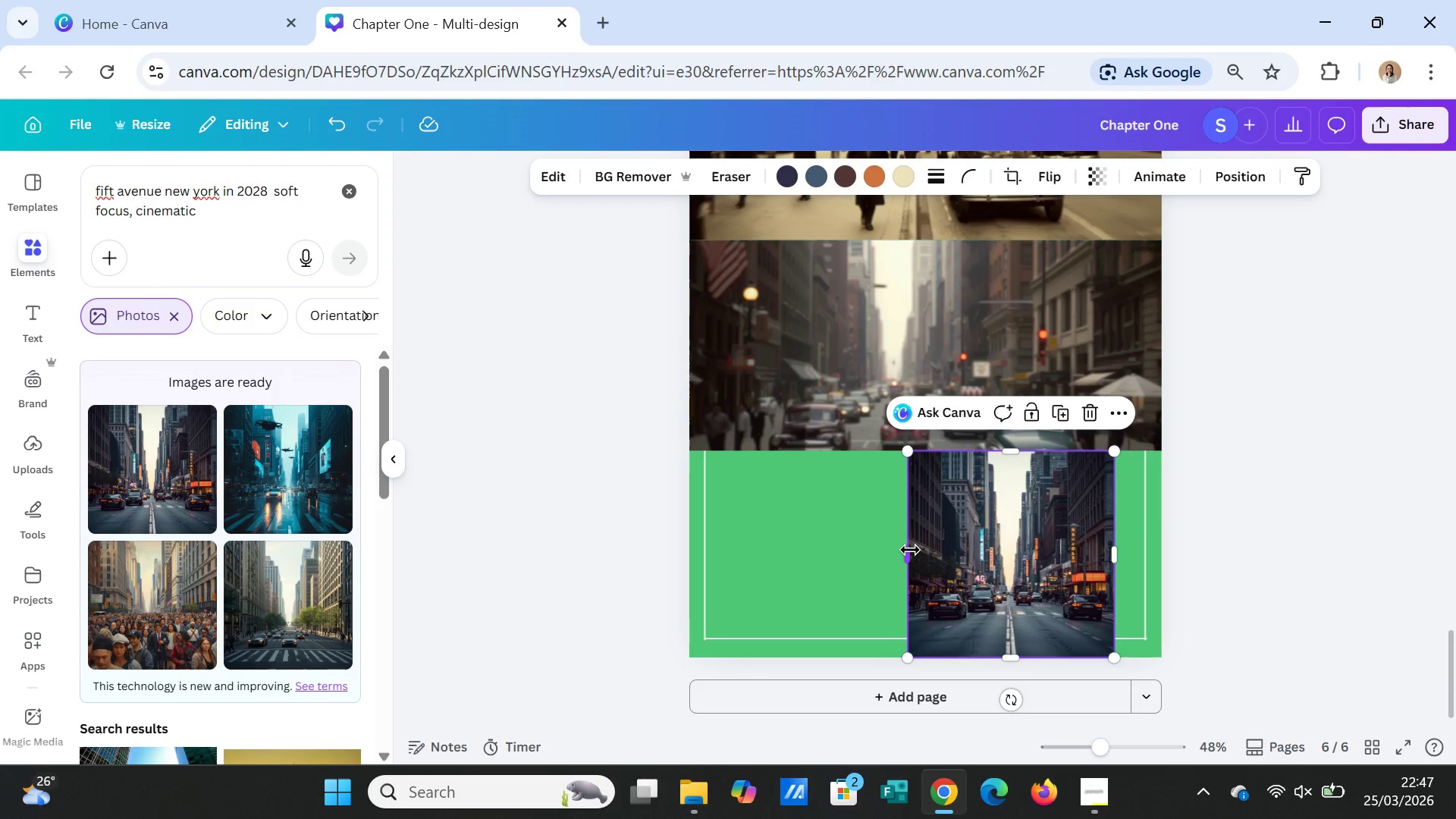 
left_click_drag(start_coordinate=[910, 550], to_coordinate=[694, 544])
 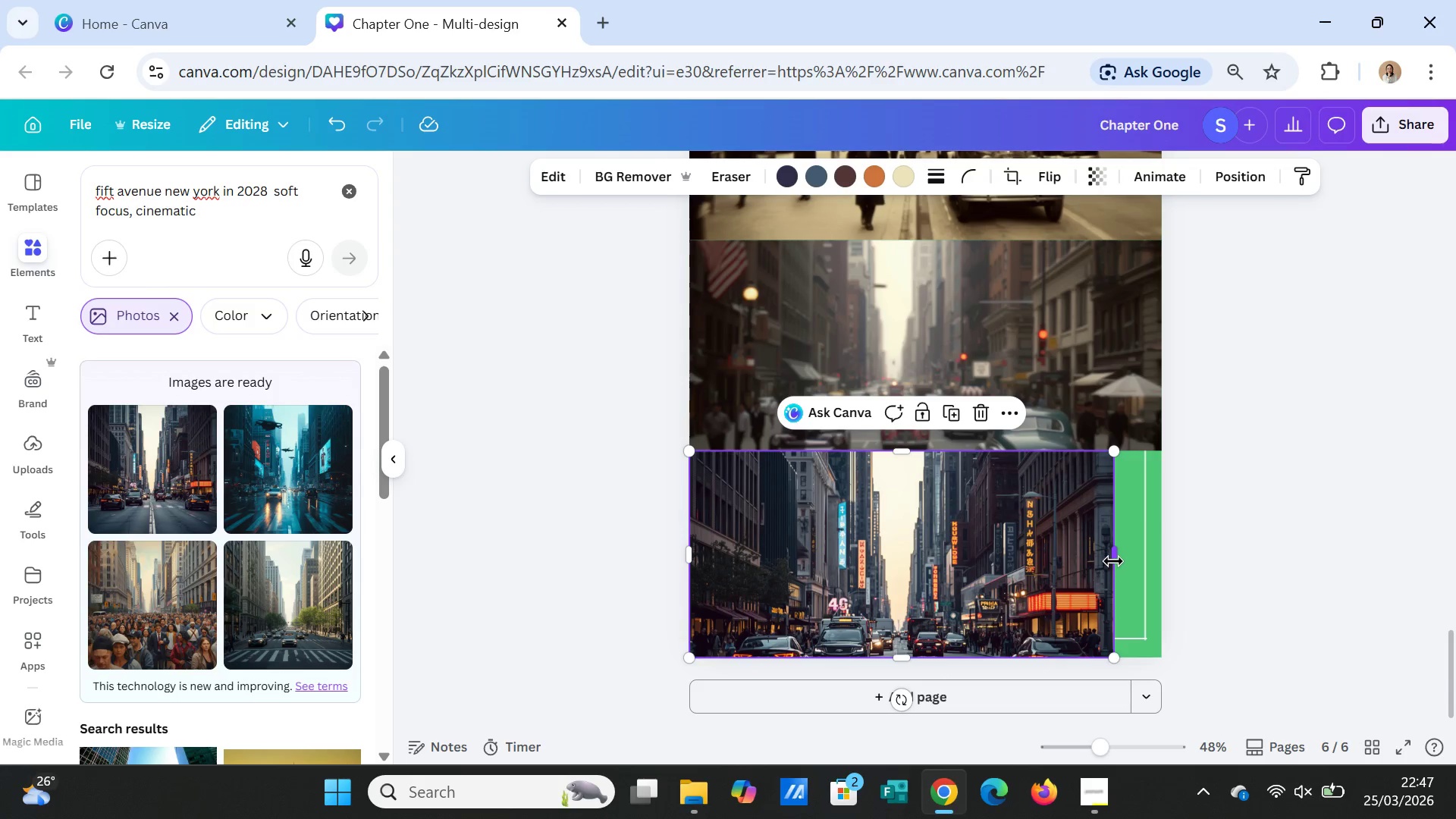 
left_click_drag(start_coordinate=[1112, 557], to_coordinate=[1159, 557])
 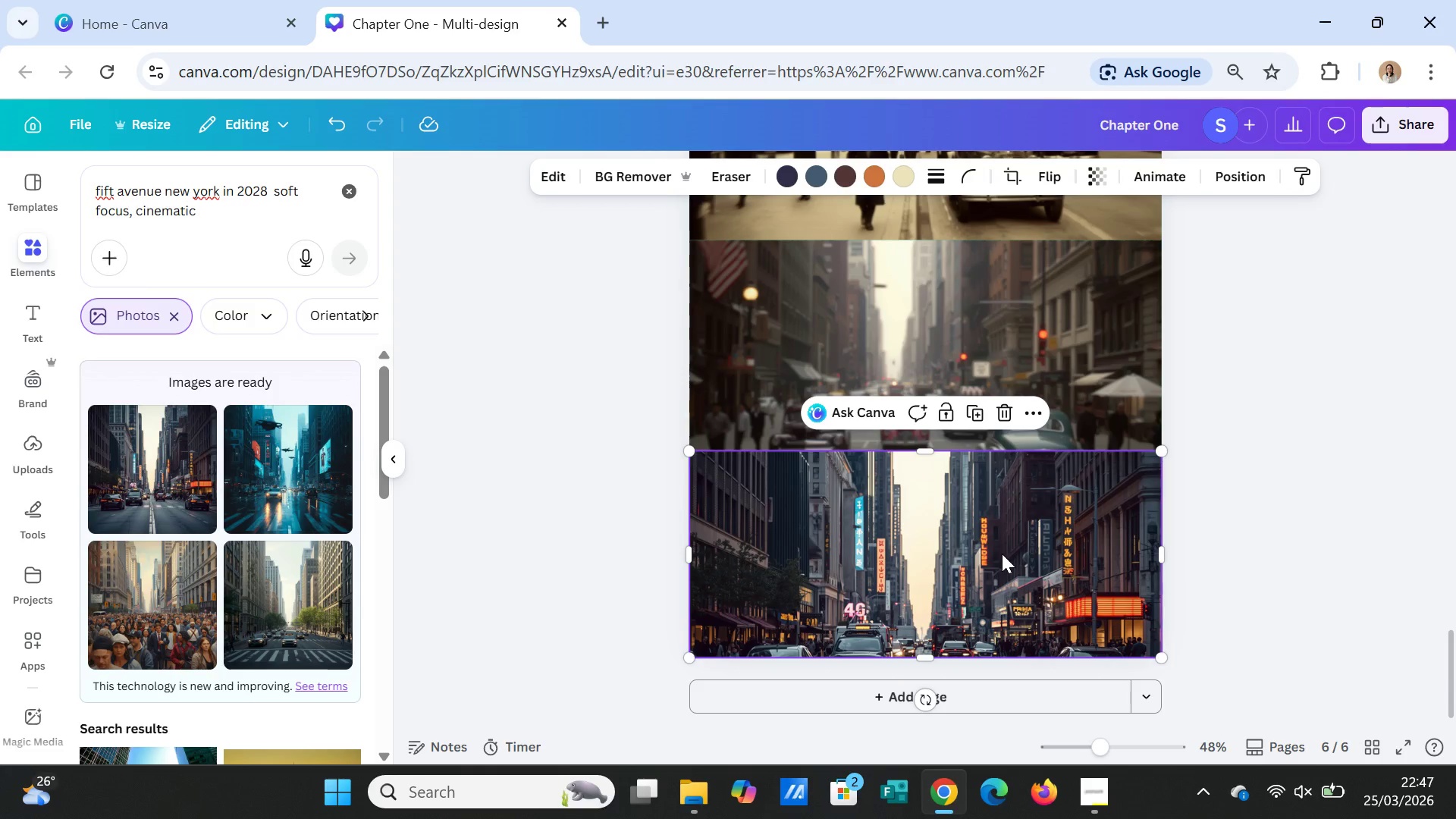 
double_click([1002, 554])
 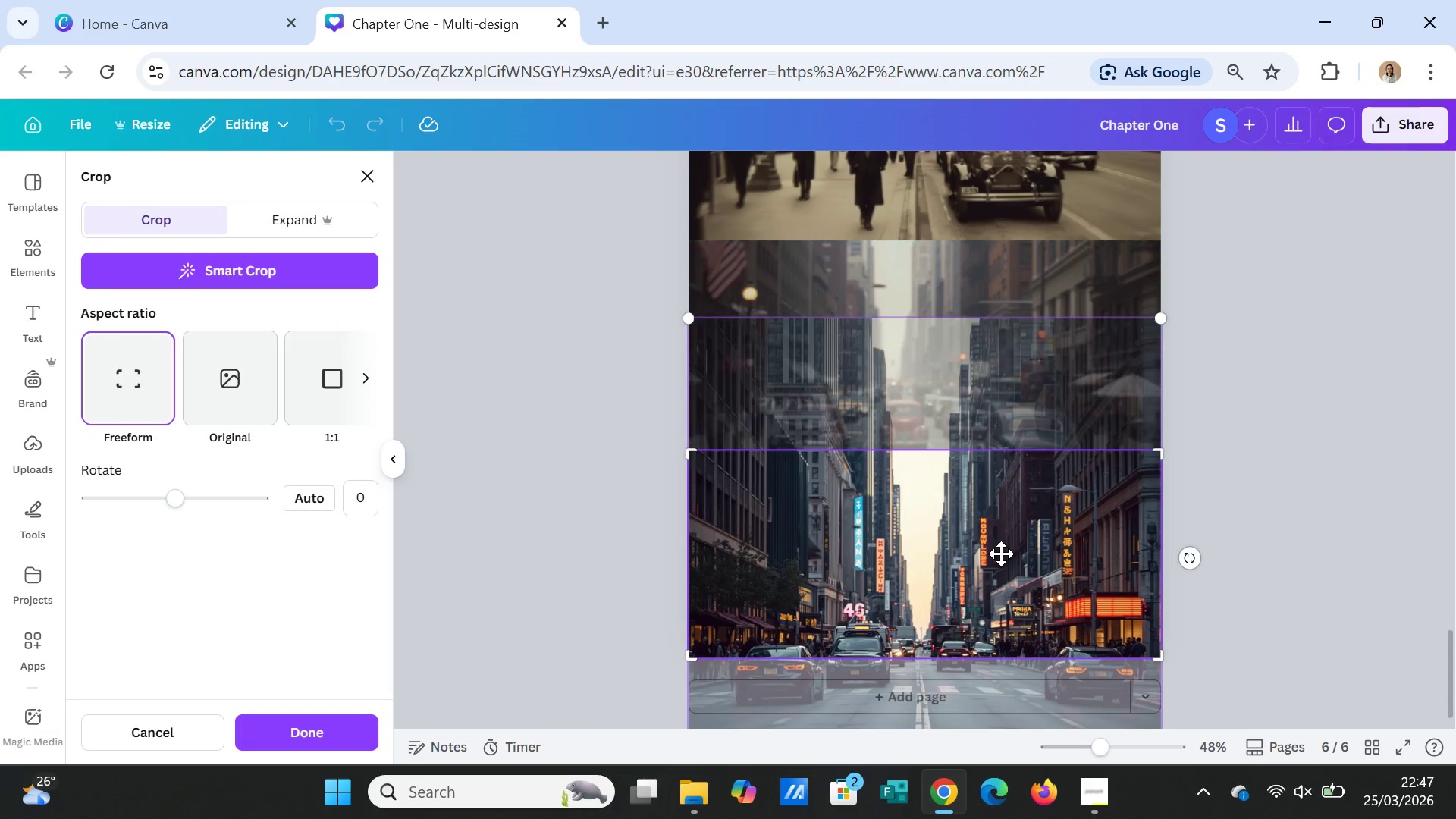 
left_click_drag(start_coordinate=[1001, 554], to_coordinate=[1001, 500])
 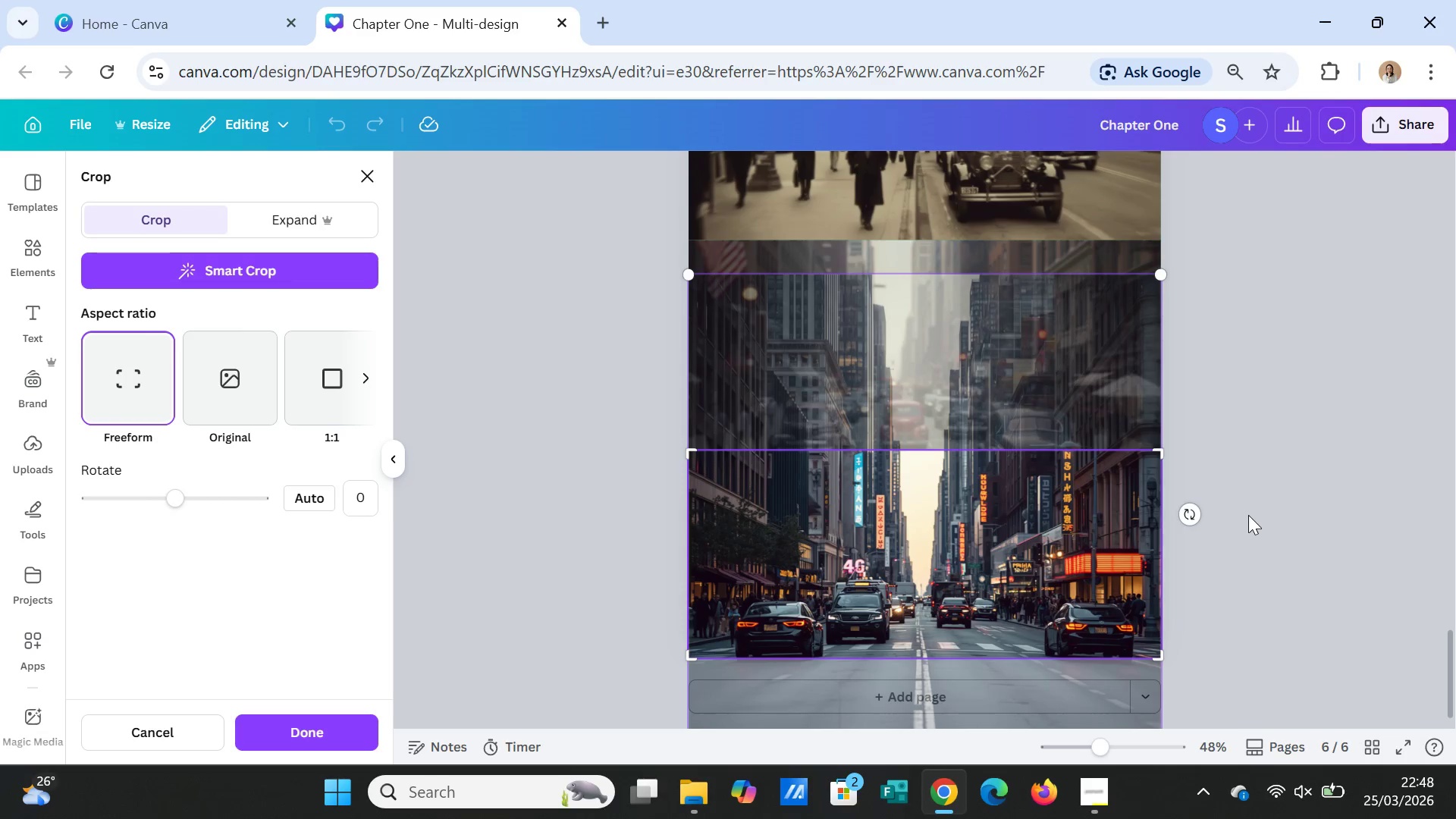 
left_click([1248, 515])
 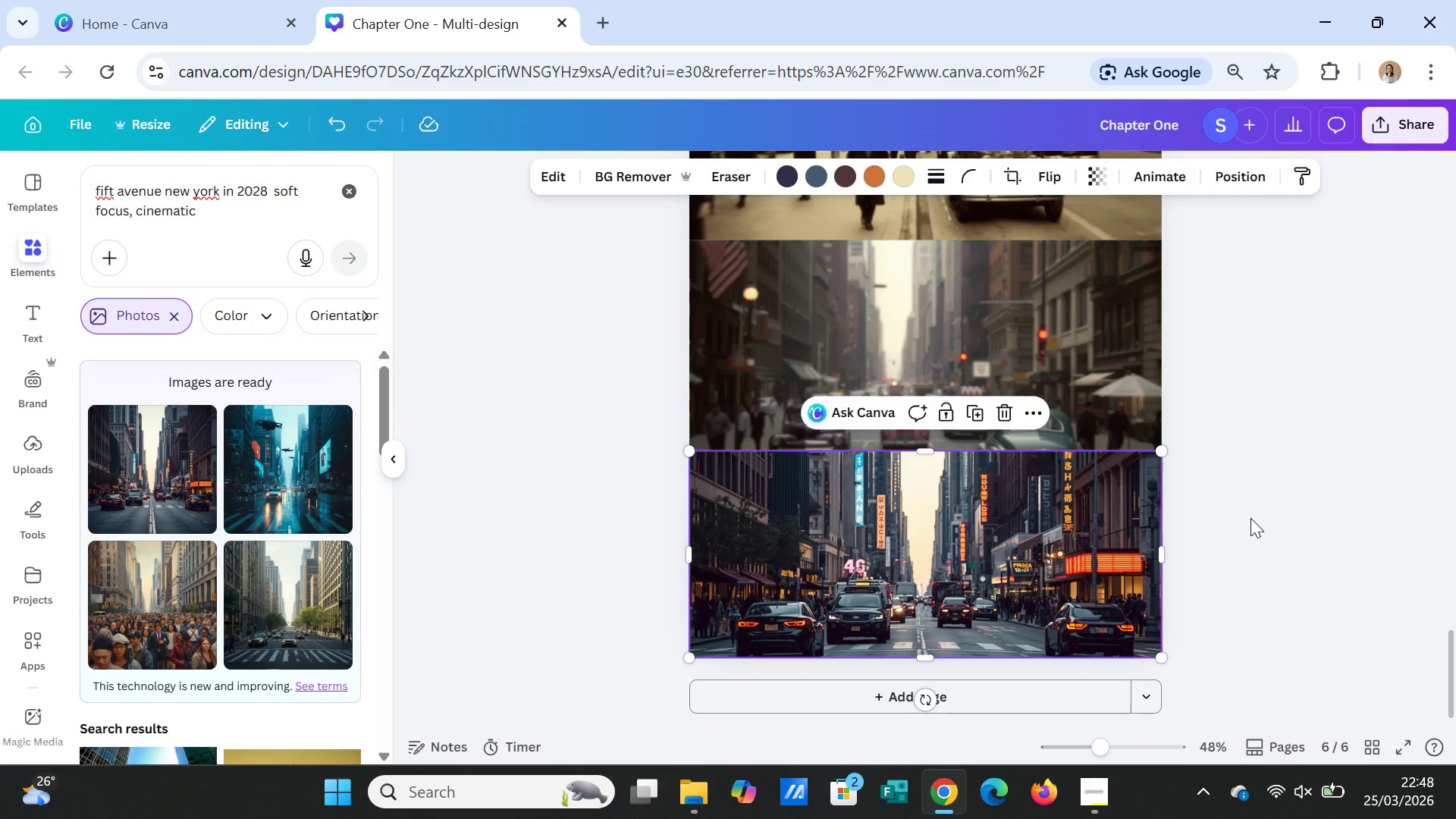 
left_click([1250, 518])
 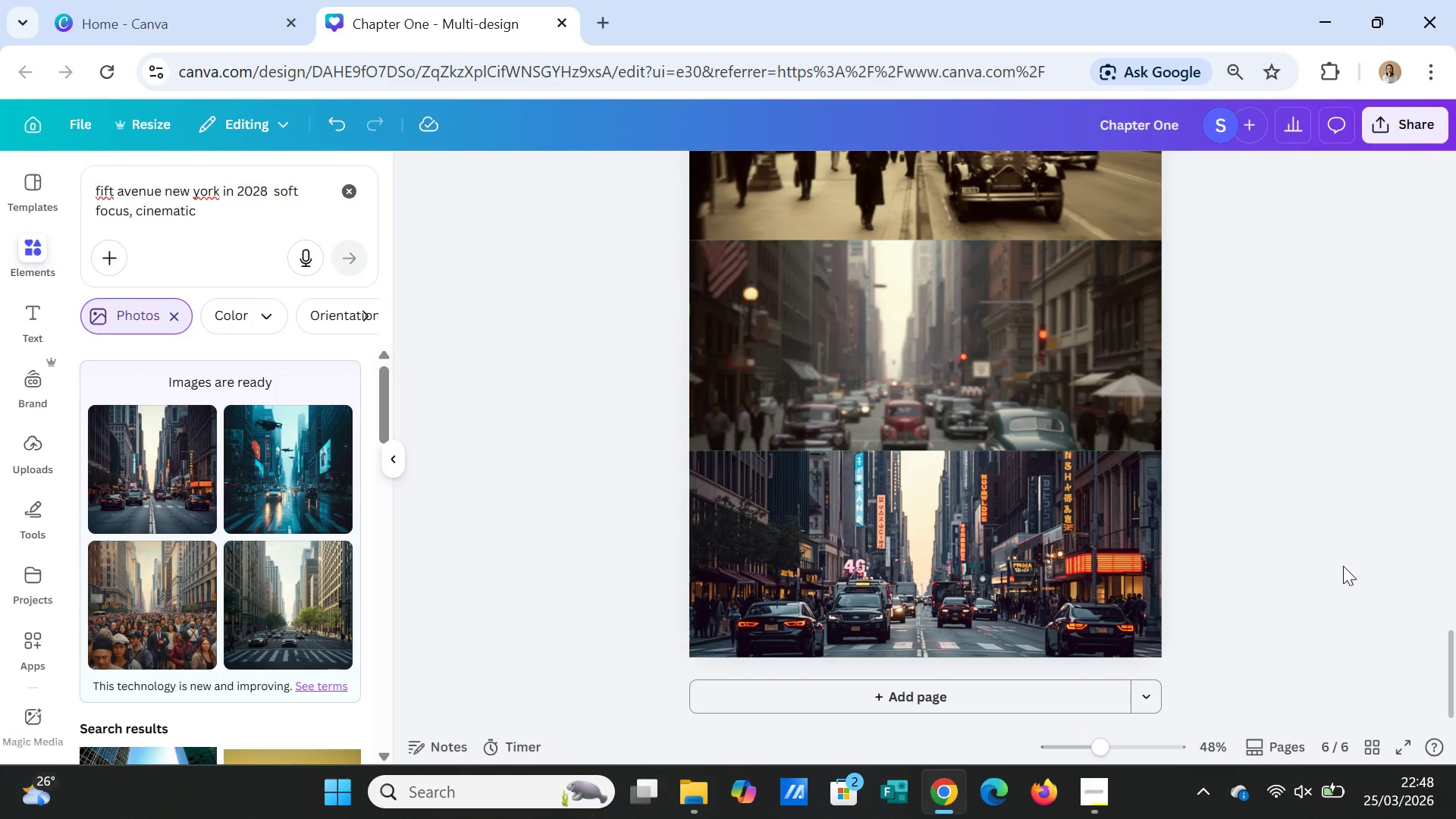 
scroll: coordinate [1348, 567], scroll_direction: up, amount: 5.0
 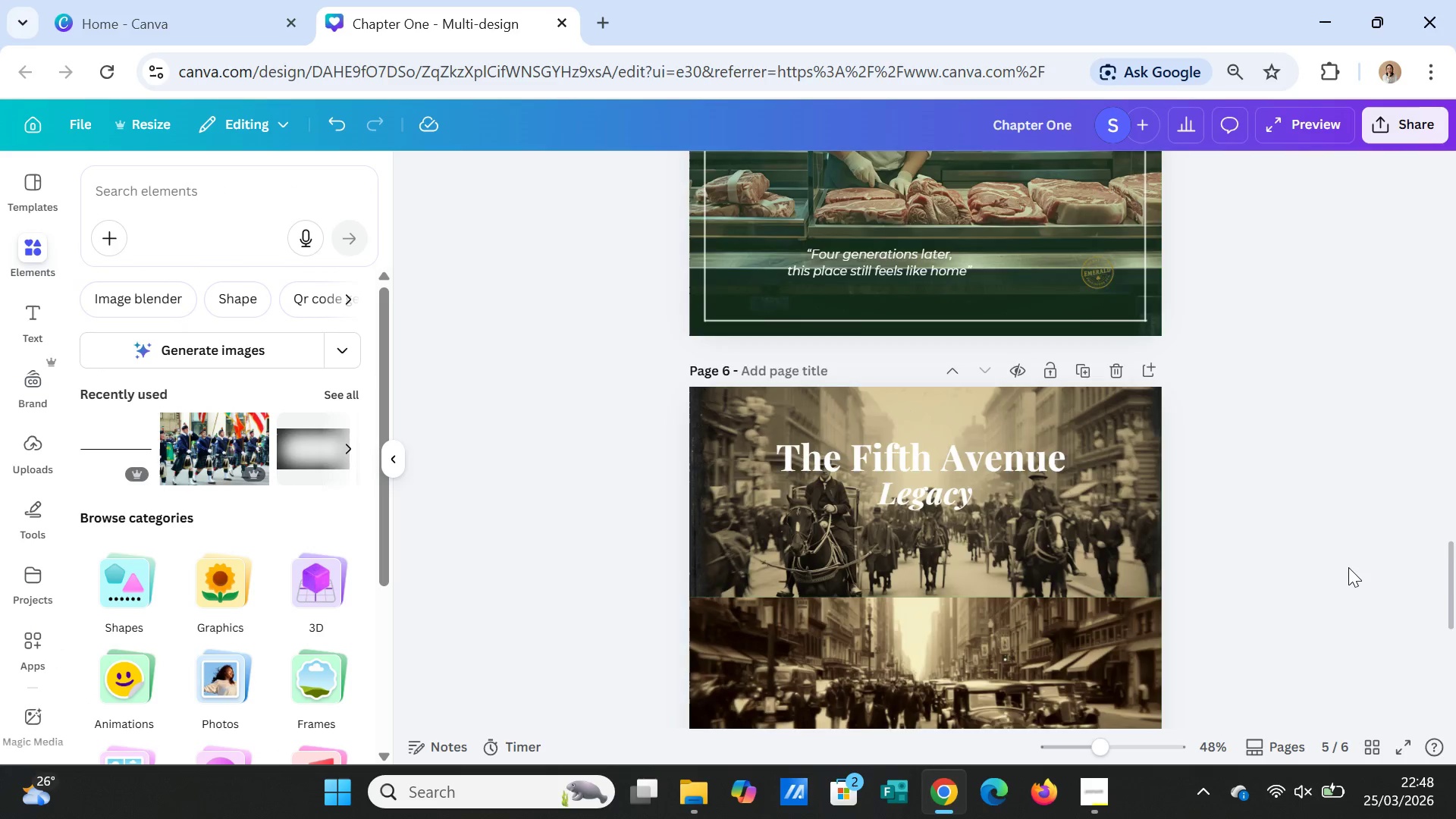 
scroll: coordinate [1348, 567], scroll_direction: down, amount: 5.0
 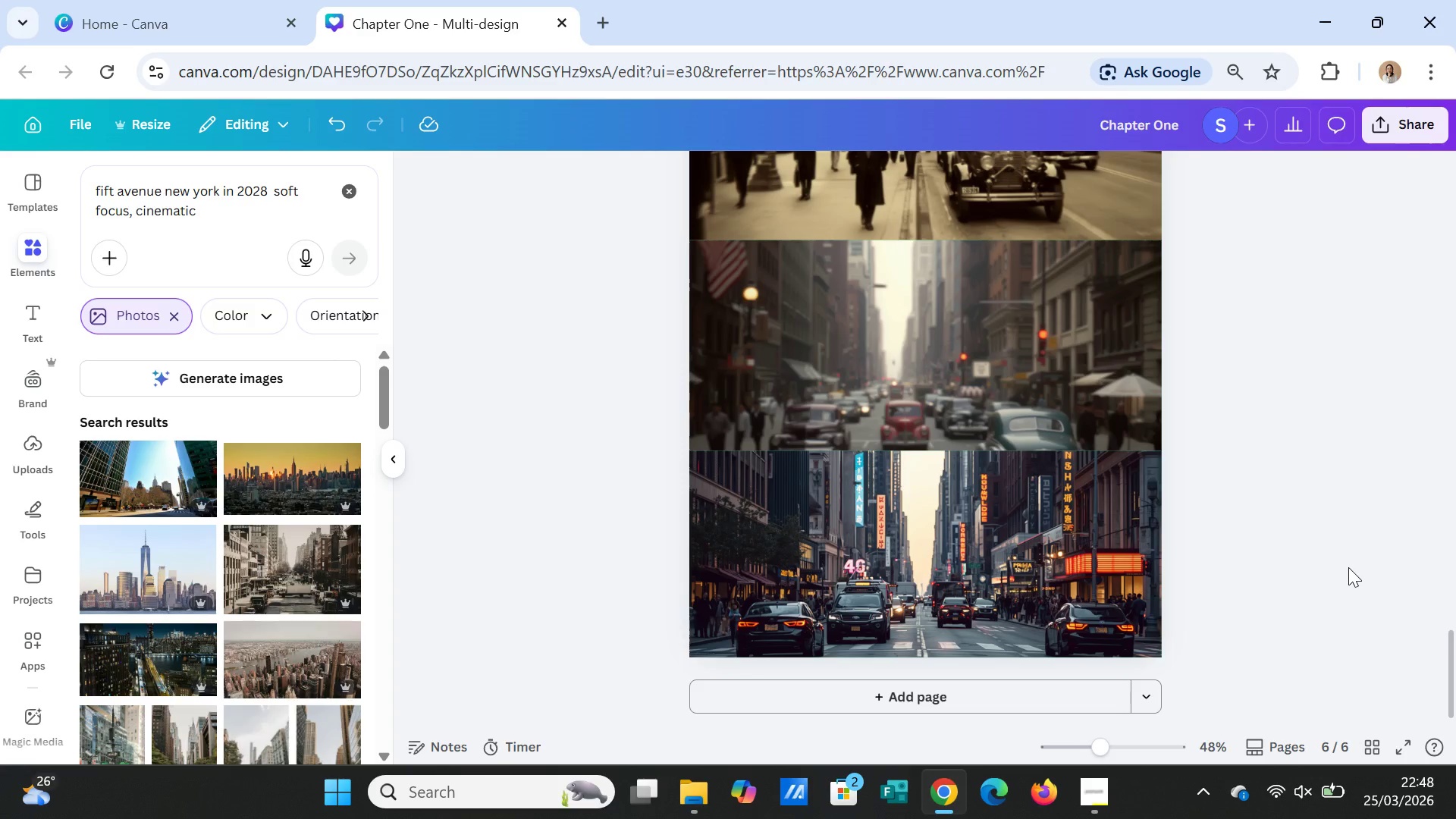 
scroll: coordinate [231, 490], scroll_direction: up, amount: 3.0
 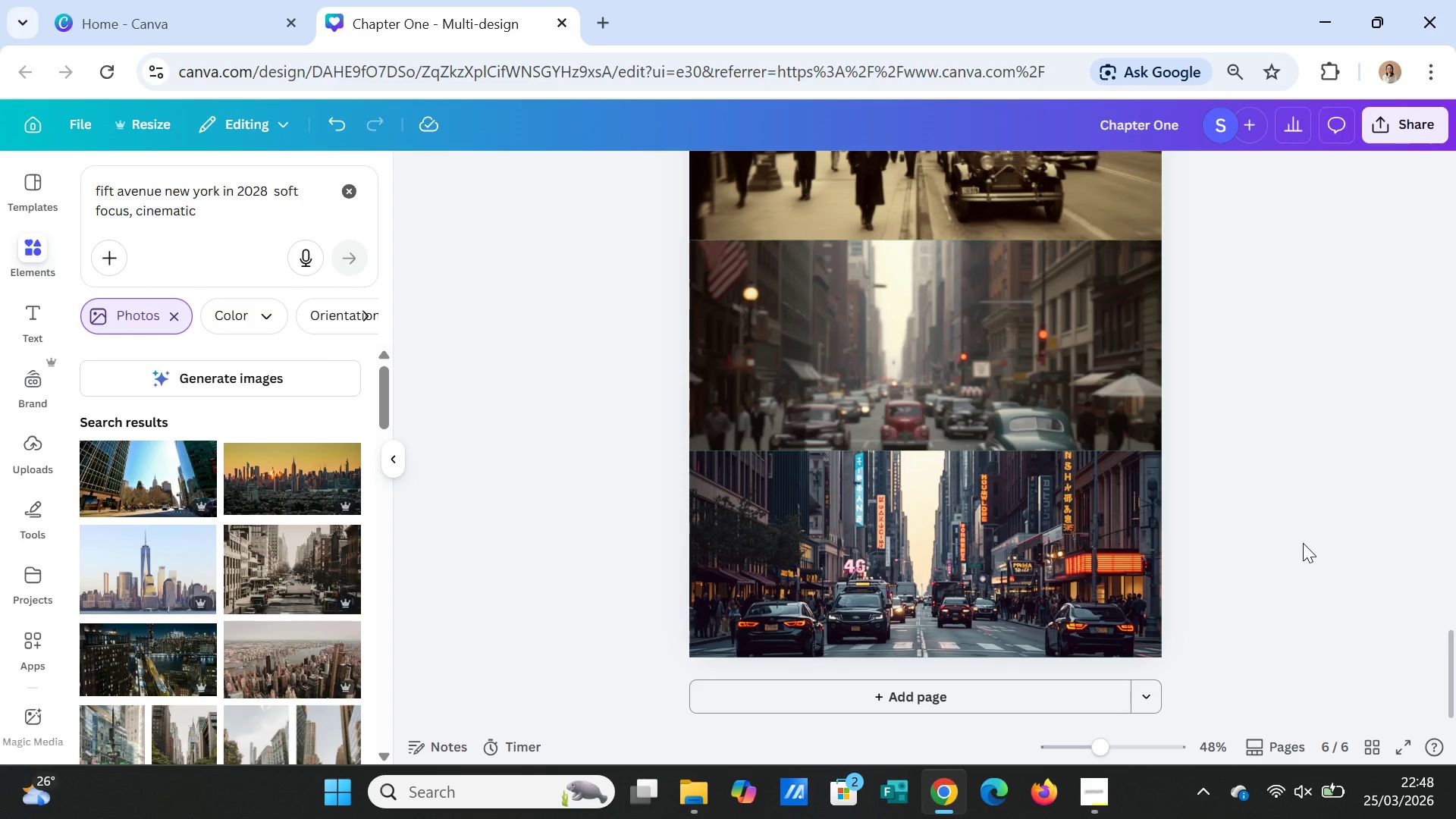 
wait(11.43)
 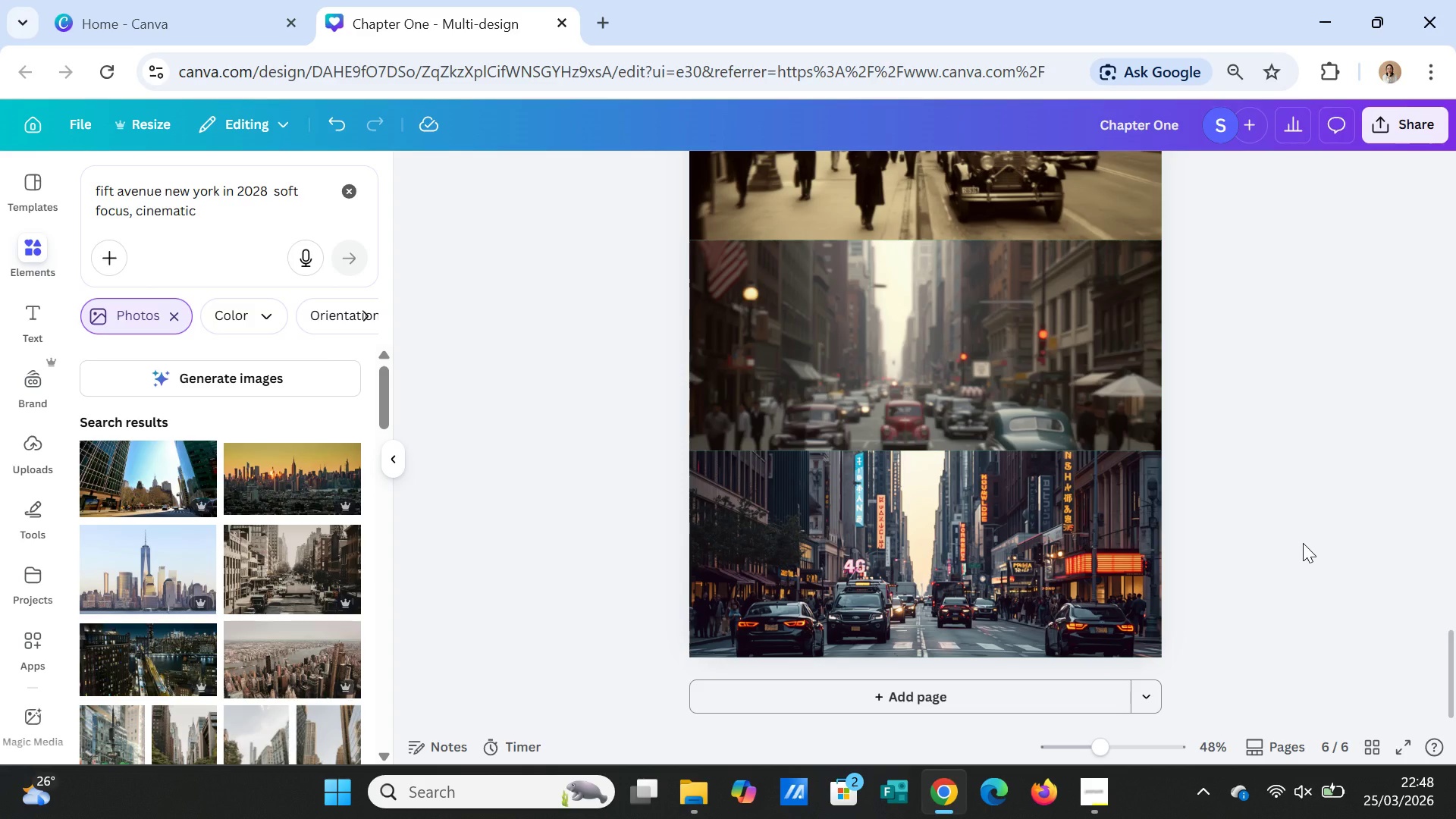 
left_click([249, 222])
 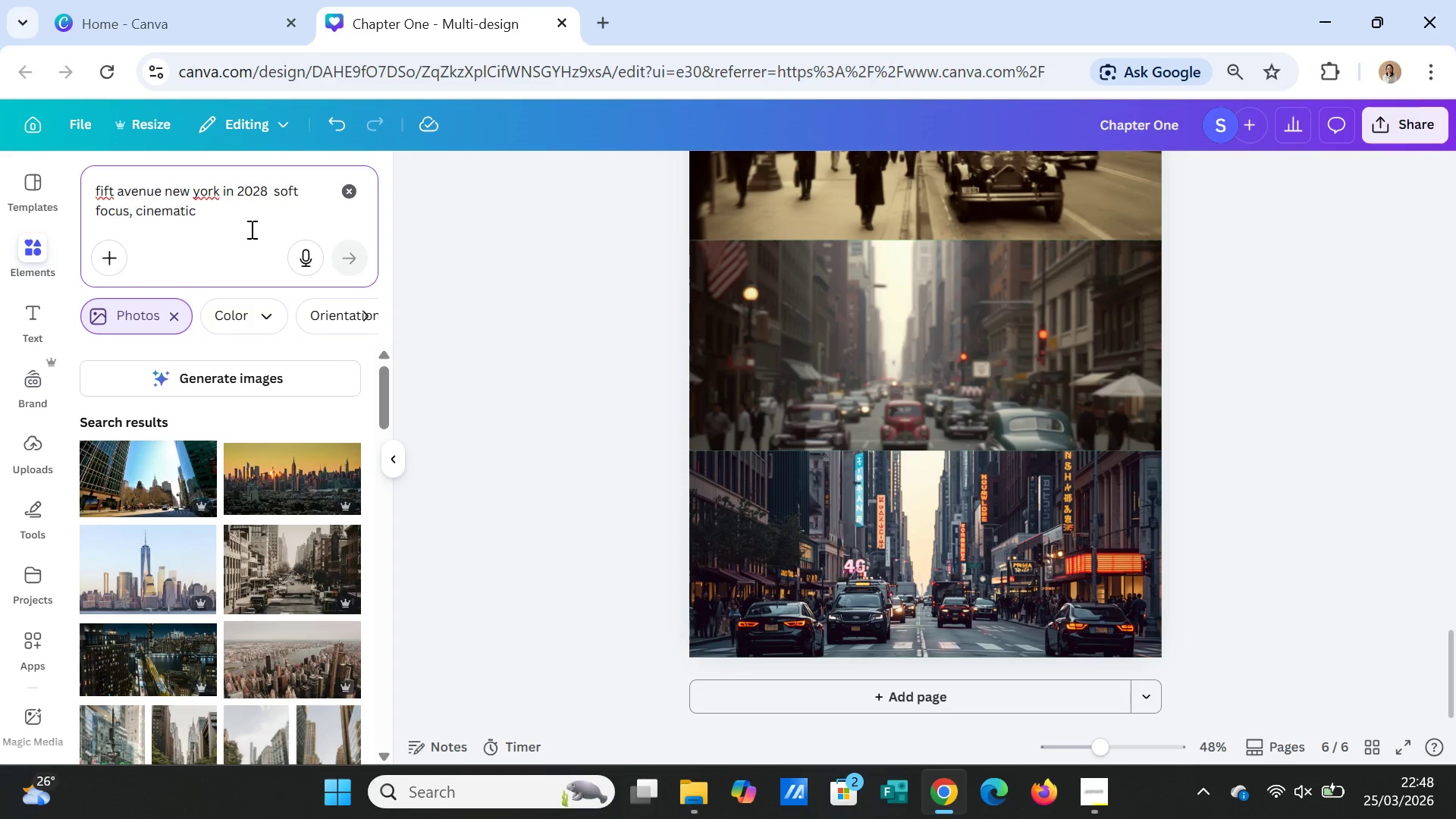 
key(Period)
 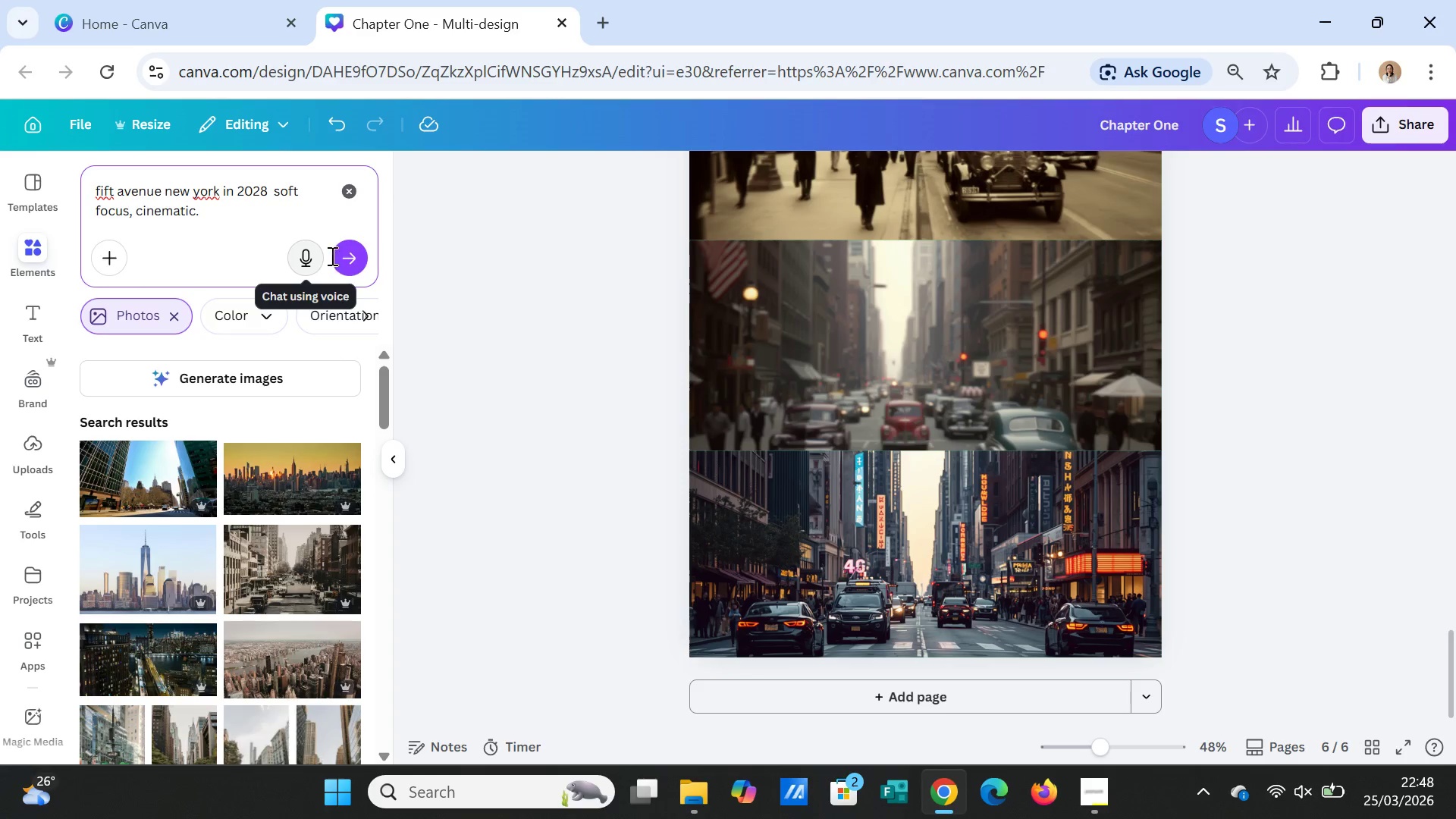 
left_click([359, 257])
 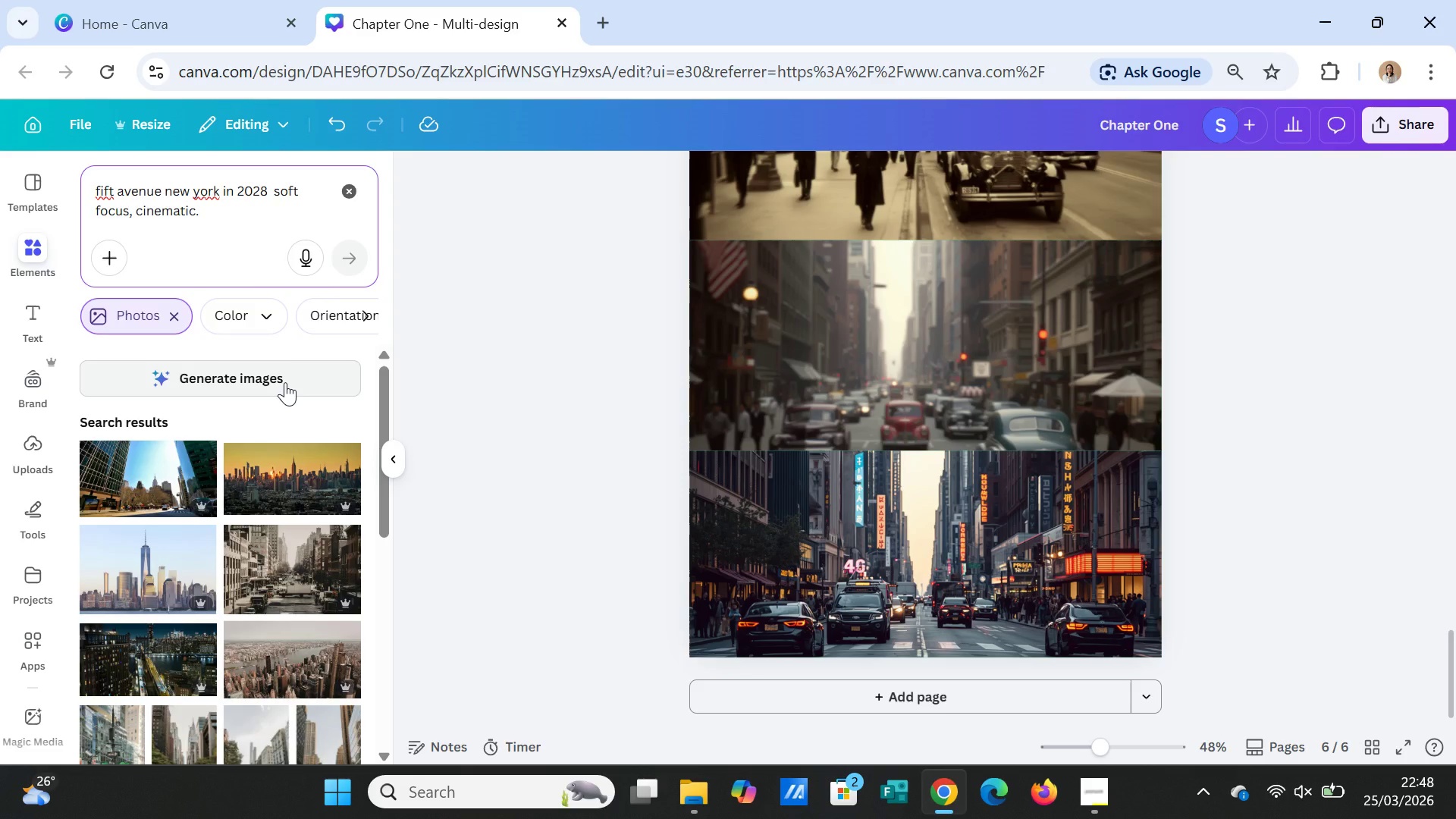 
left_click([285, 382])
 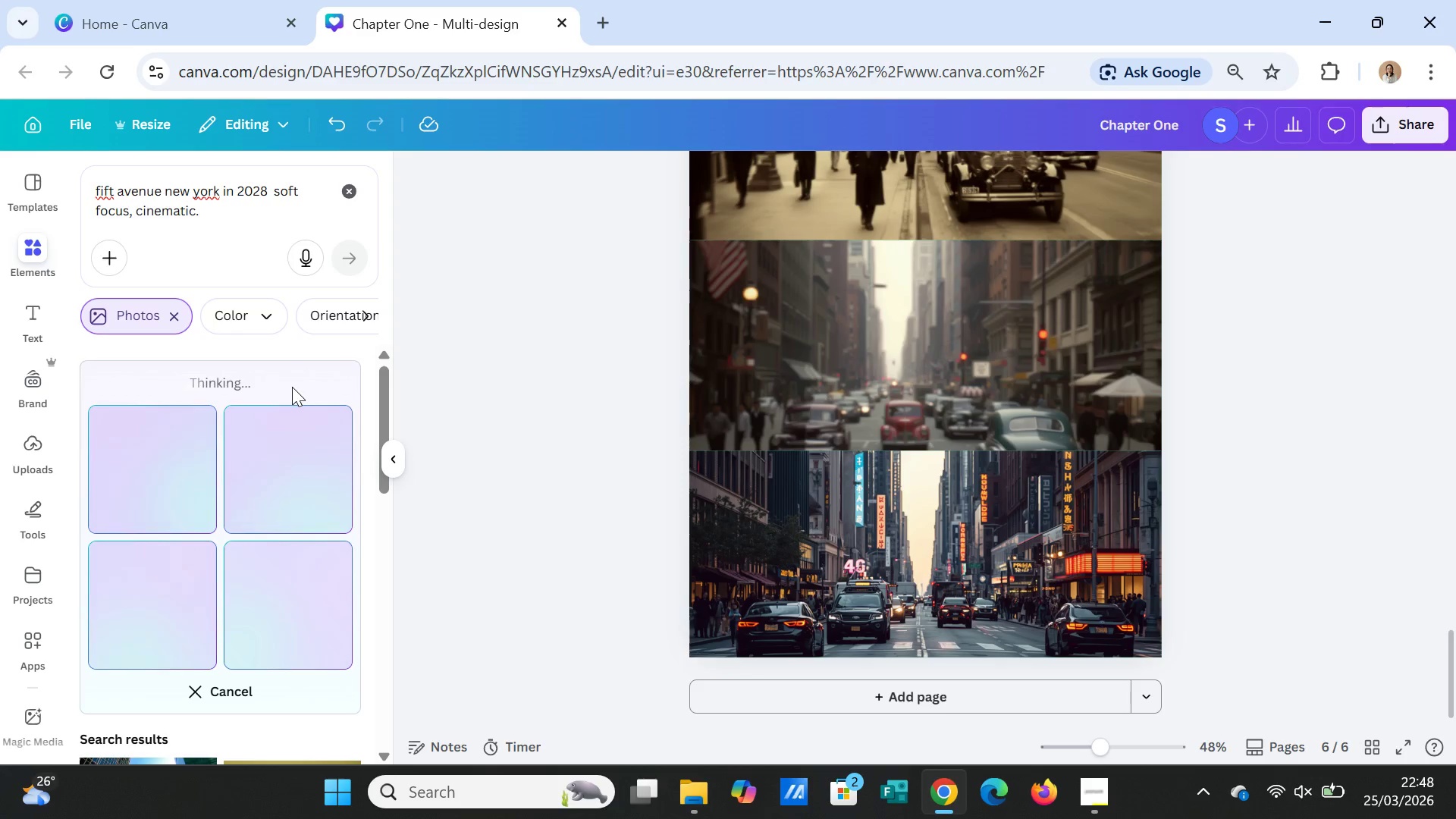 
wait(8.62)
 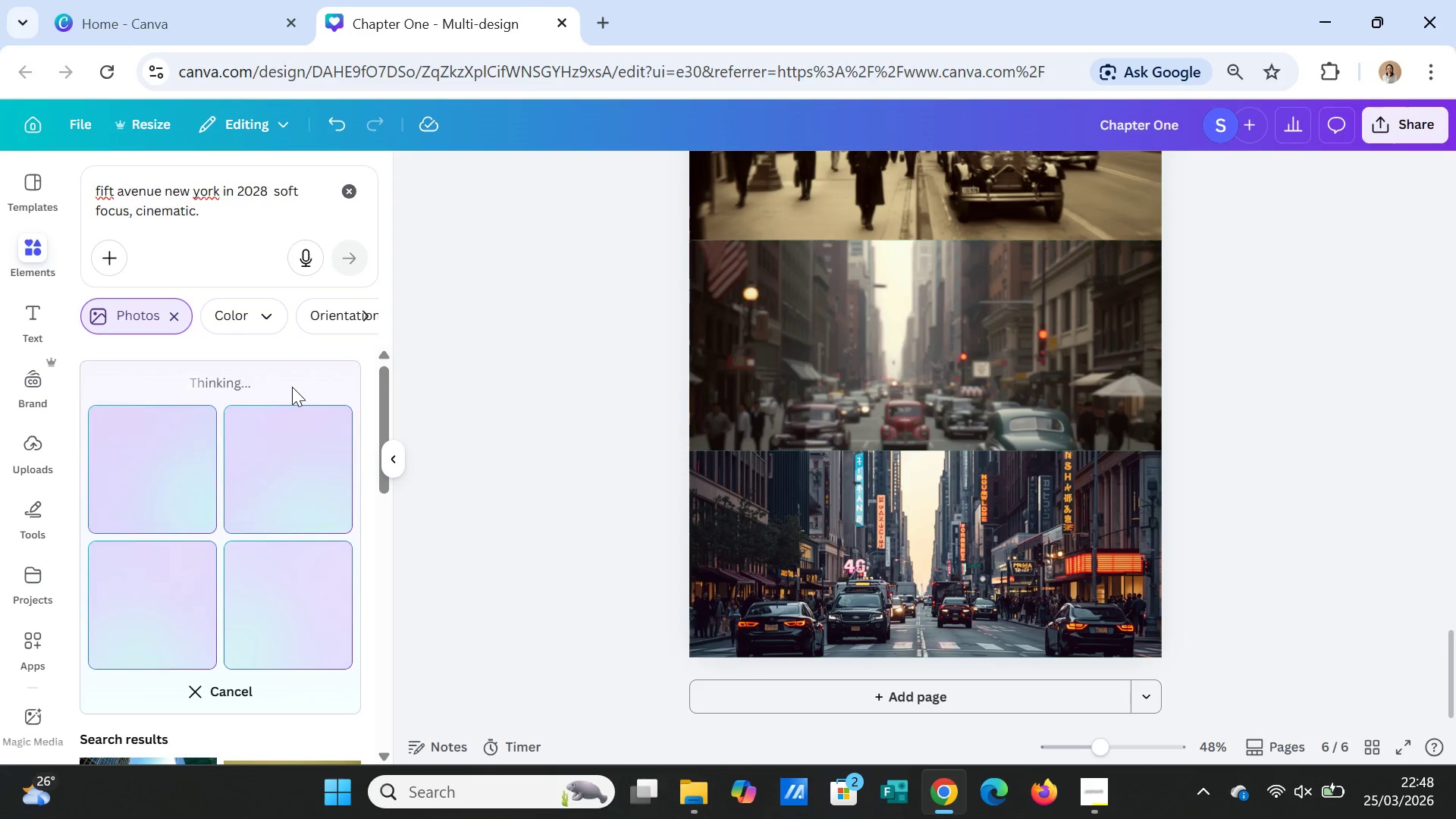 
left_click([272, 190])
 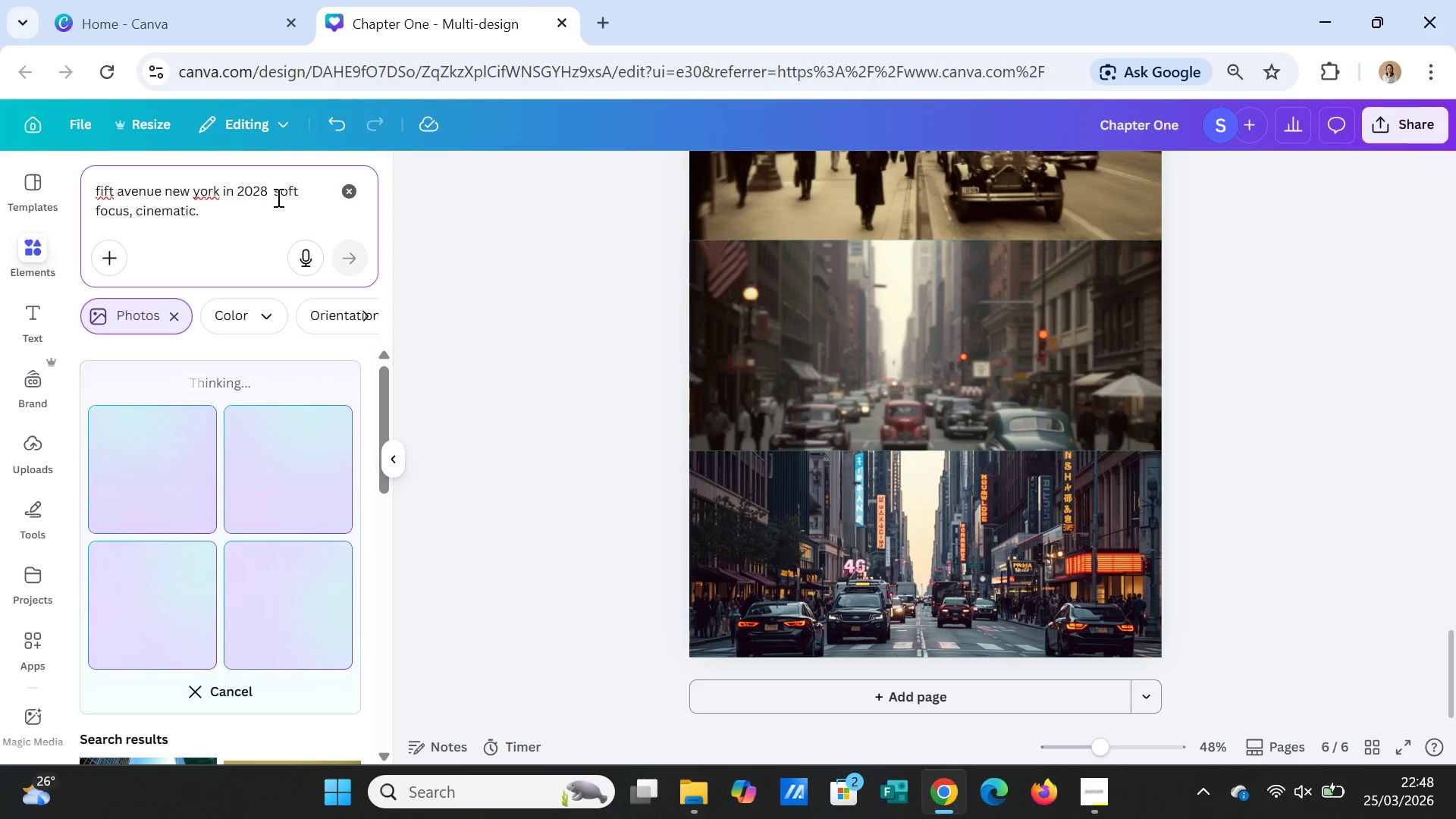 
key(Backspace)
 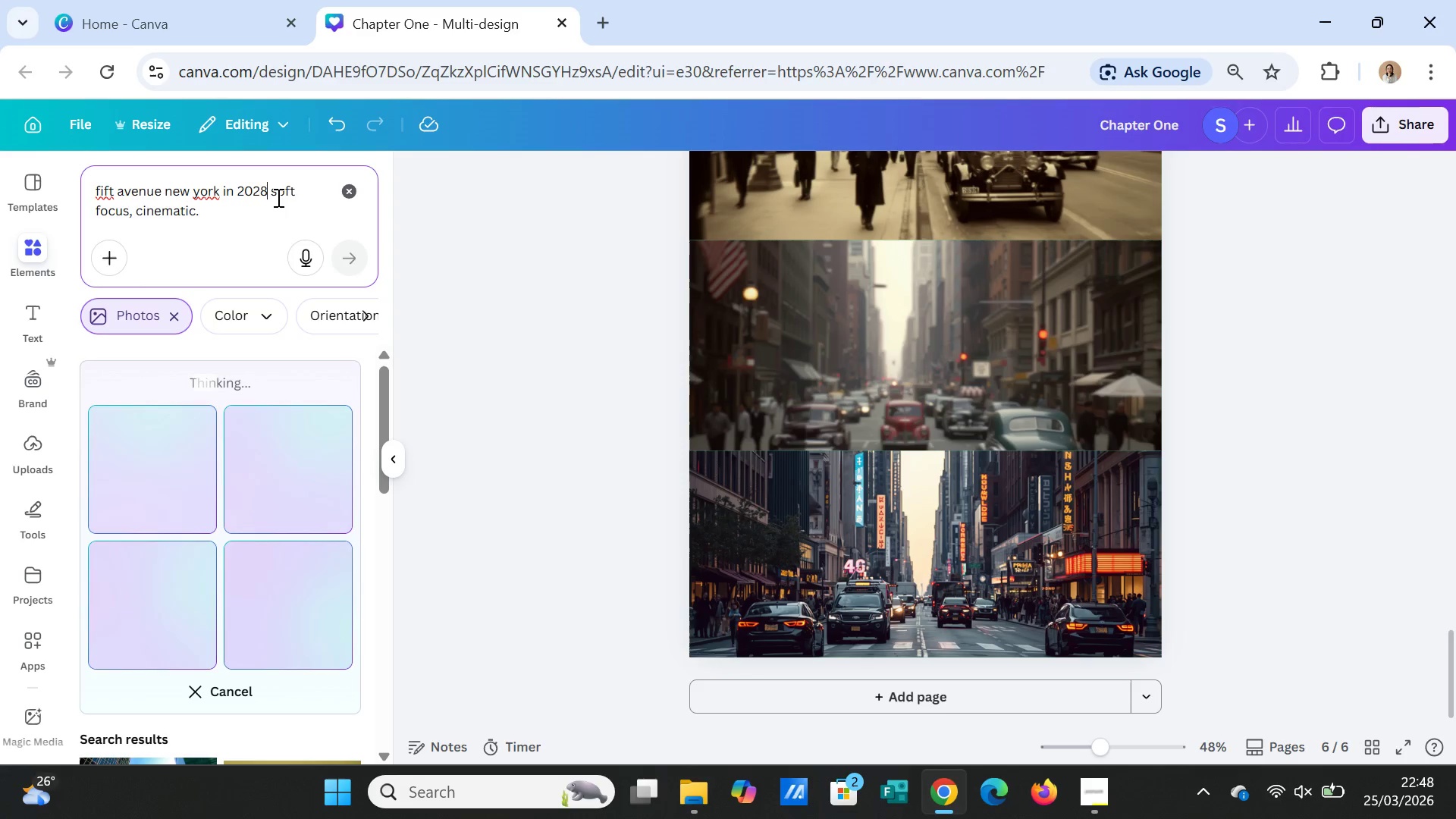 
key(Backspace)
 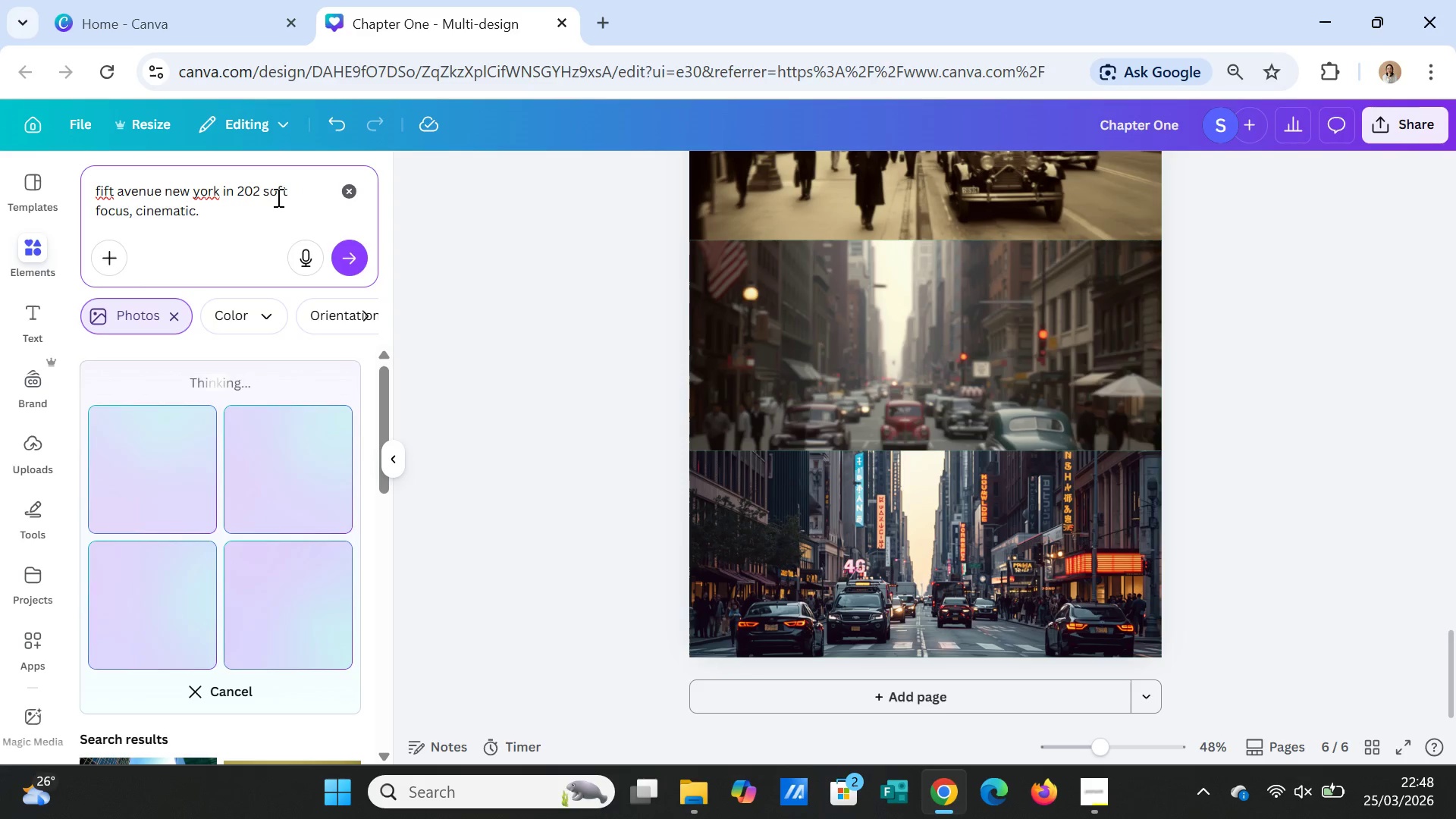 
key(6)
 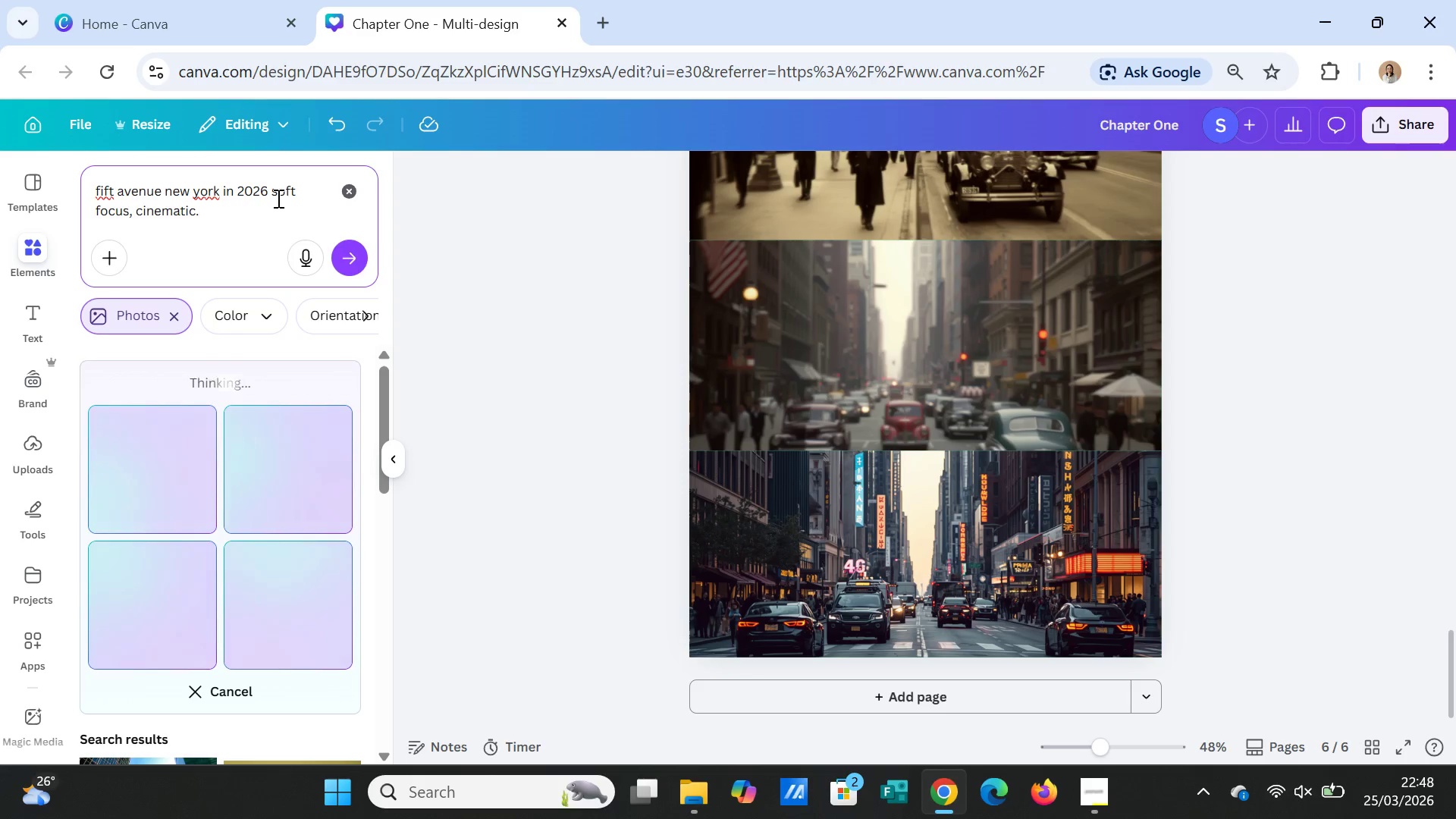 
wait(11.19)
 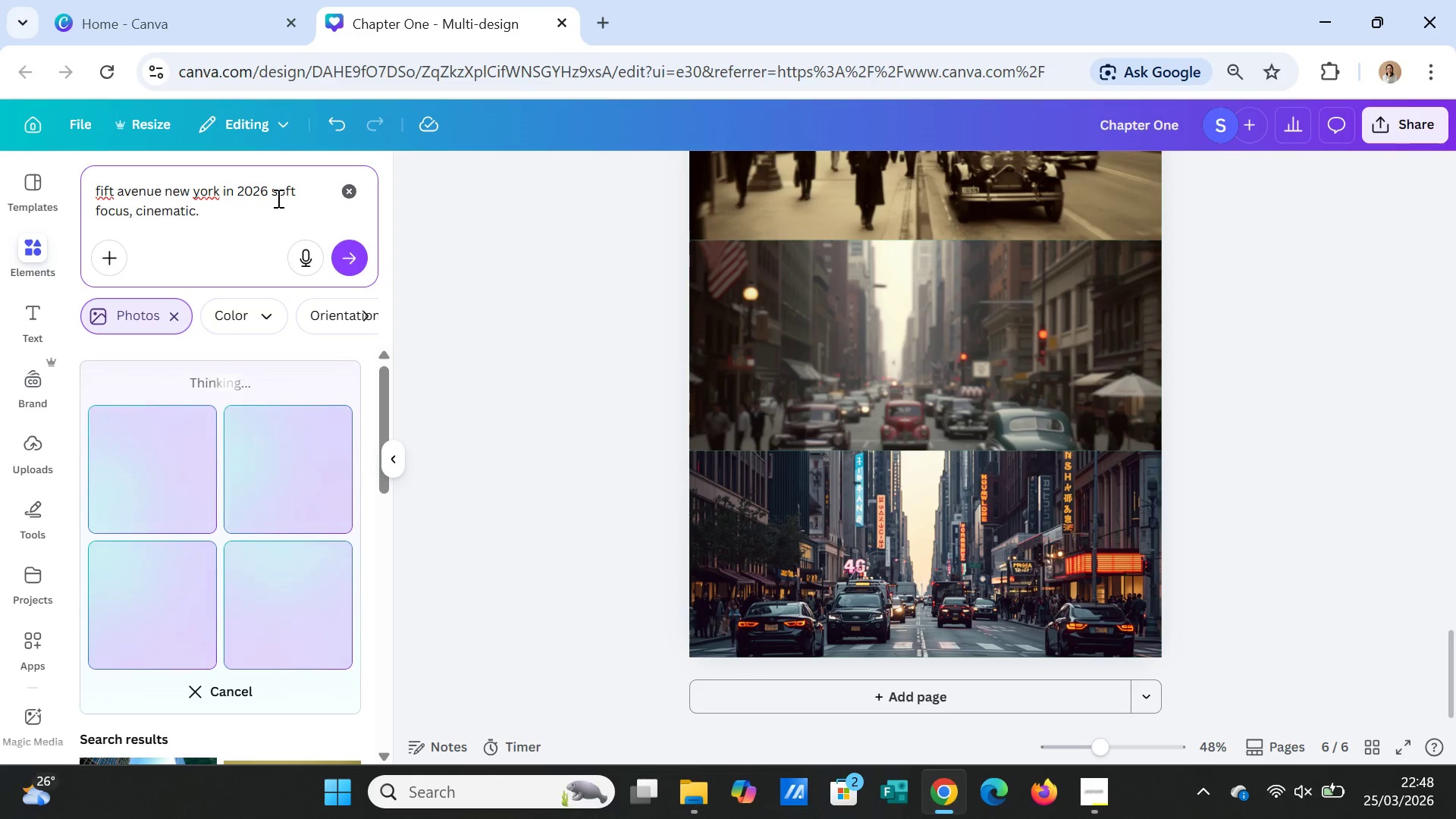 
left_click([347, 251])
 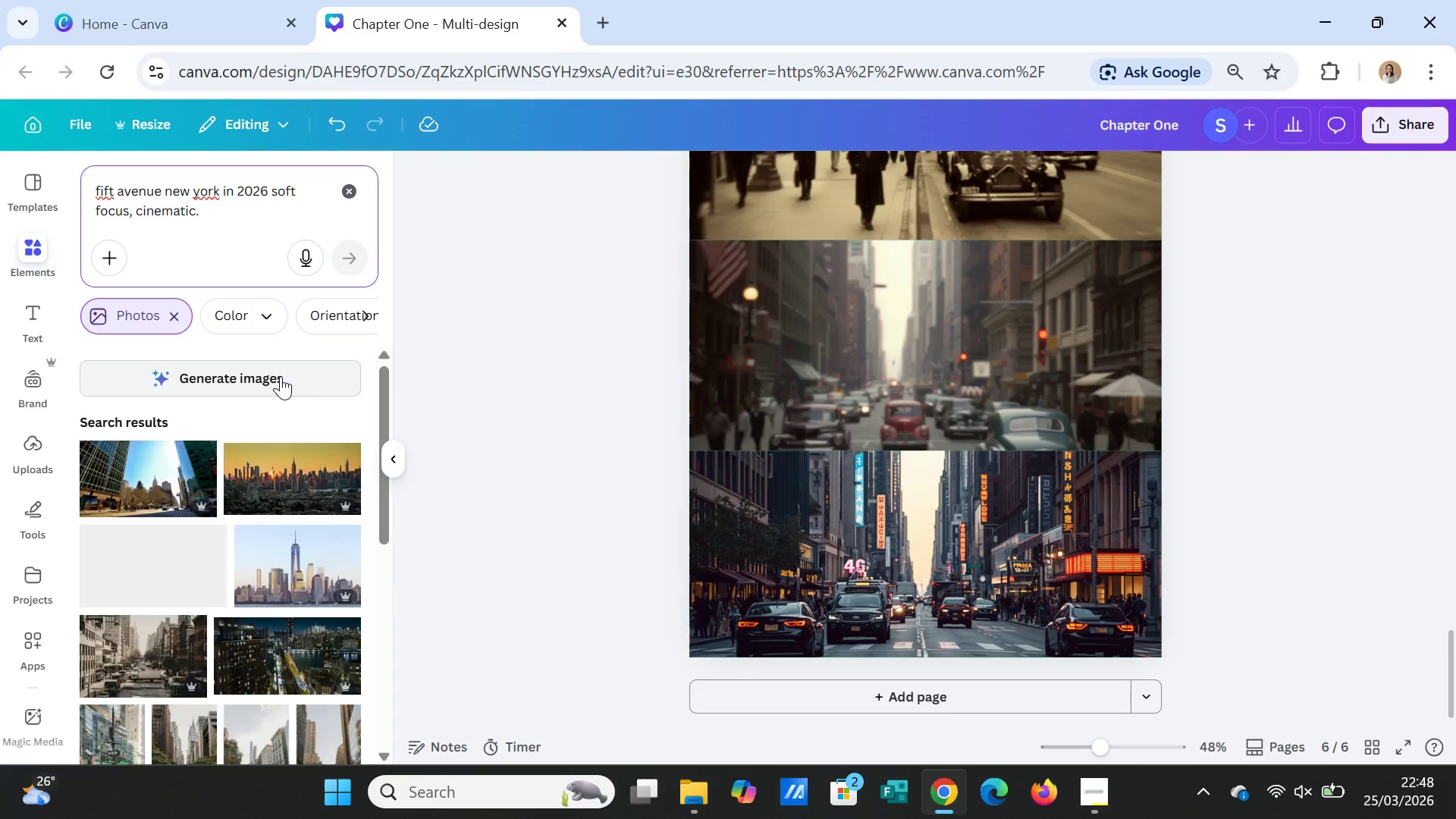 
left_click([281, 376])
 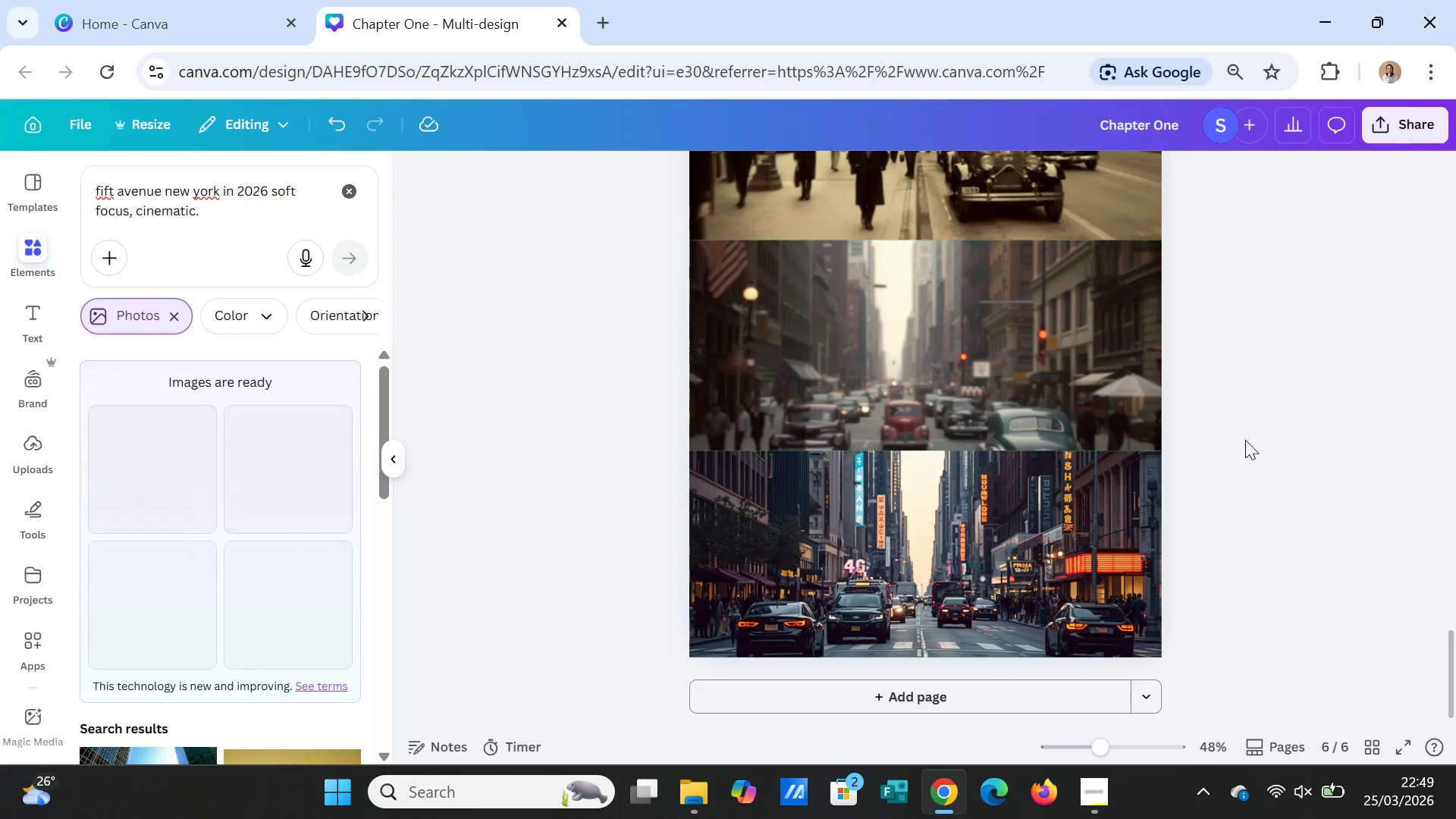 
wait(22.06)
 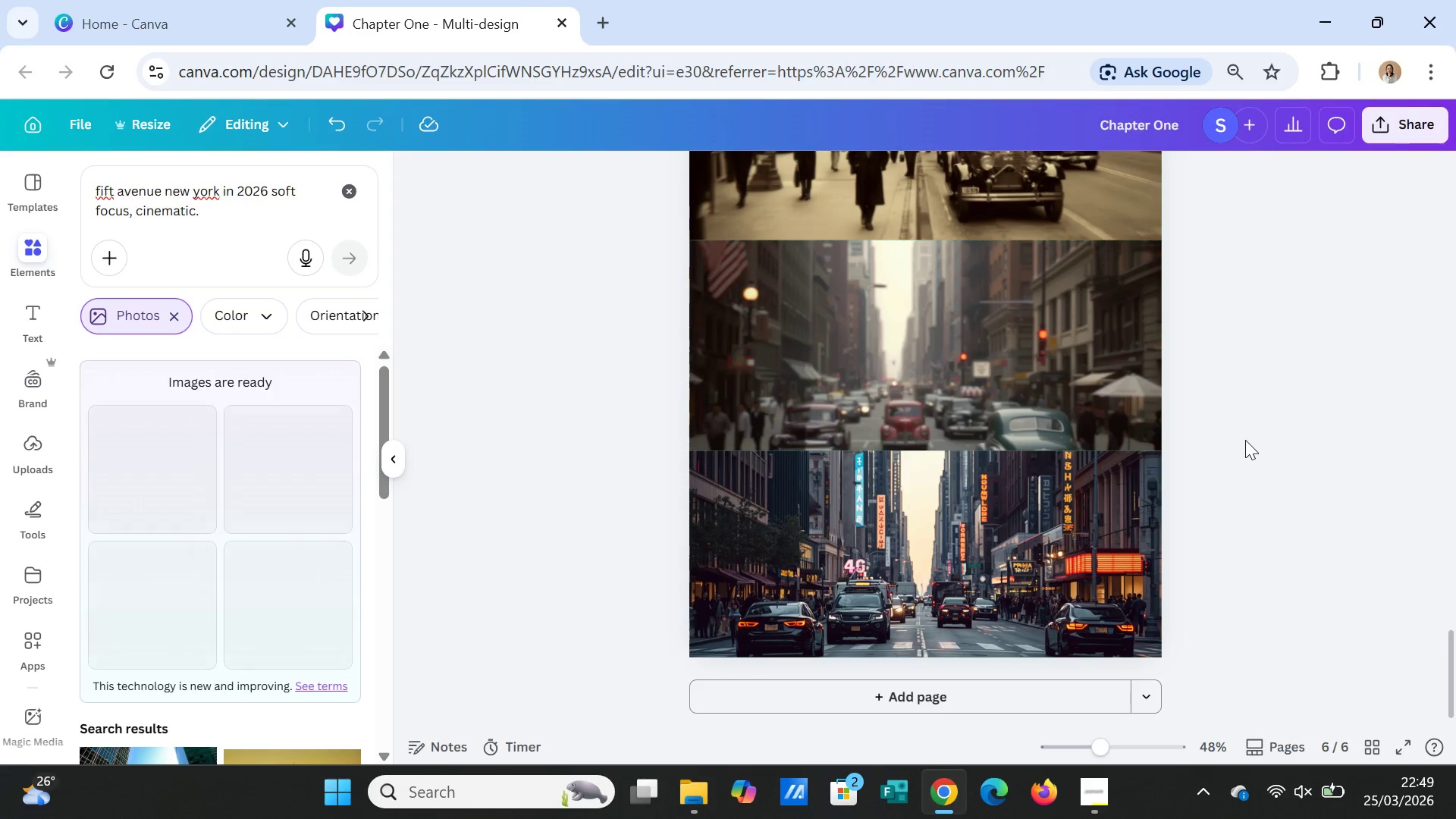 
left_click([971, 554])
 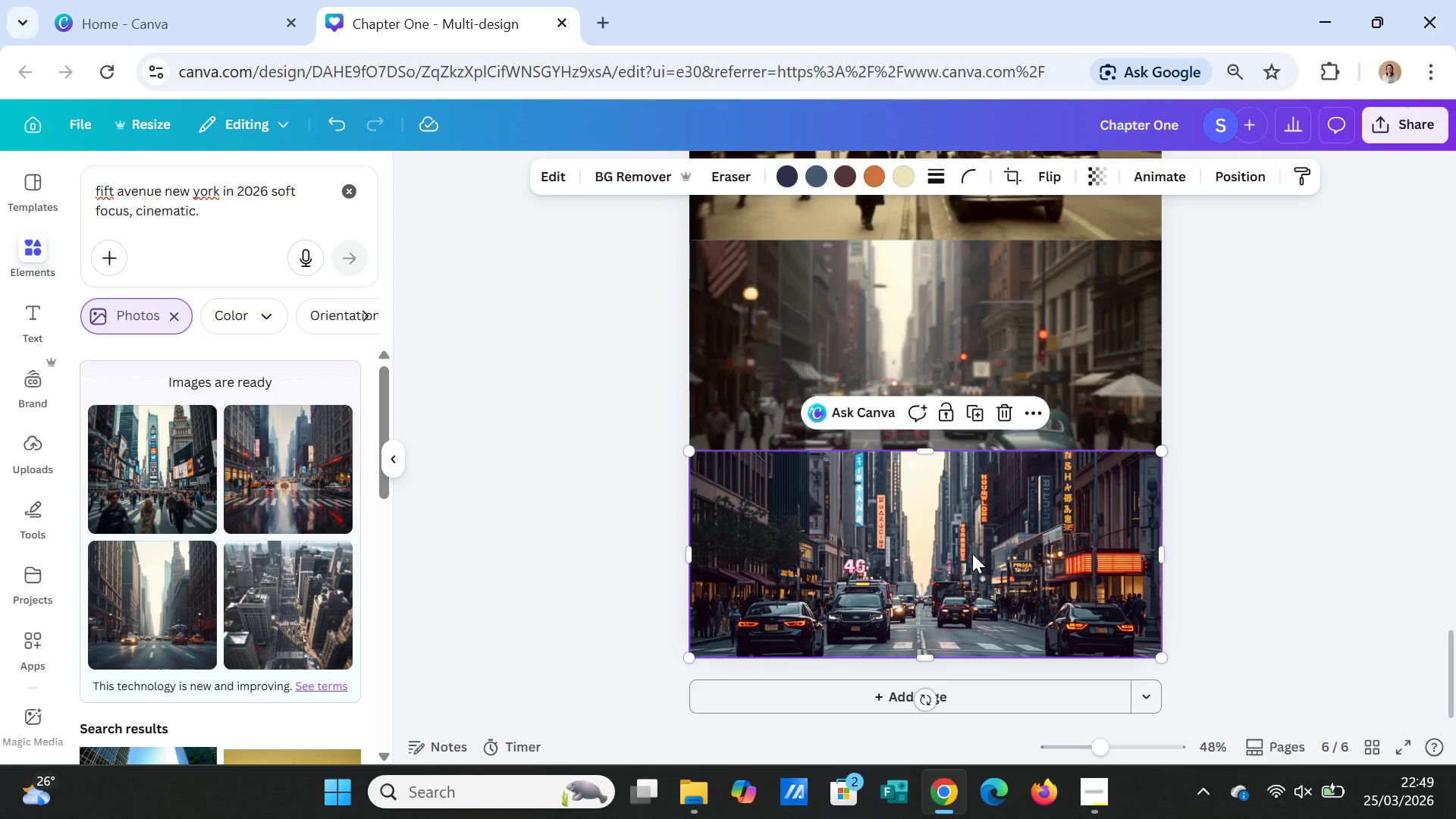 
key(Delete)
 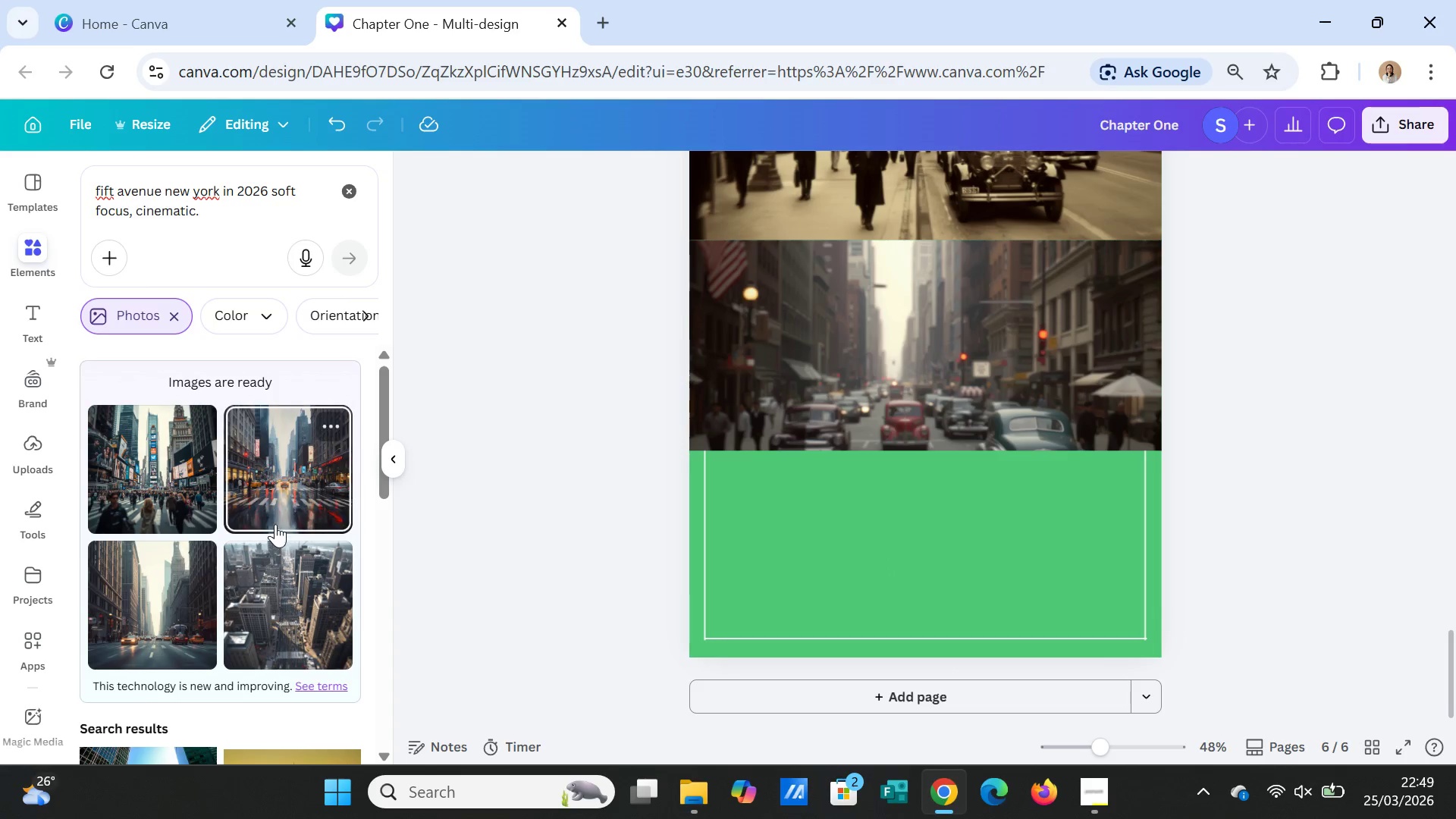 
left_click([276, 507])
 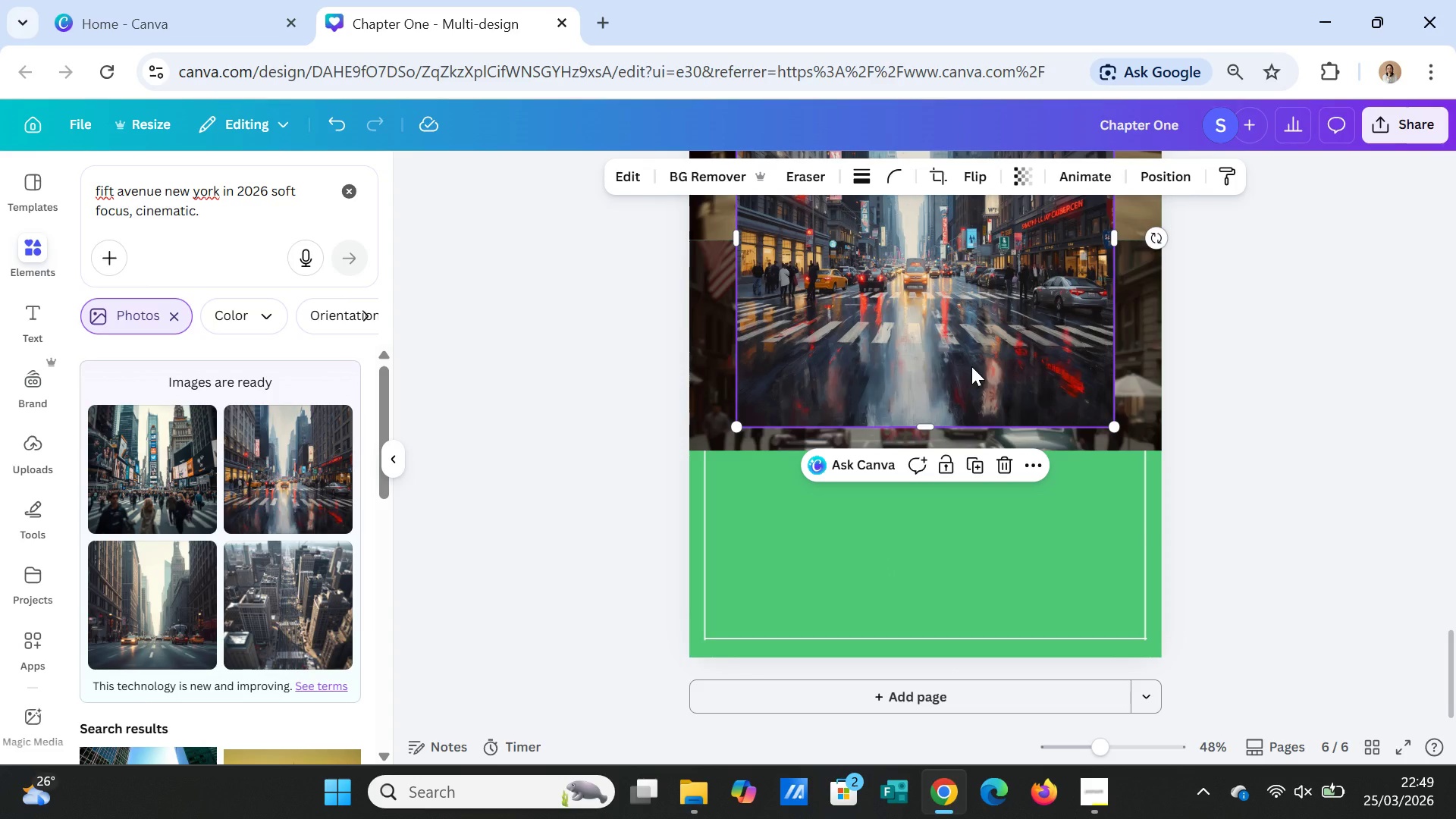 
left_click_drag(start_coordinate=[971, 366], to_coordinate=[974, 601])
 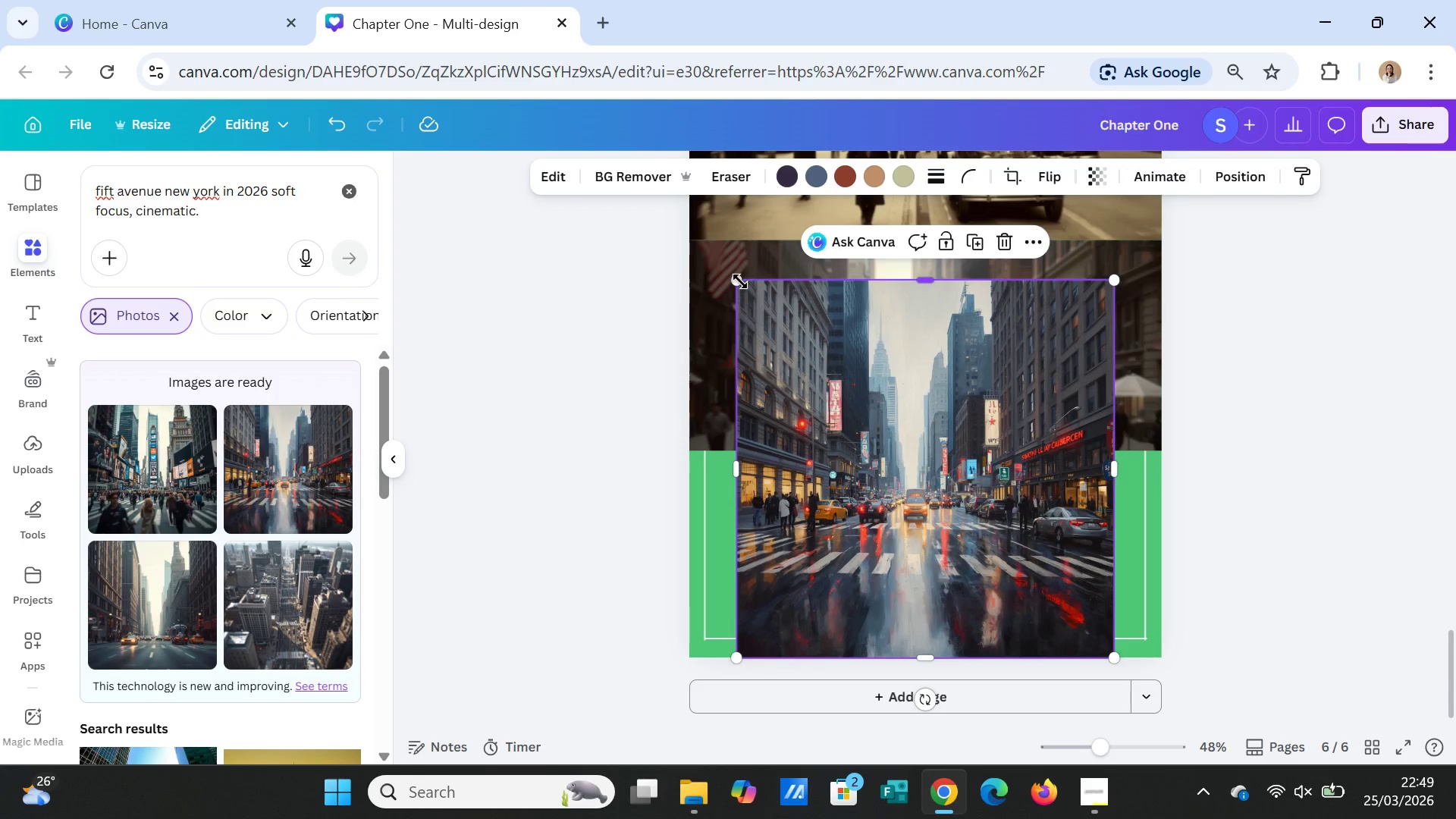 
left_click_drag(start_coordinate=[737, 281], to_coordinate=[868, 494])
 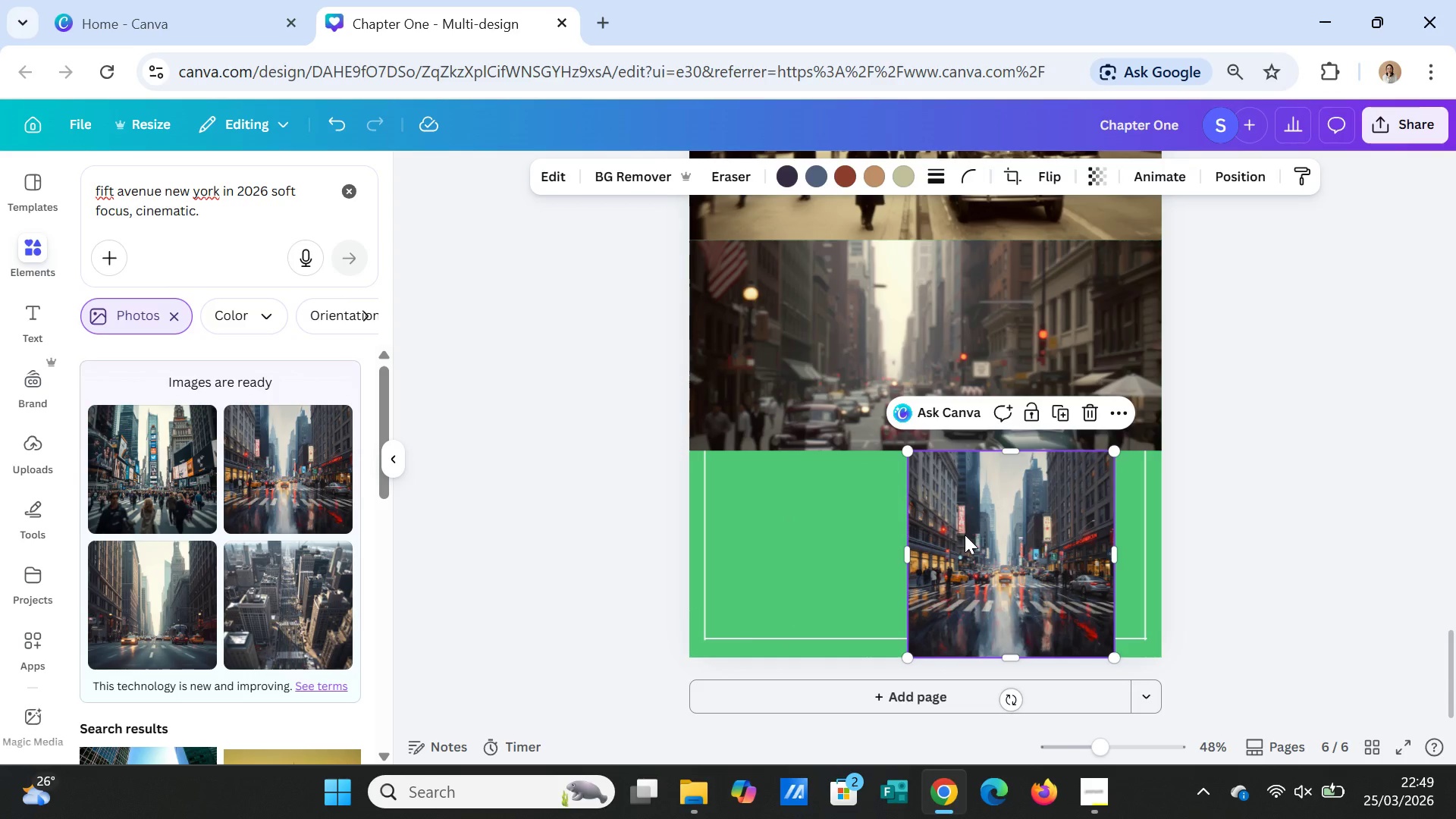 
left_click_drag(start_coordinate=[965, 535], to_coordinate=[874, 535])
 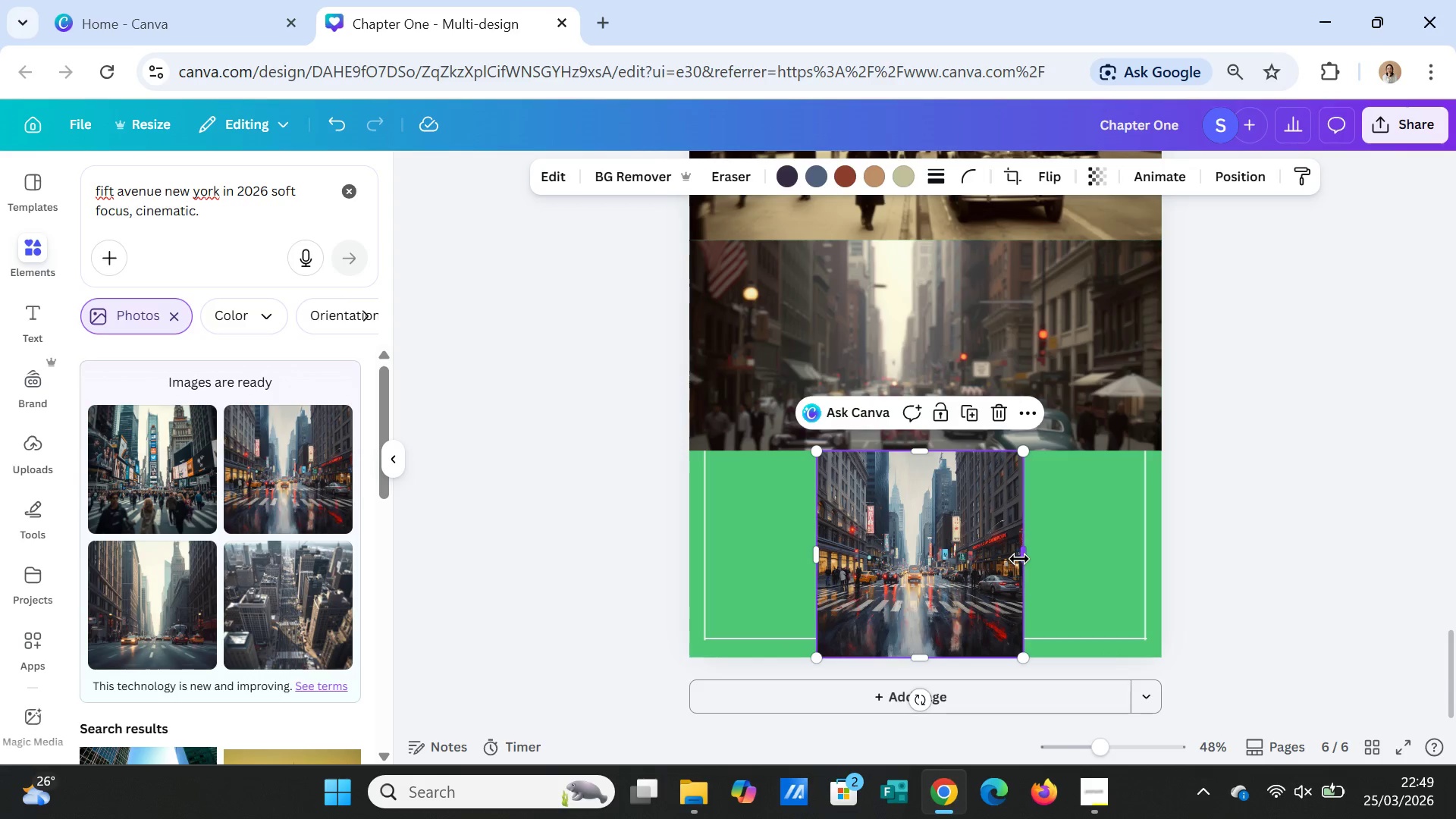 
left_click_drag(start_coordinate=[1020, 559], to_coordinate=[1158, 553])
 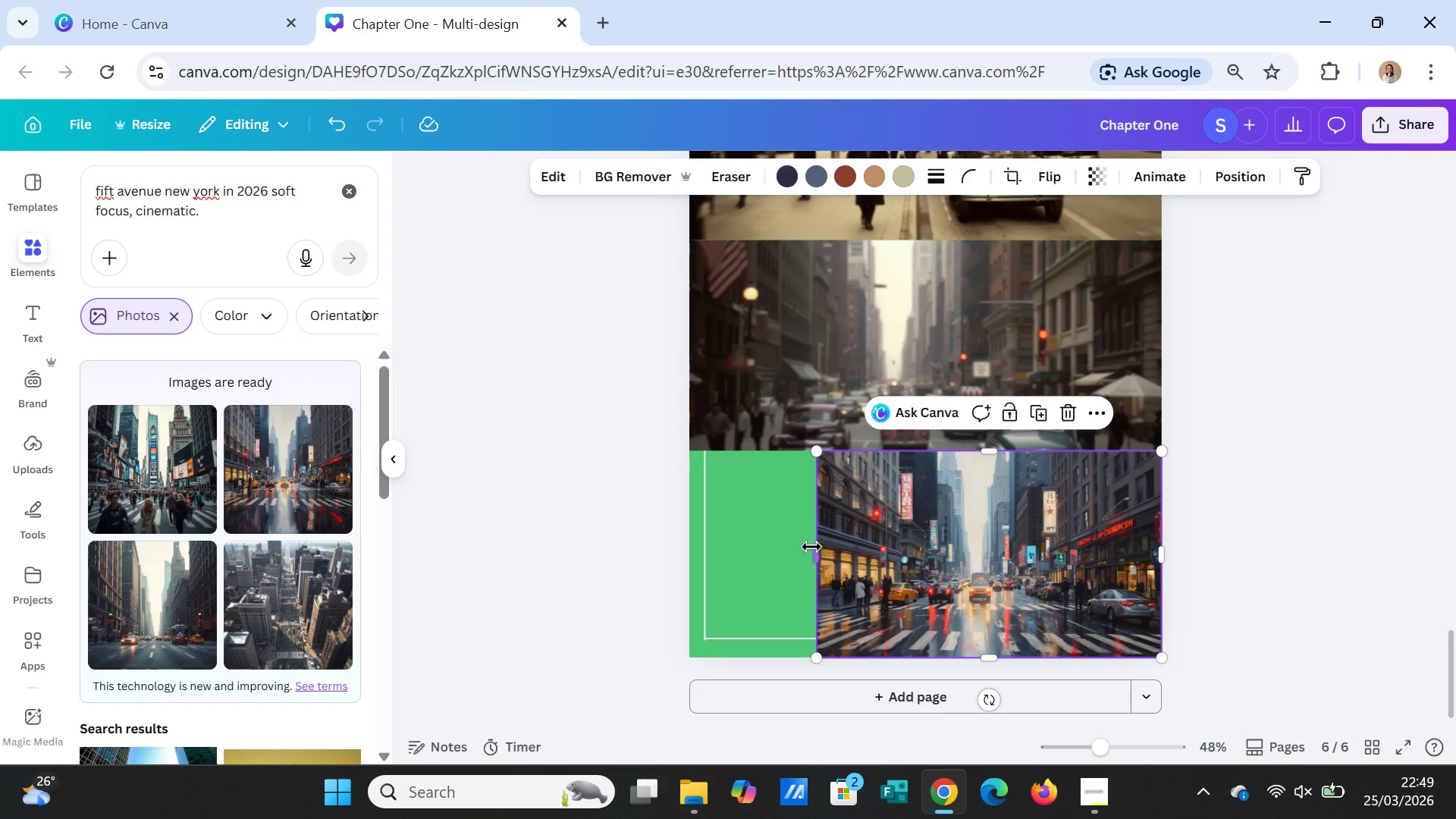 
left_click_drag(start_coordinate=[811, 547], to_coordinate=[686, 542])
 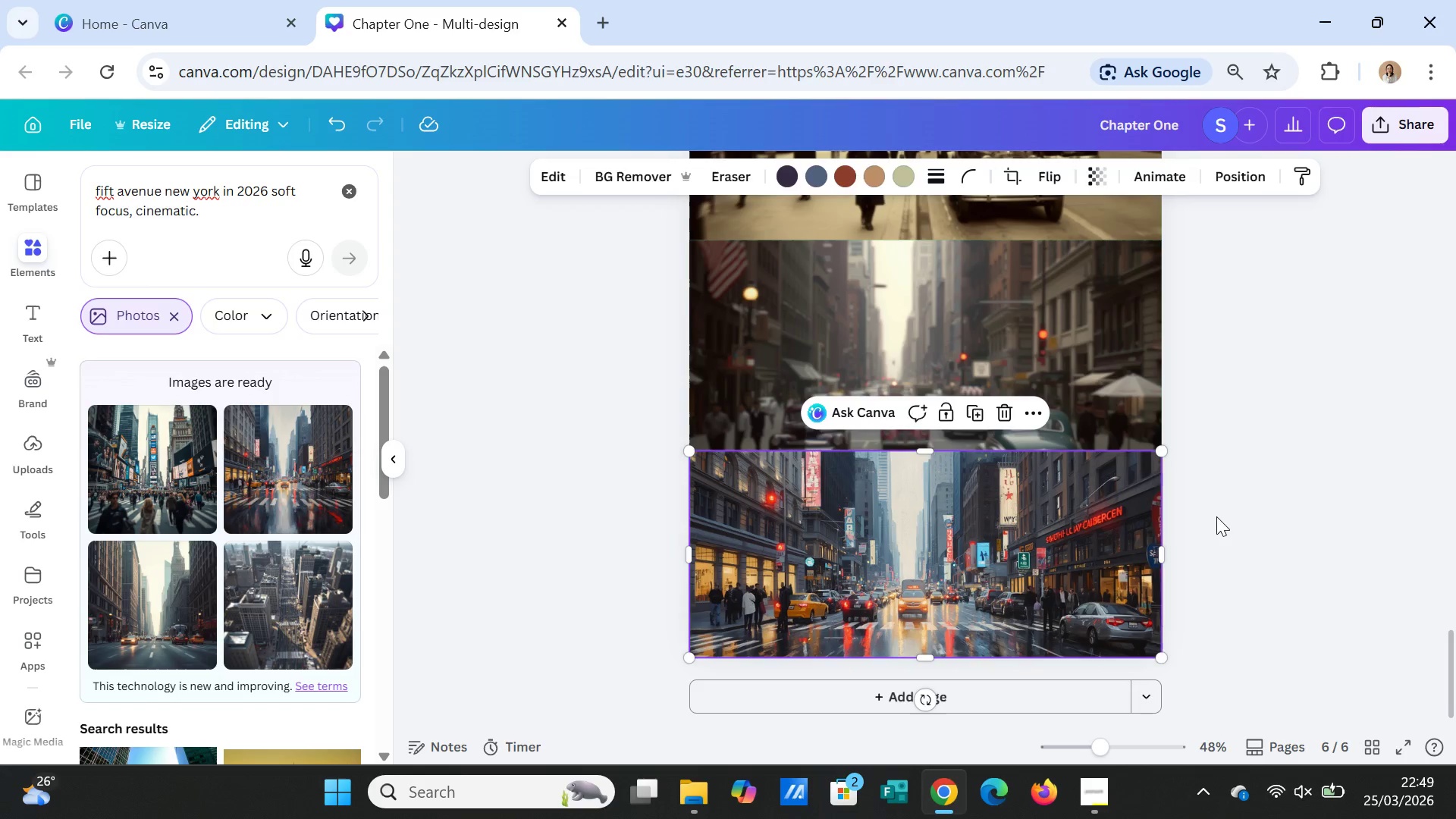 
left_click([1216, 516])
 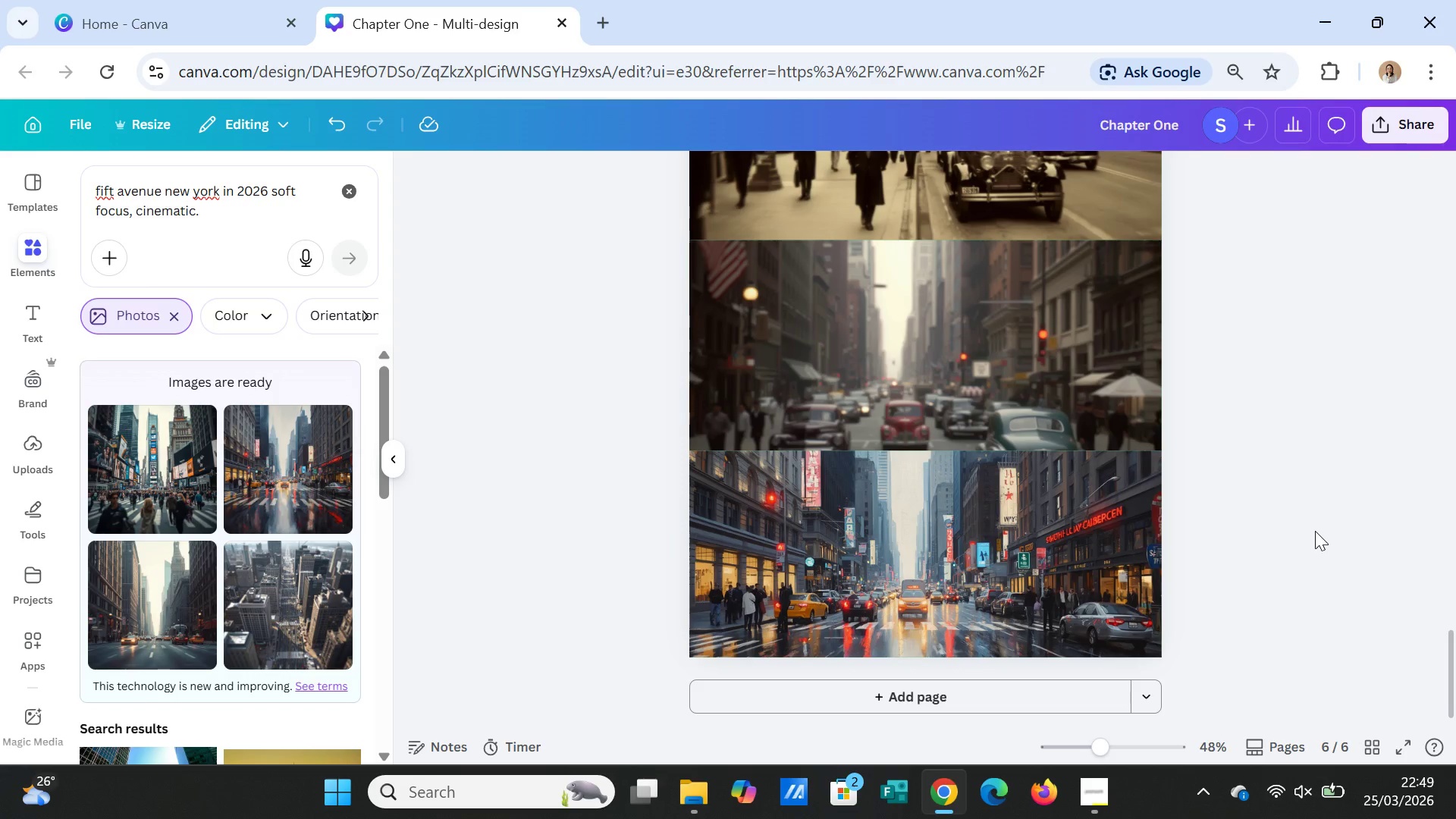 
wait(5.56)
 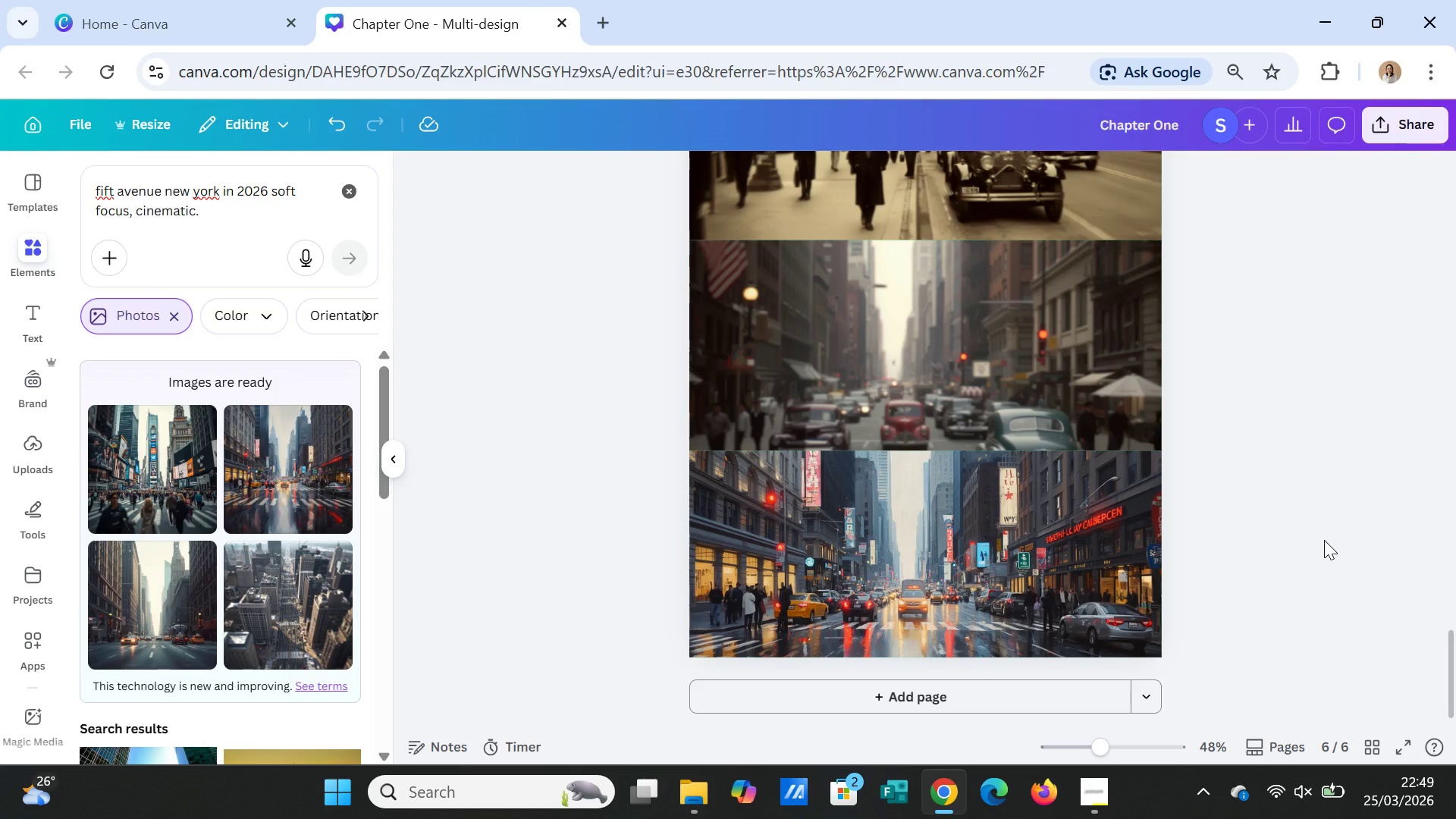 
scroll: coordinate [1266, 504], scroll_direction: up, amount: 4.0
 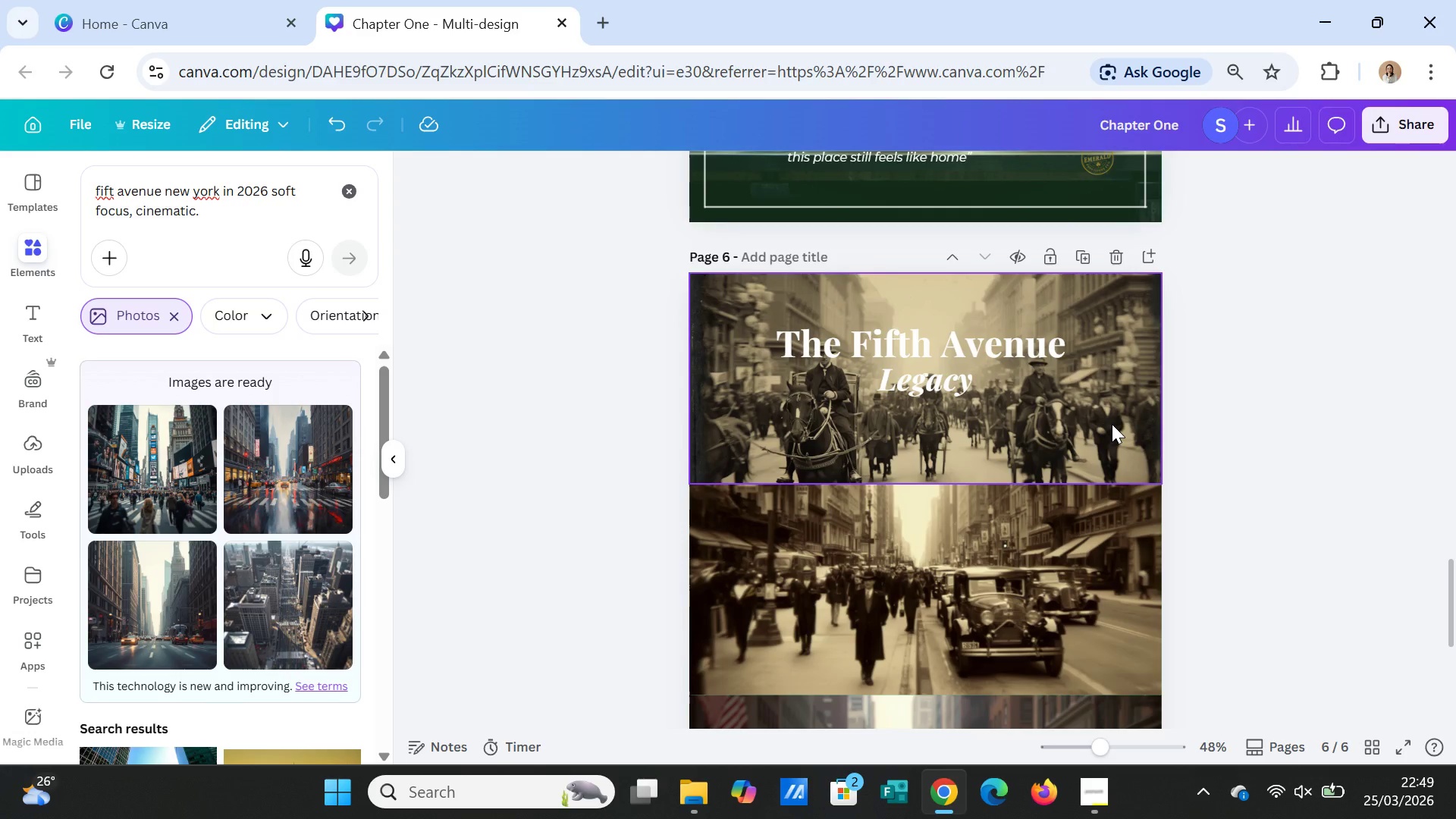 
left_click([1112, 424])
 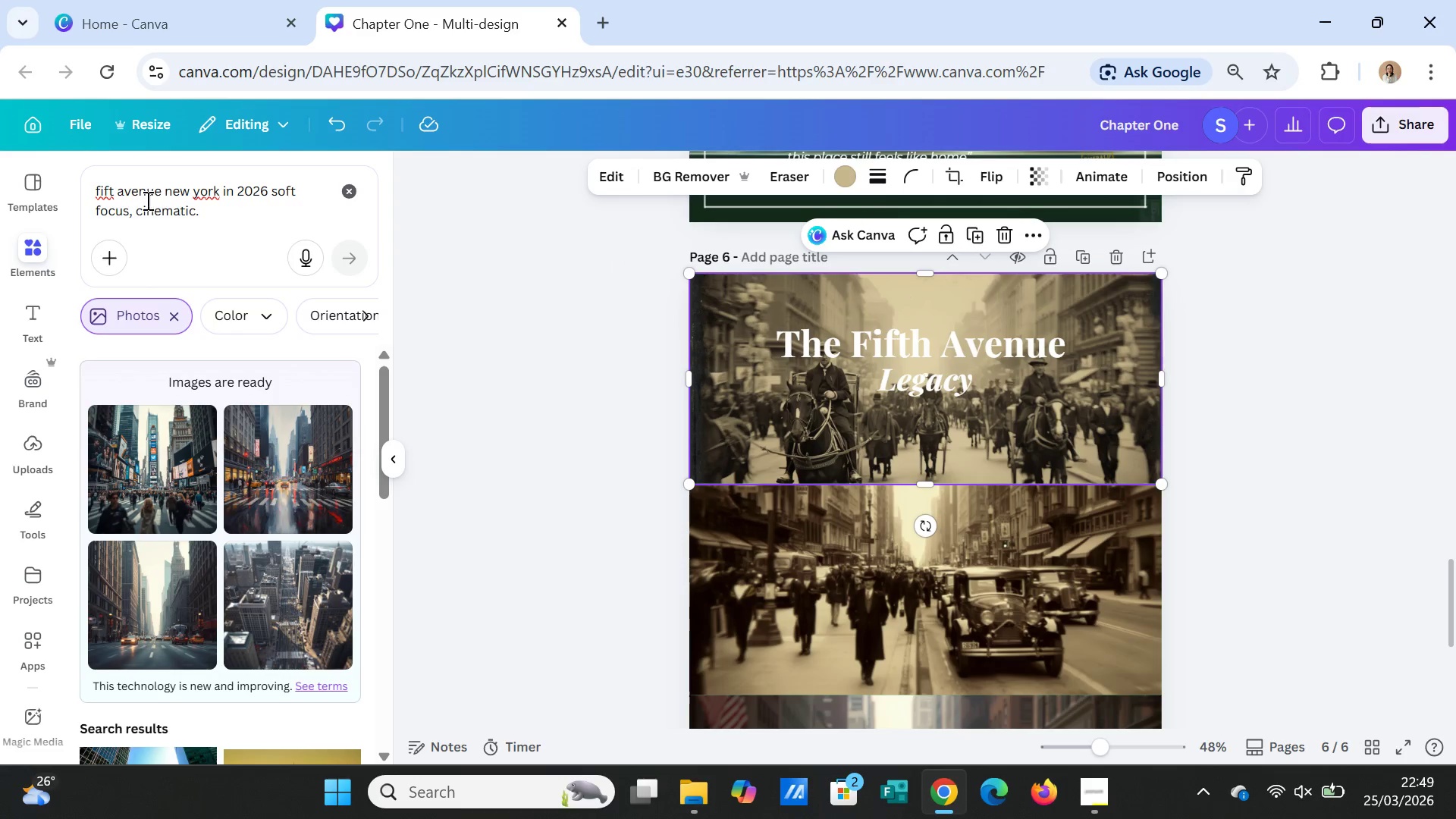 
left_click([347, 193])
 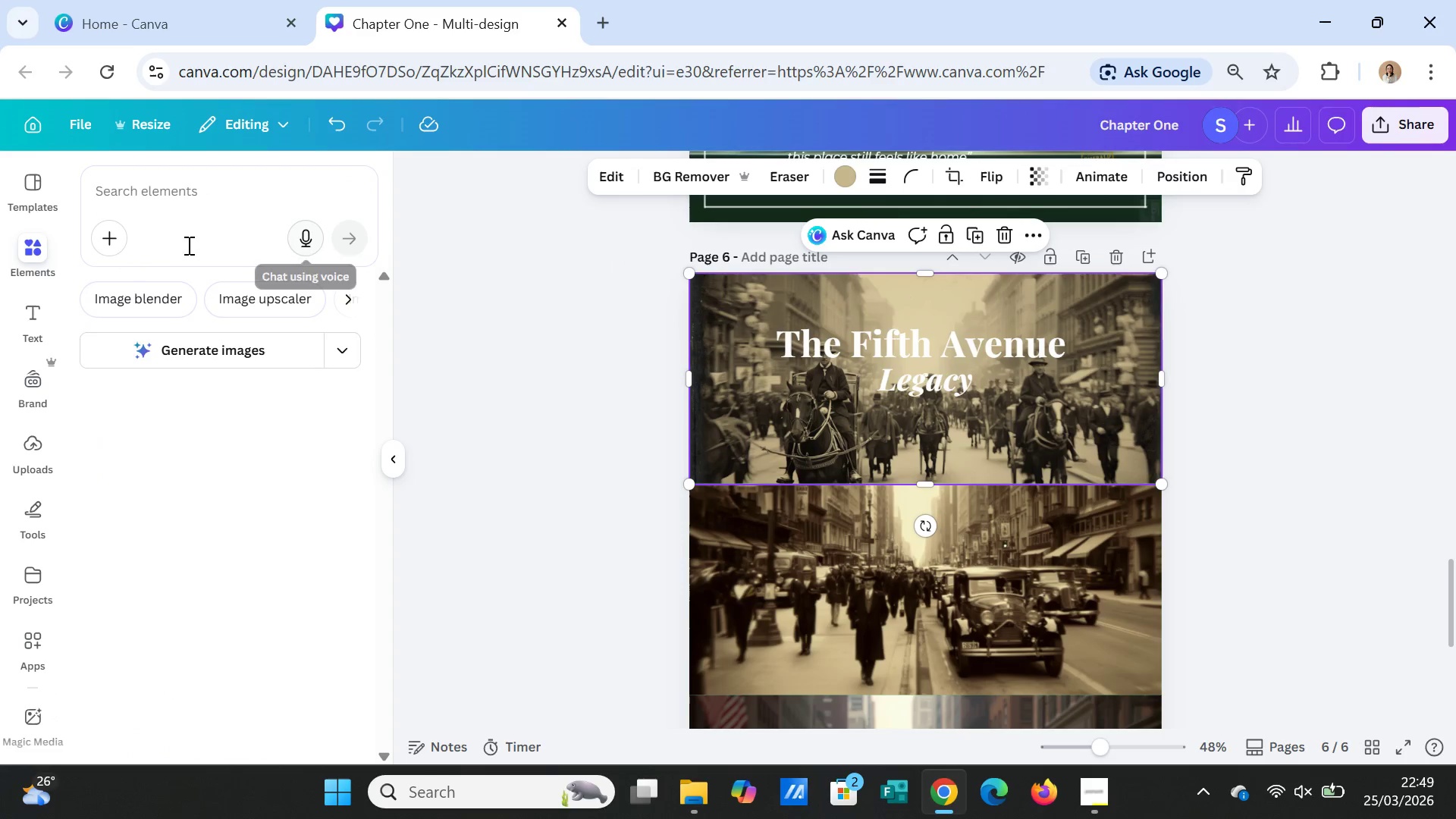 
left_click([33, 247])
 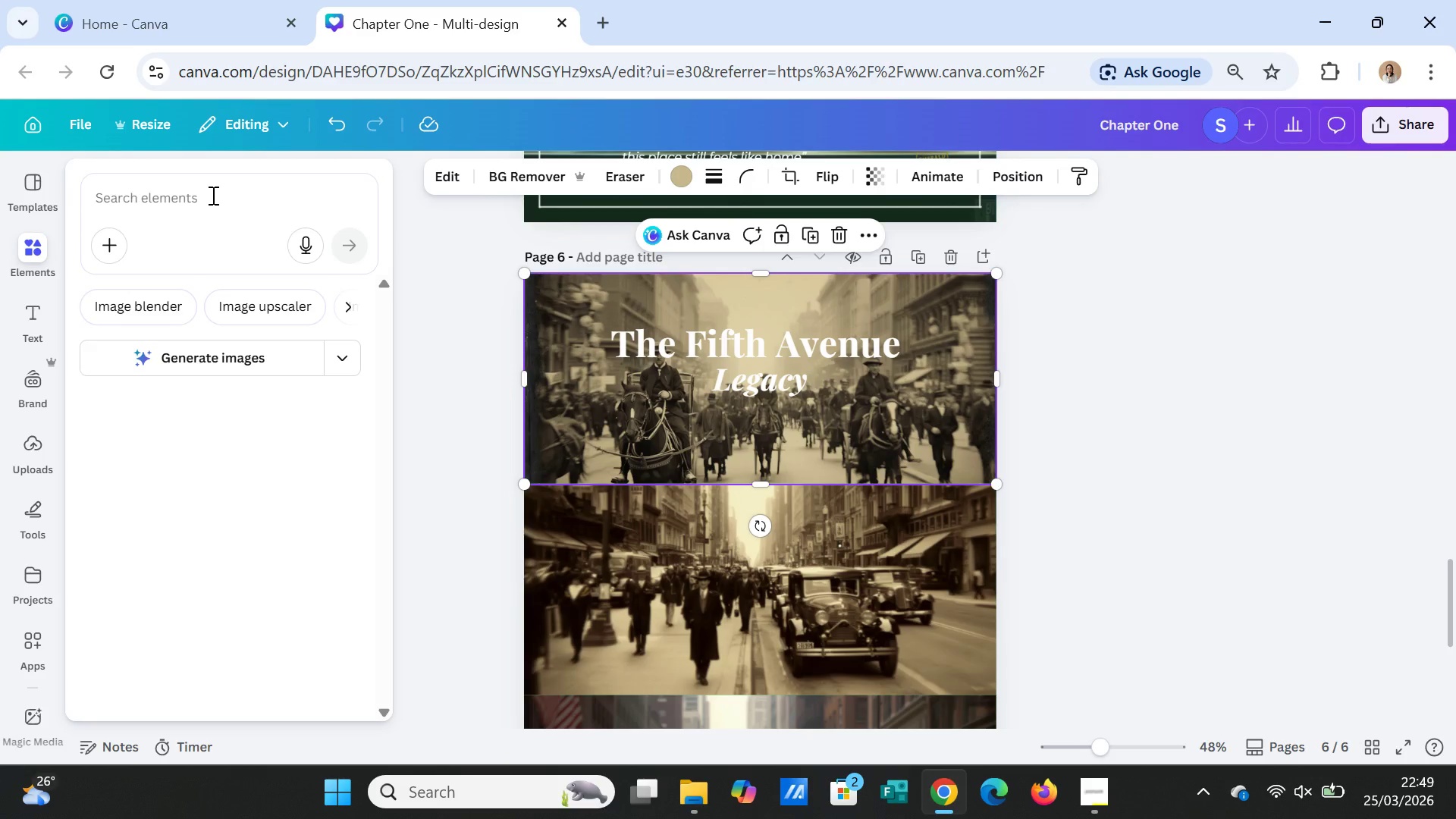 
left_click([212, 195])
 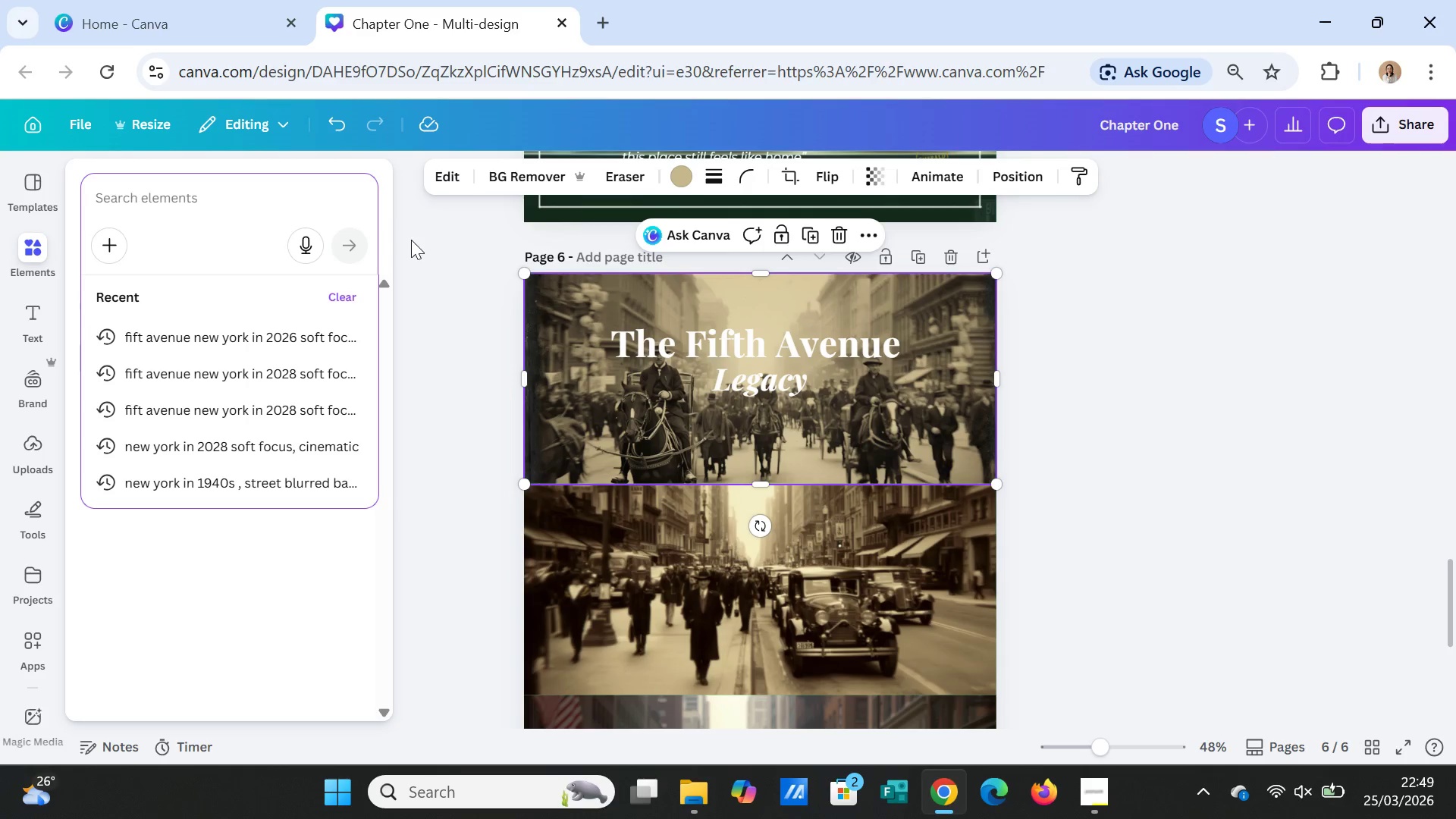 
left_click([411, 249])
 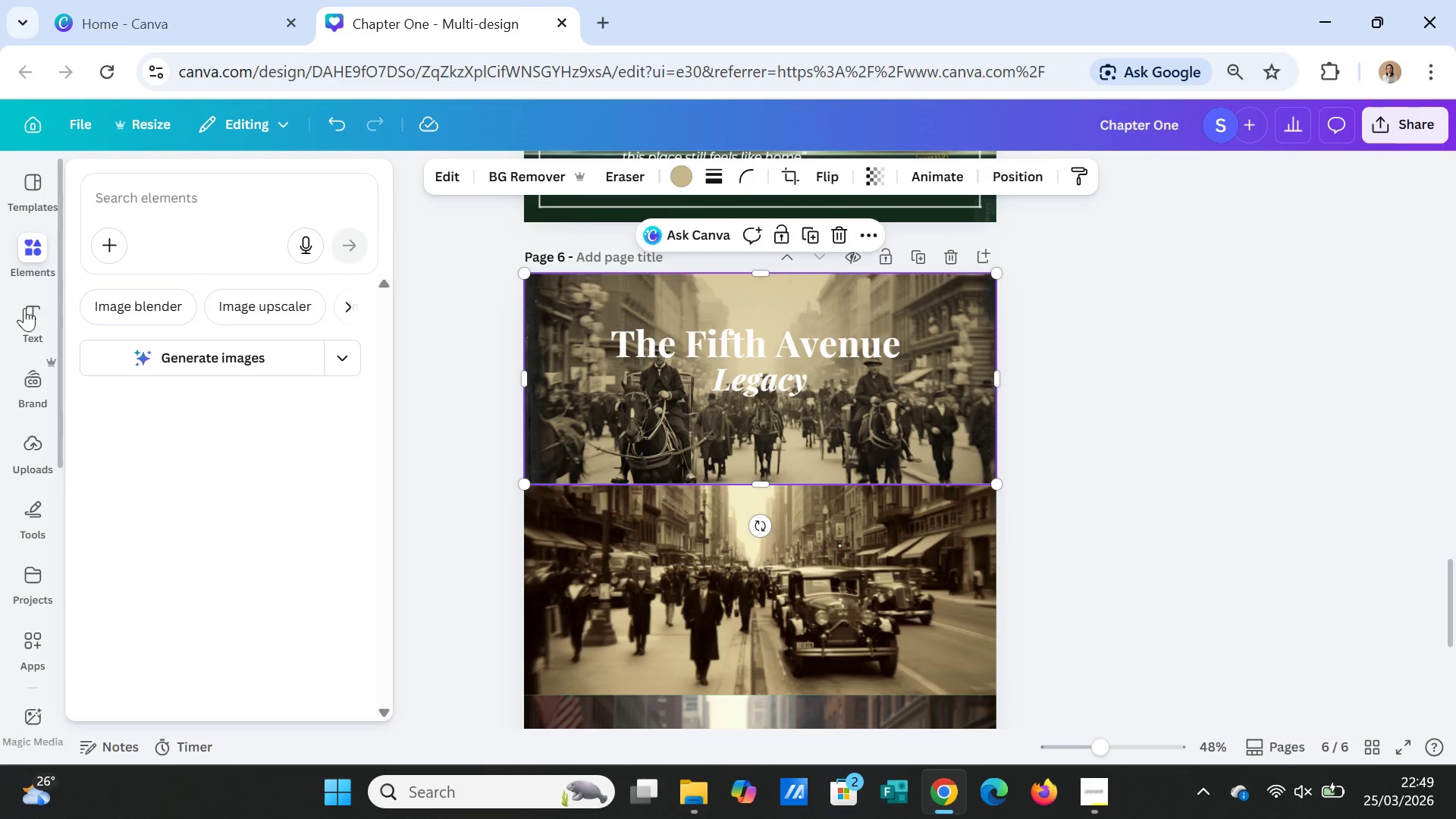 
left_click([25, 315])
 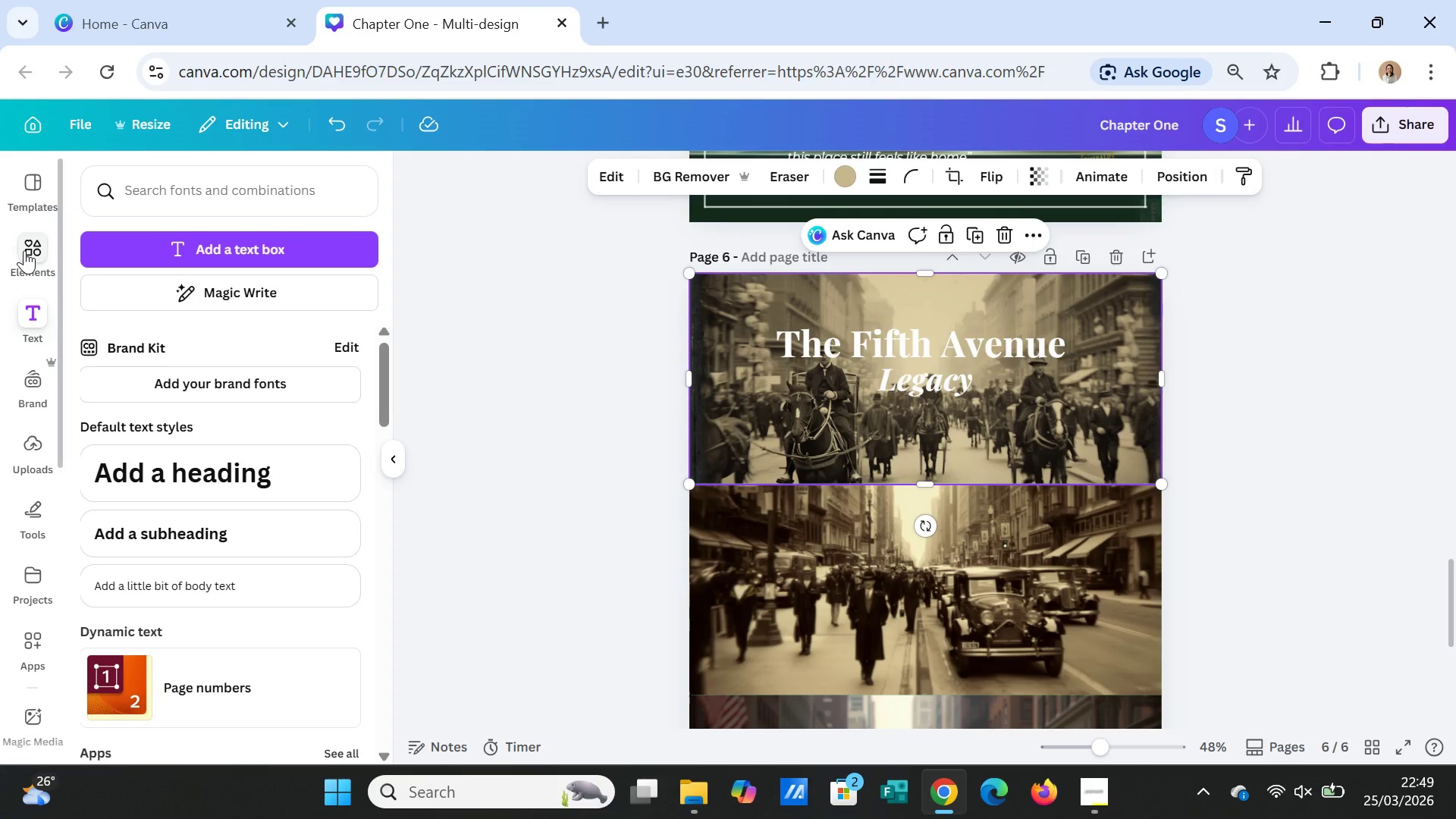 
left_click([24, 250])
 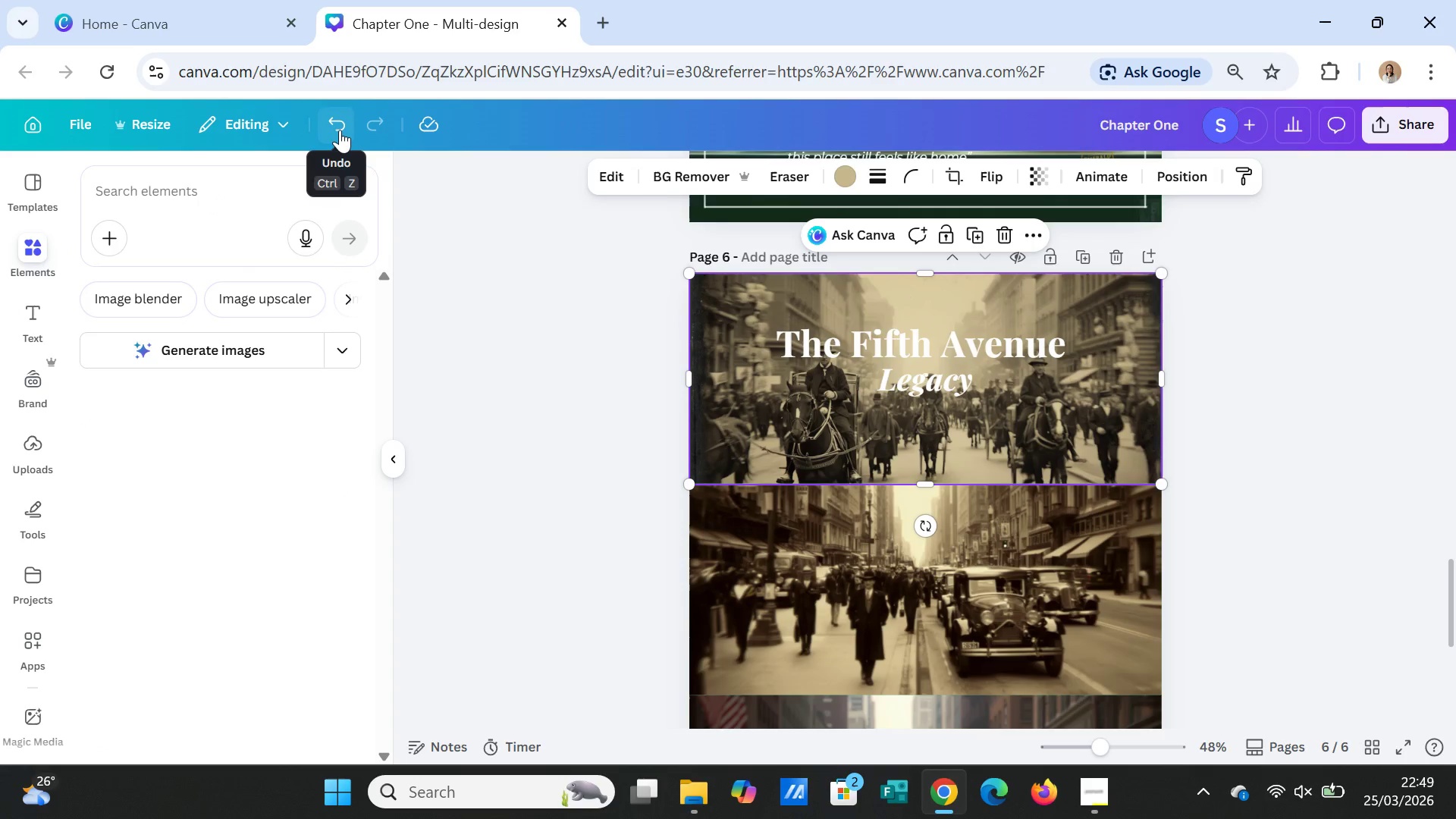 
wait(5.49)
 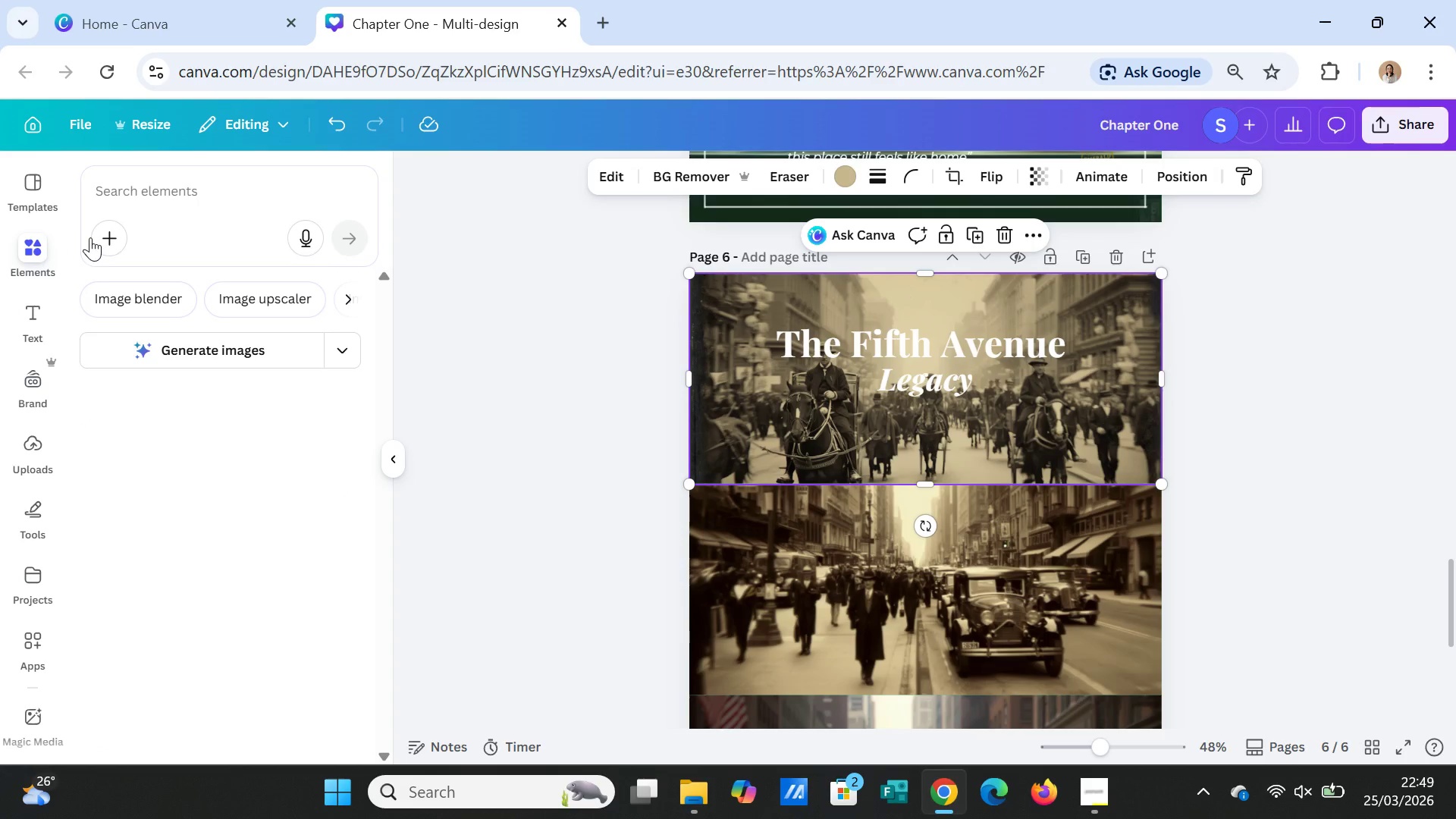 
left_click([104, 66])
 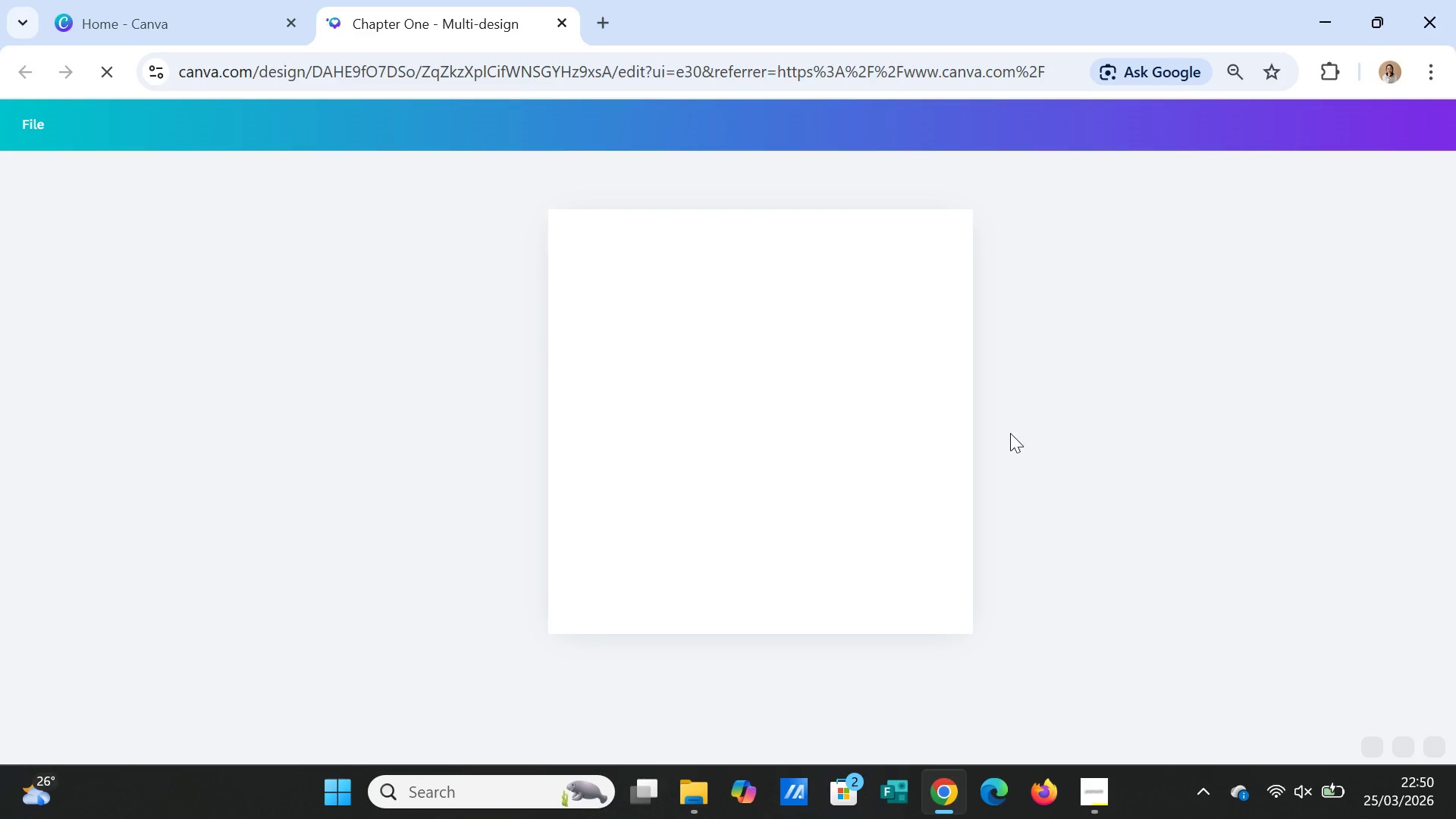 
wait(5.47)
 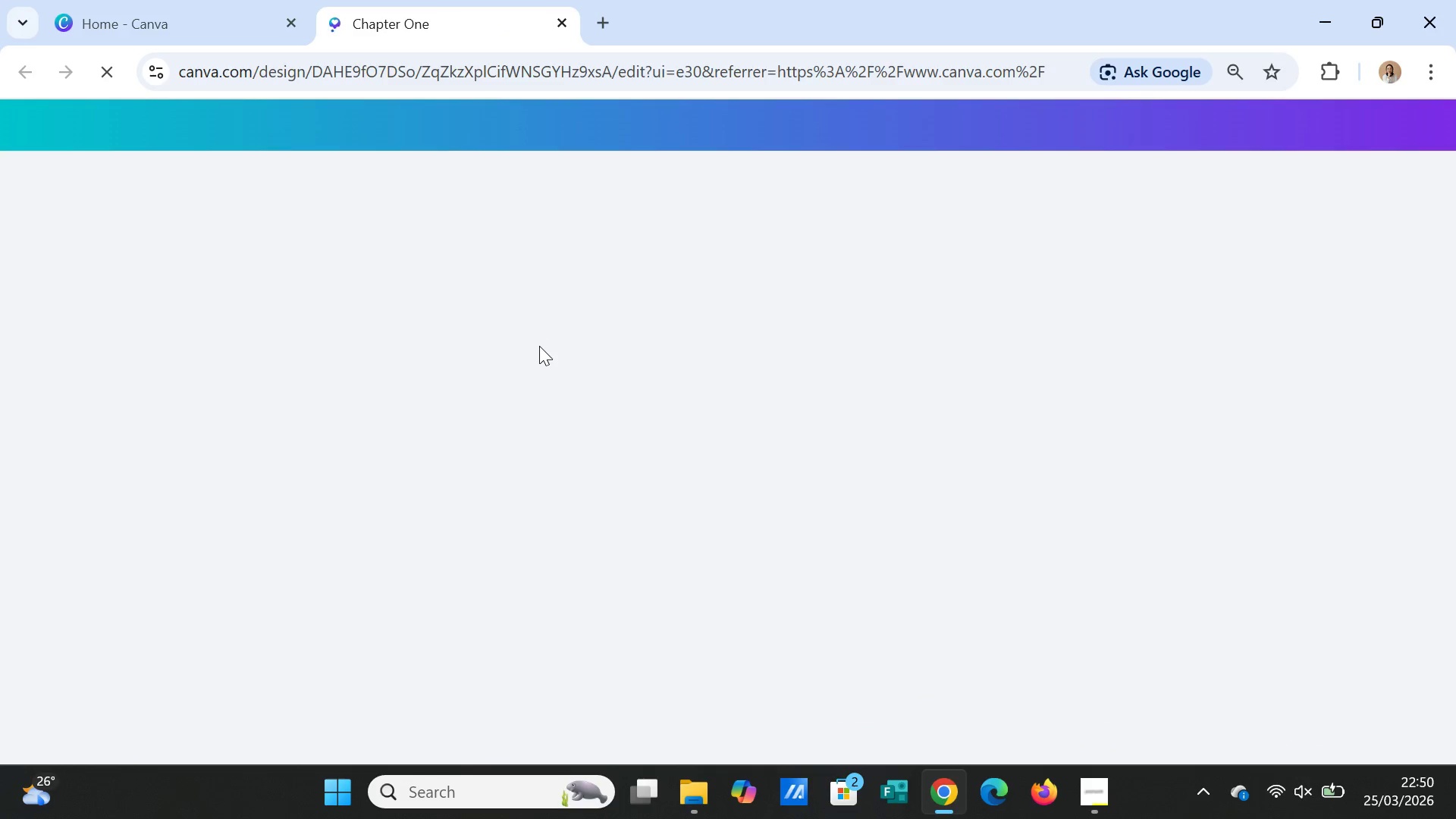 
scroll: coordinate [1226, 566], scroll_direction: down, amount: 1.0
 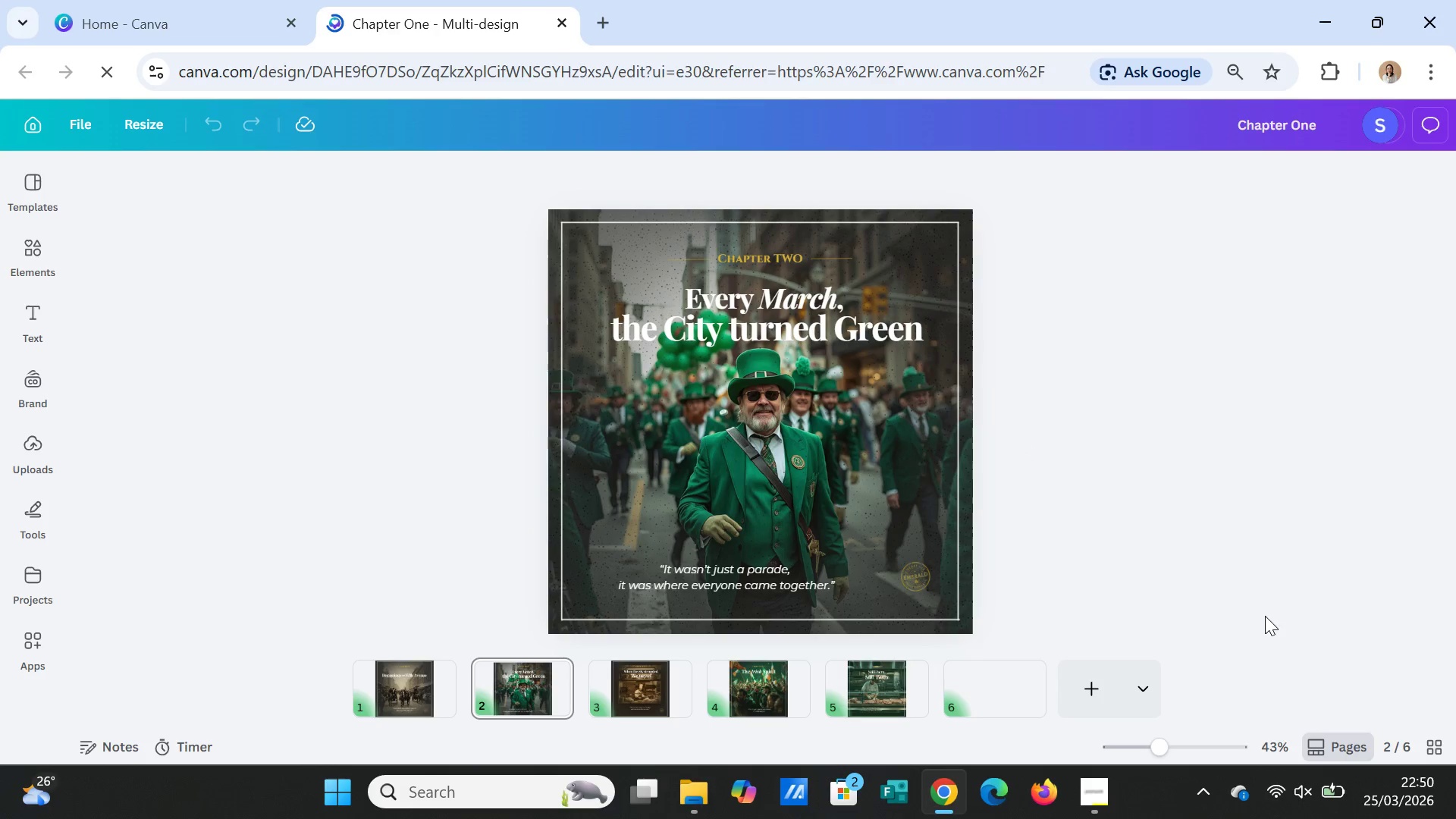 
left_click([1320, 745])
 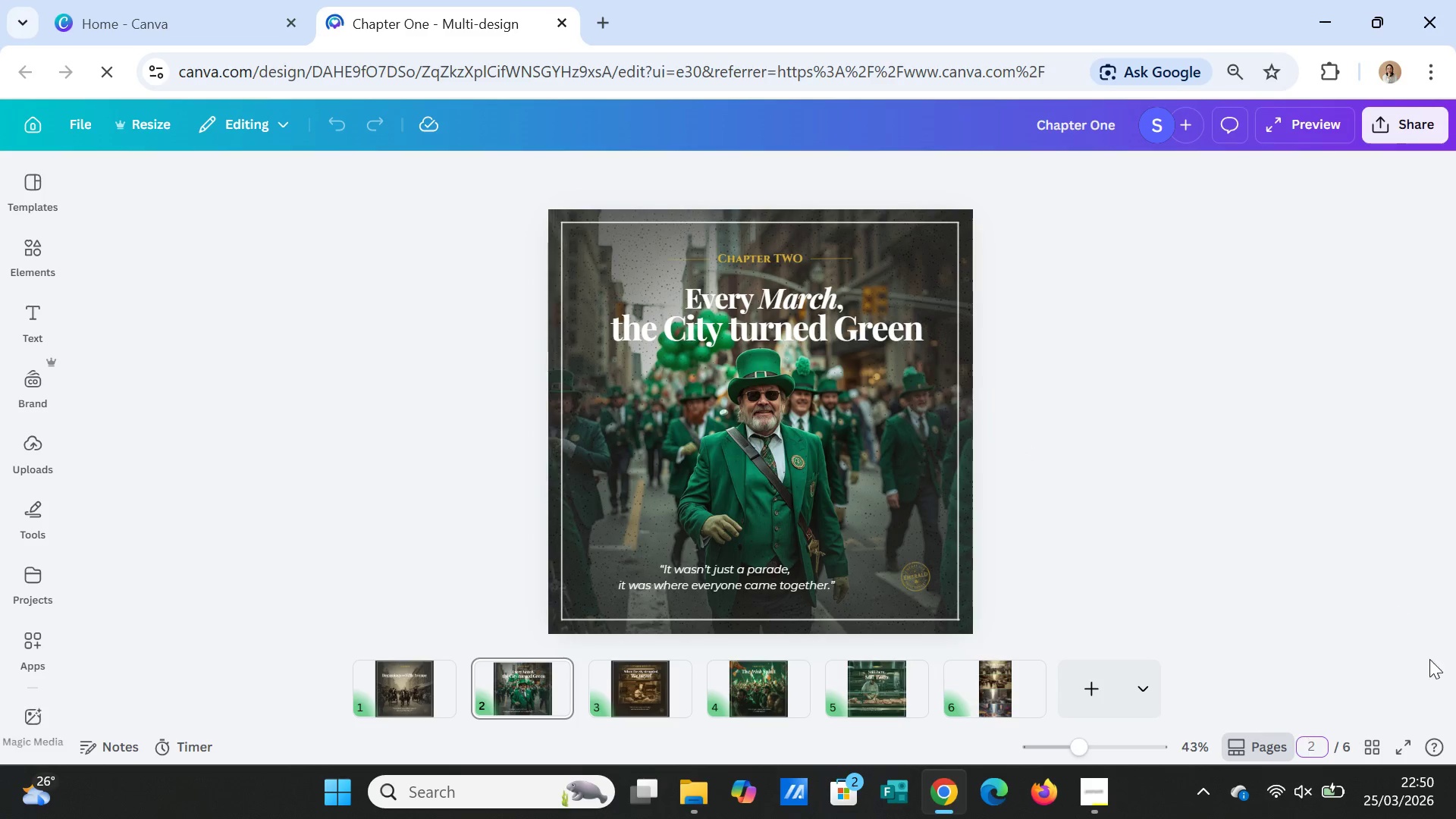 
left_click([1255, 743])
 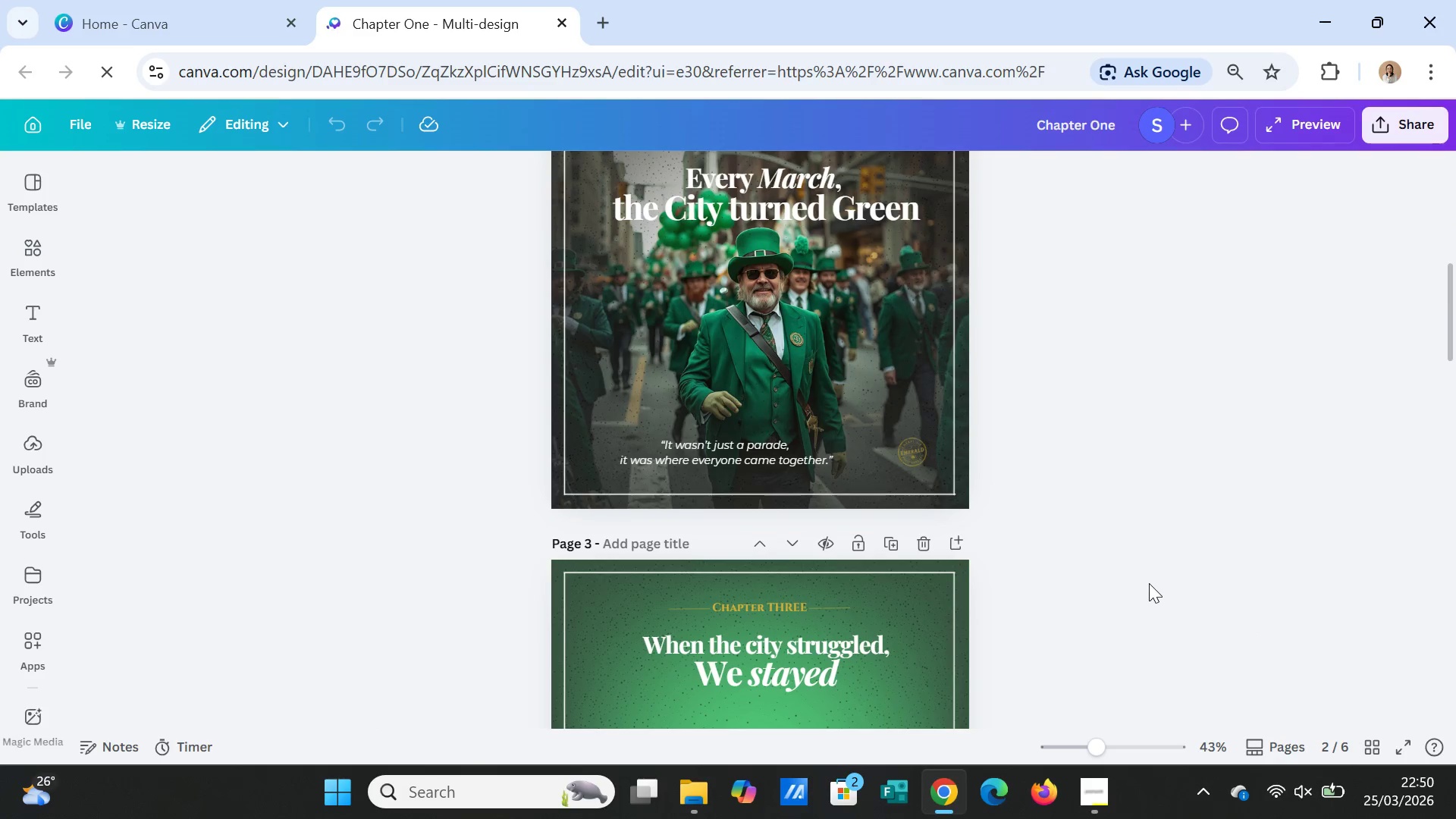 
scroll: coordinate [1152, 582], scroll_direction: down, amount: 15.0
 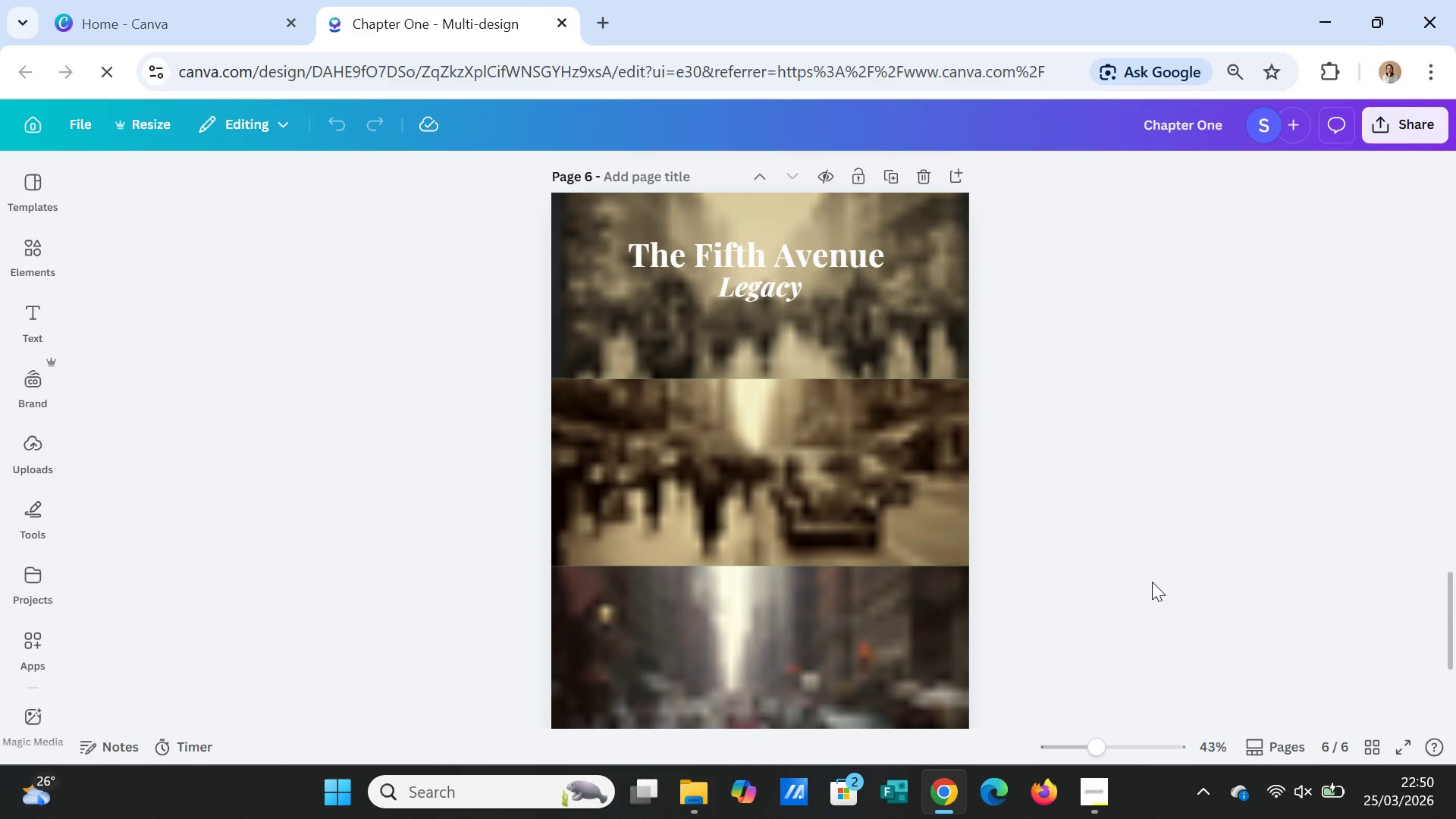 
scroll: coordinate [1152, 582], scroll_direction: up, amount: 4.0
 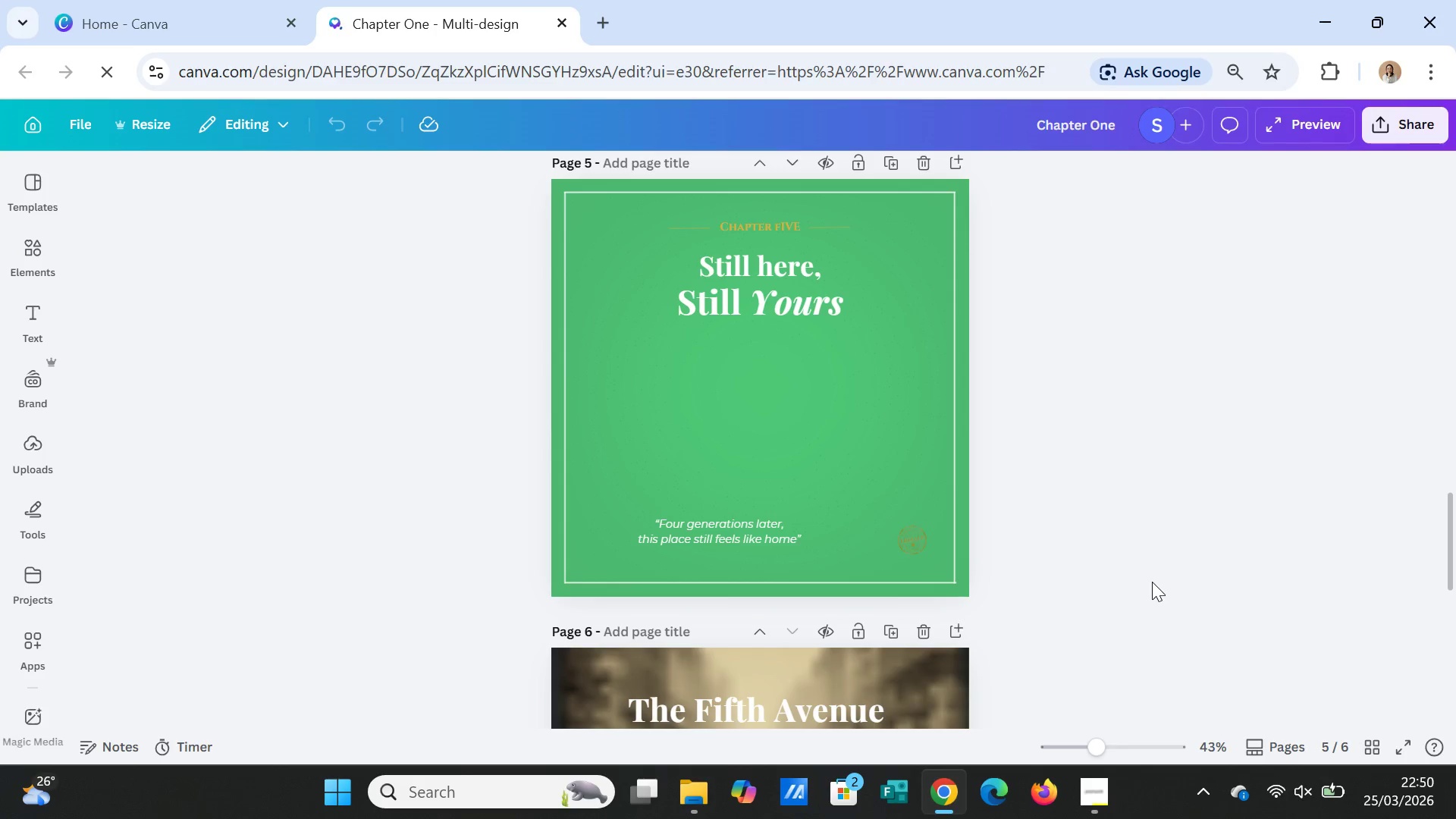 
scroll: coordinate [1152, 582], scroll_direction: down, amount: 3.0
 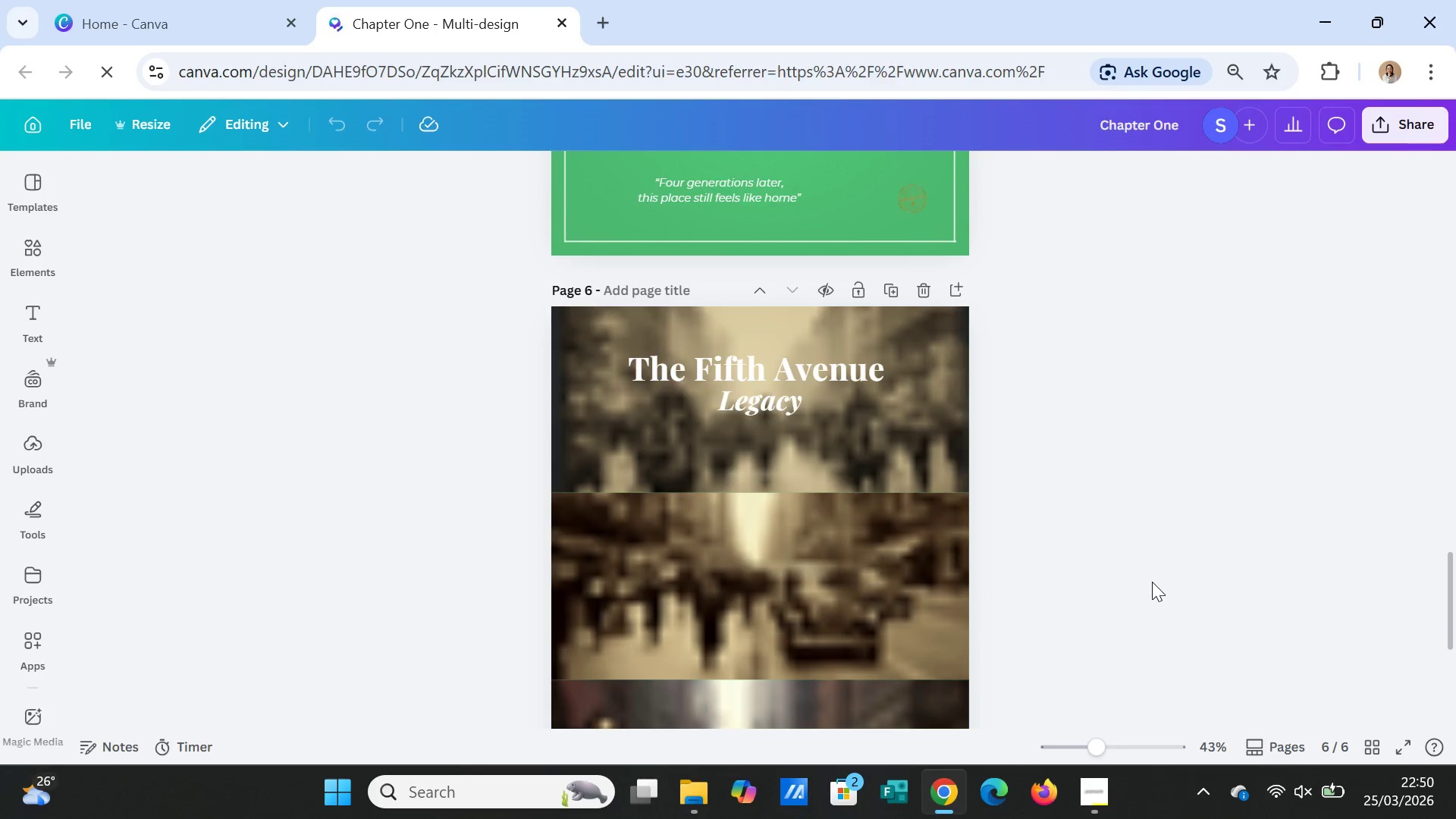 
scroll: coordinate [1153, 582], scroll_direction: up, amount: 2.0
 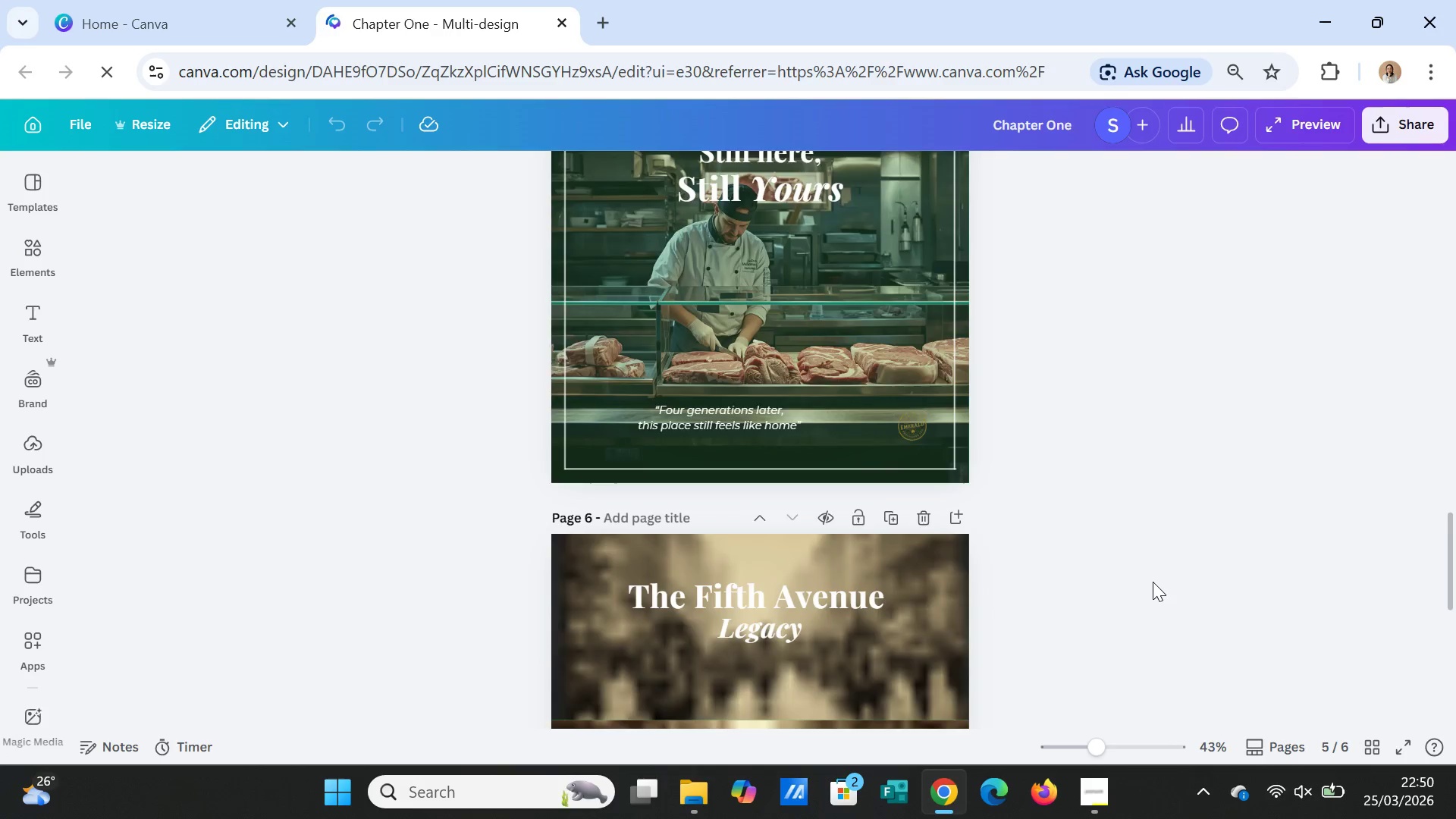 
scroll: coordinate [1153, 582], scroll_direction: down, amount: 2.0
 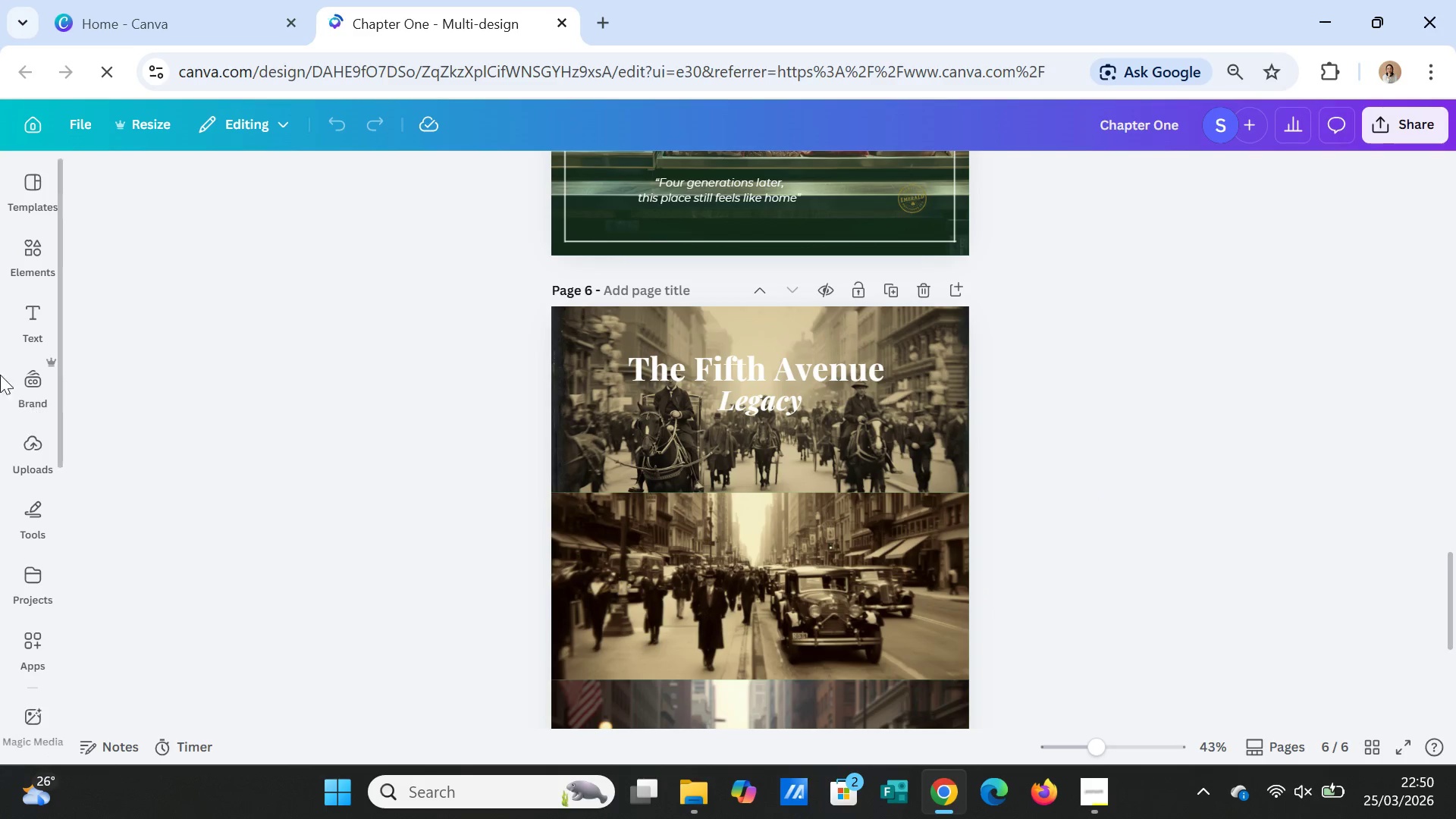 
mouse_move([54, 255])
 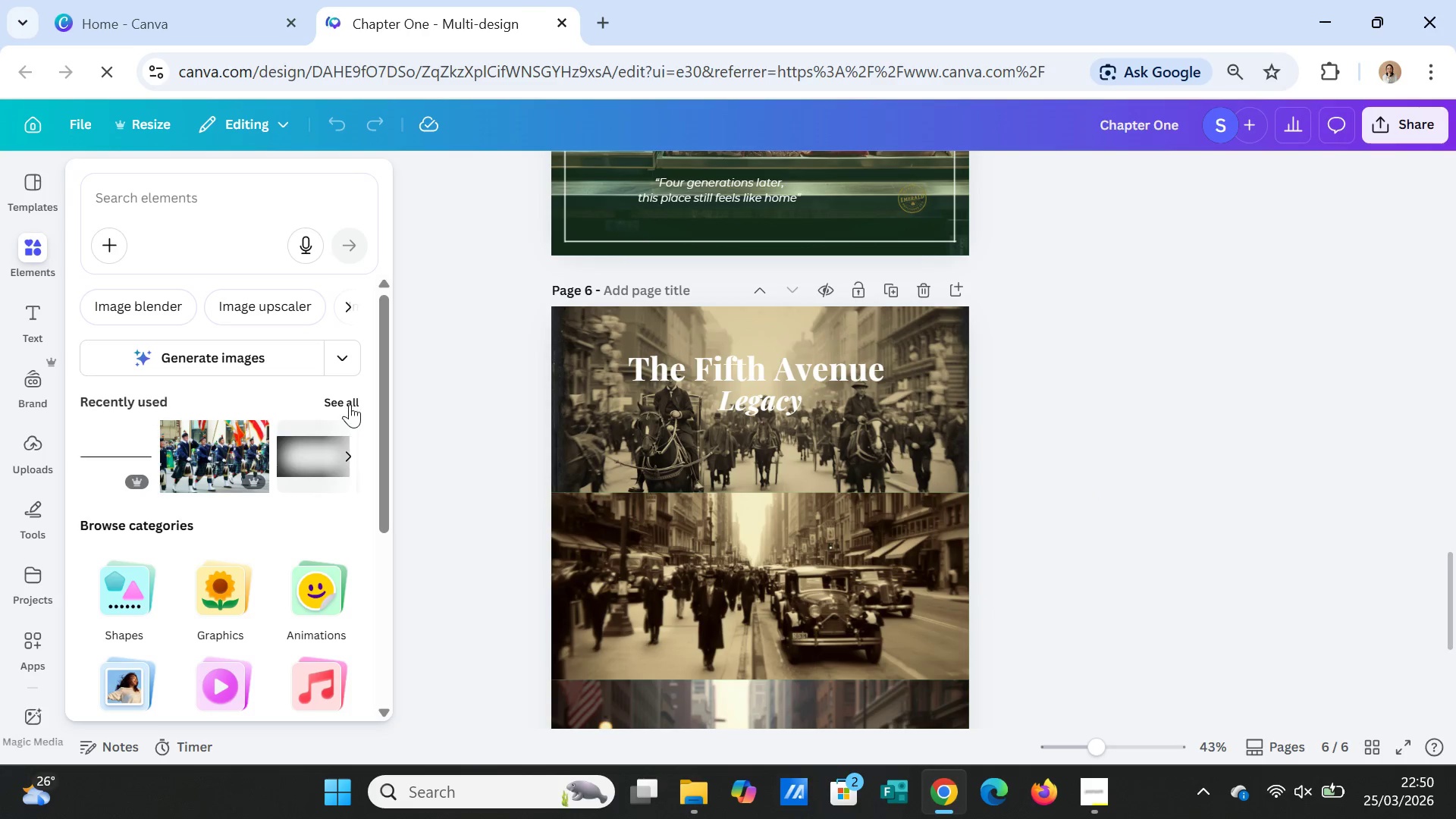 
left_click([350, 400])
 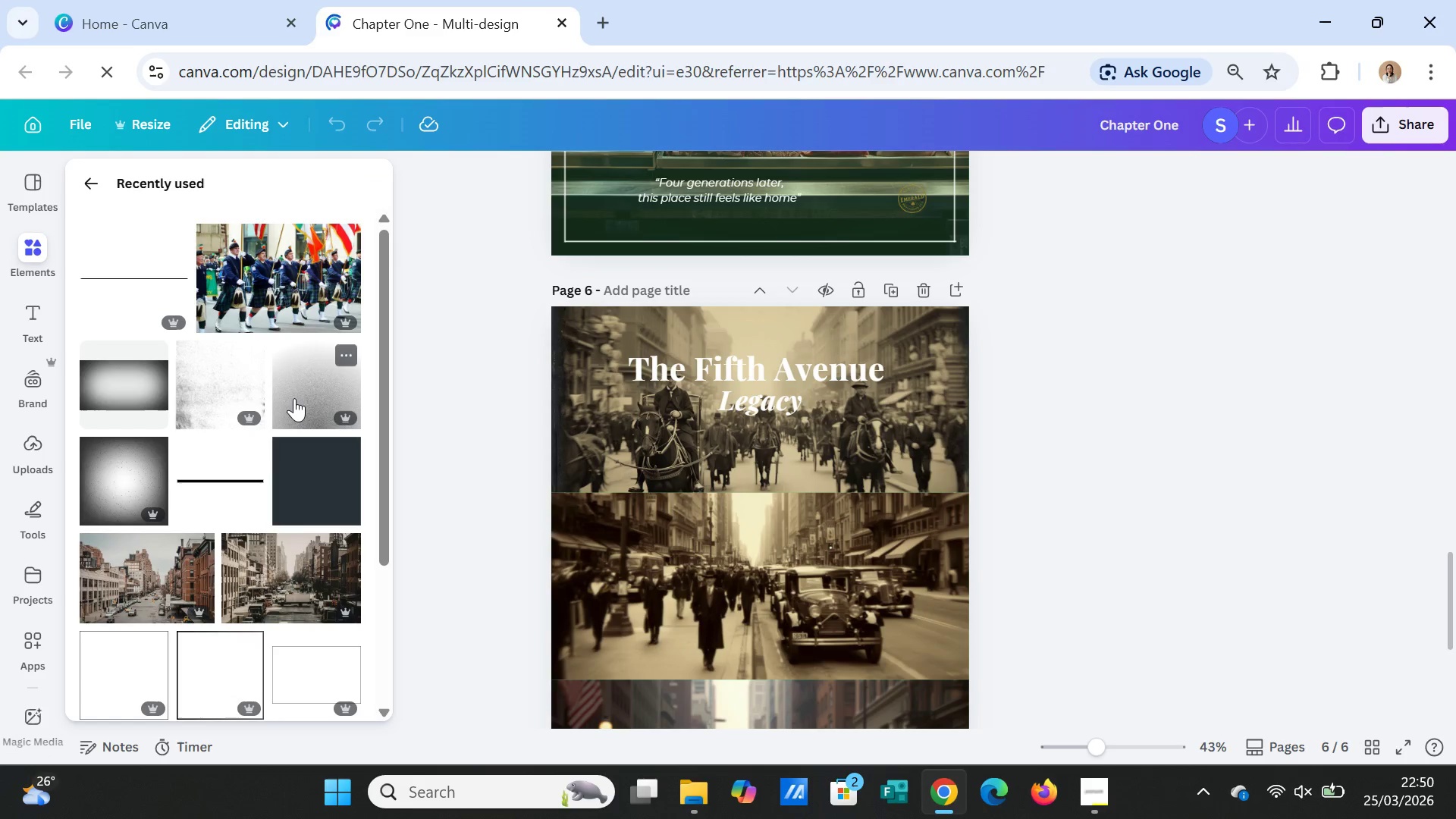 
left_click([294, 398])
 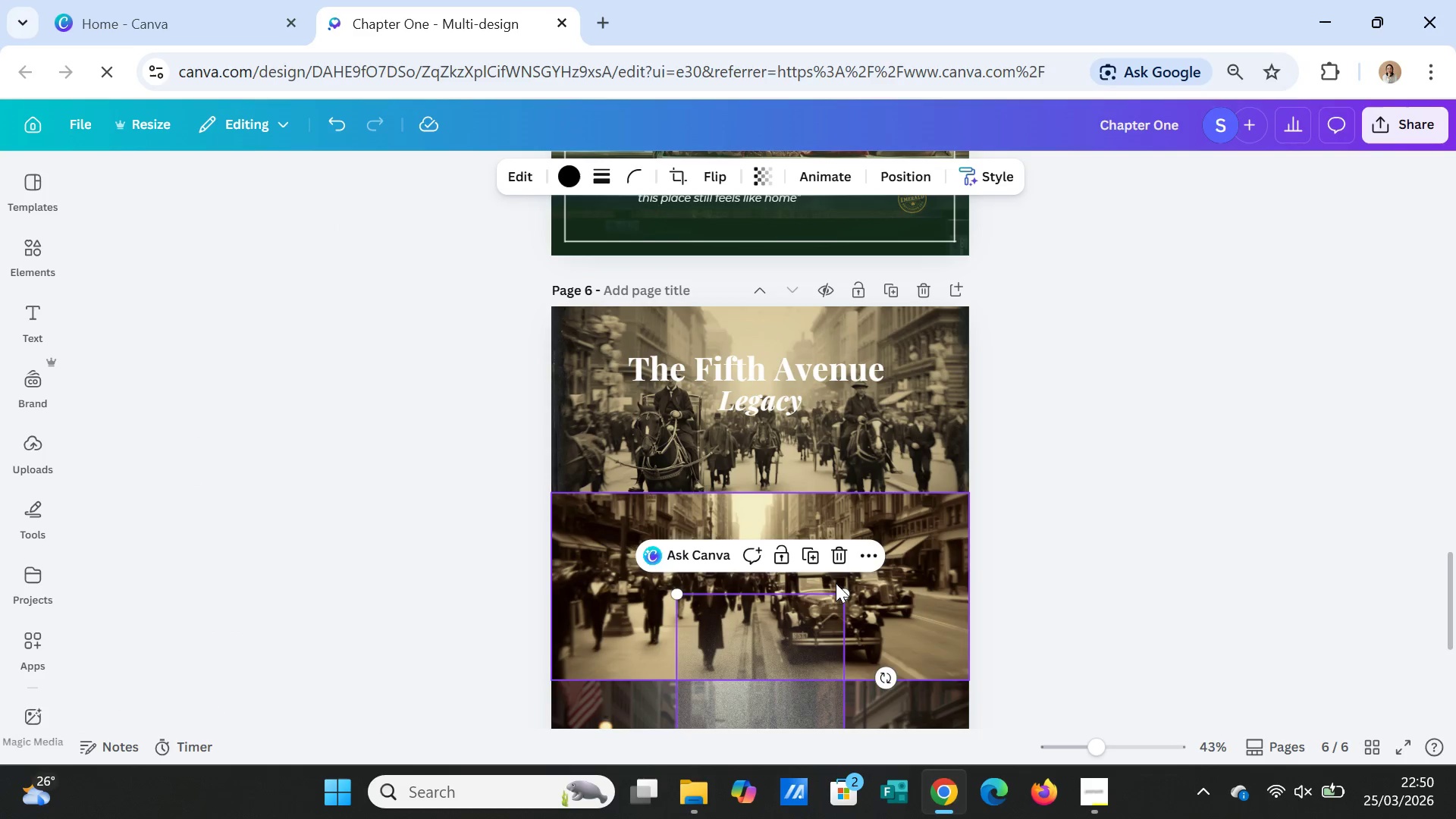 
key(Delete)
 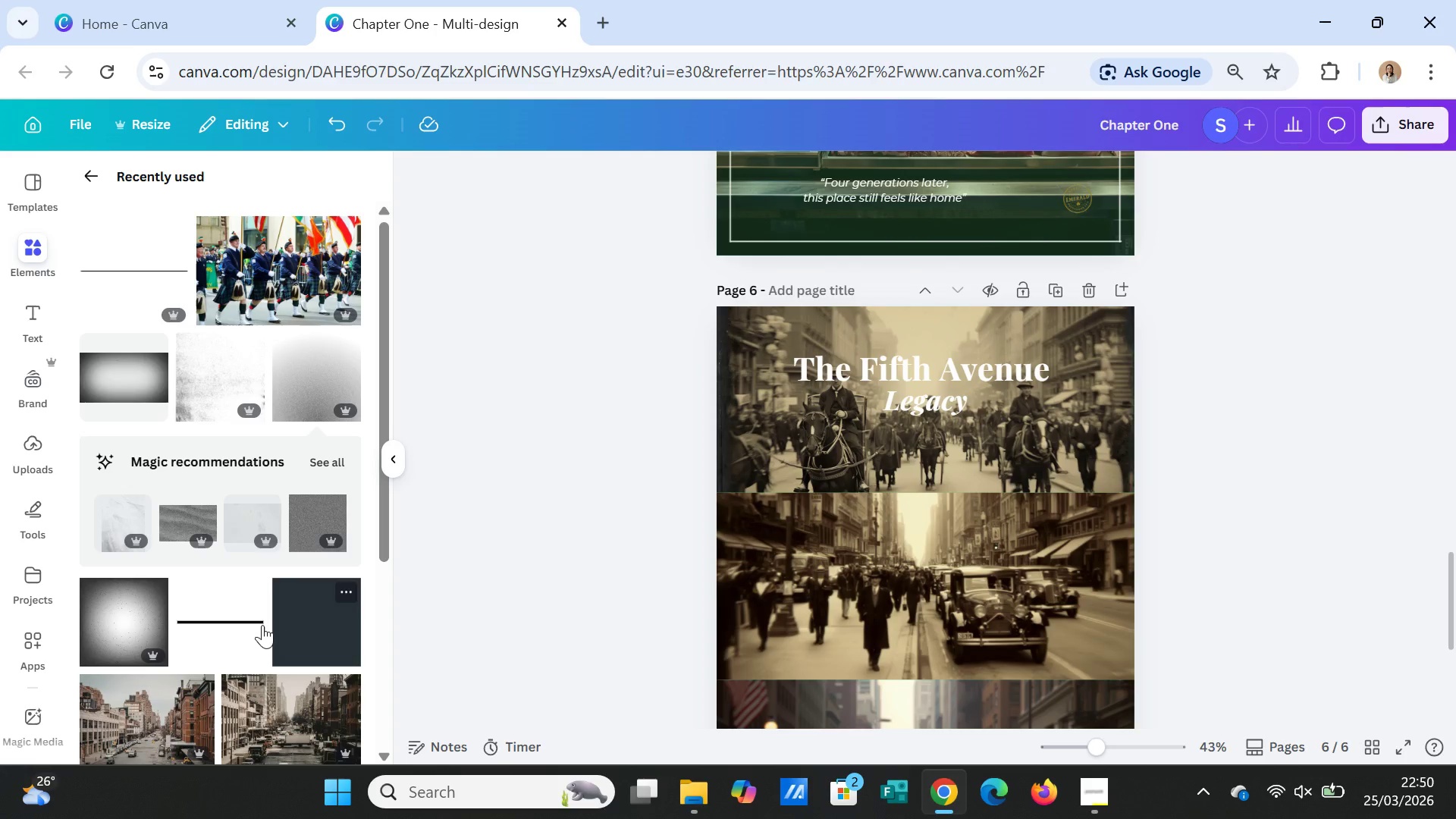 
left_click([130, 612])
 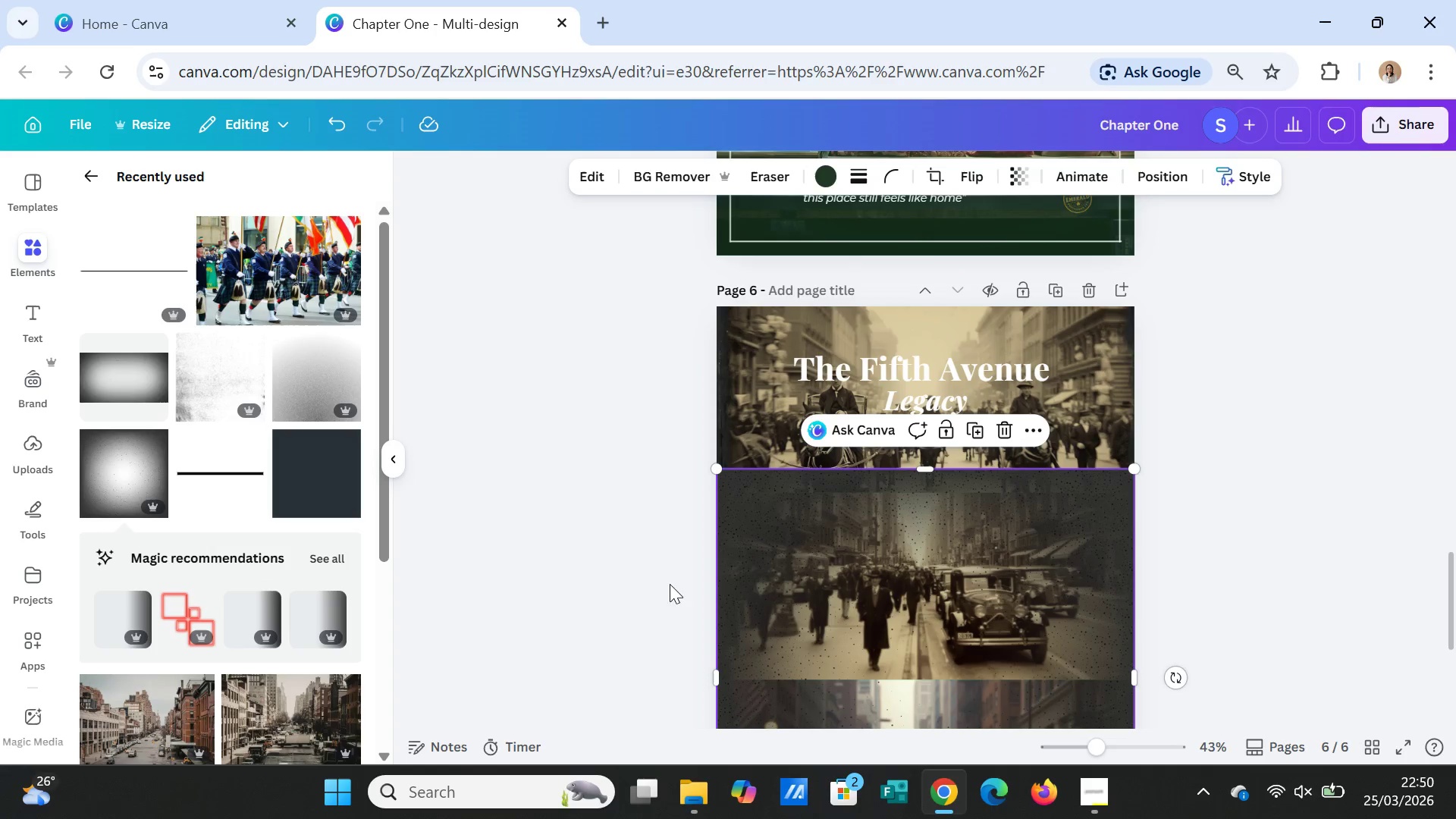 
left_click_drag(start_coordinate=[861, 568], to_coordinate=[861, 406])
 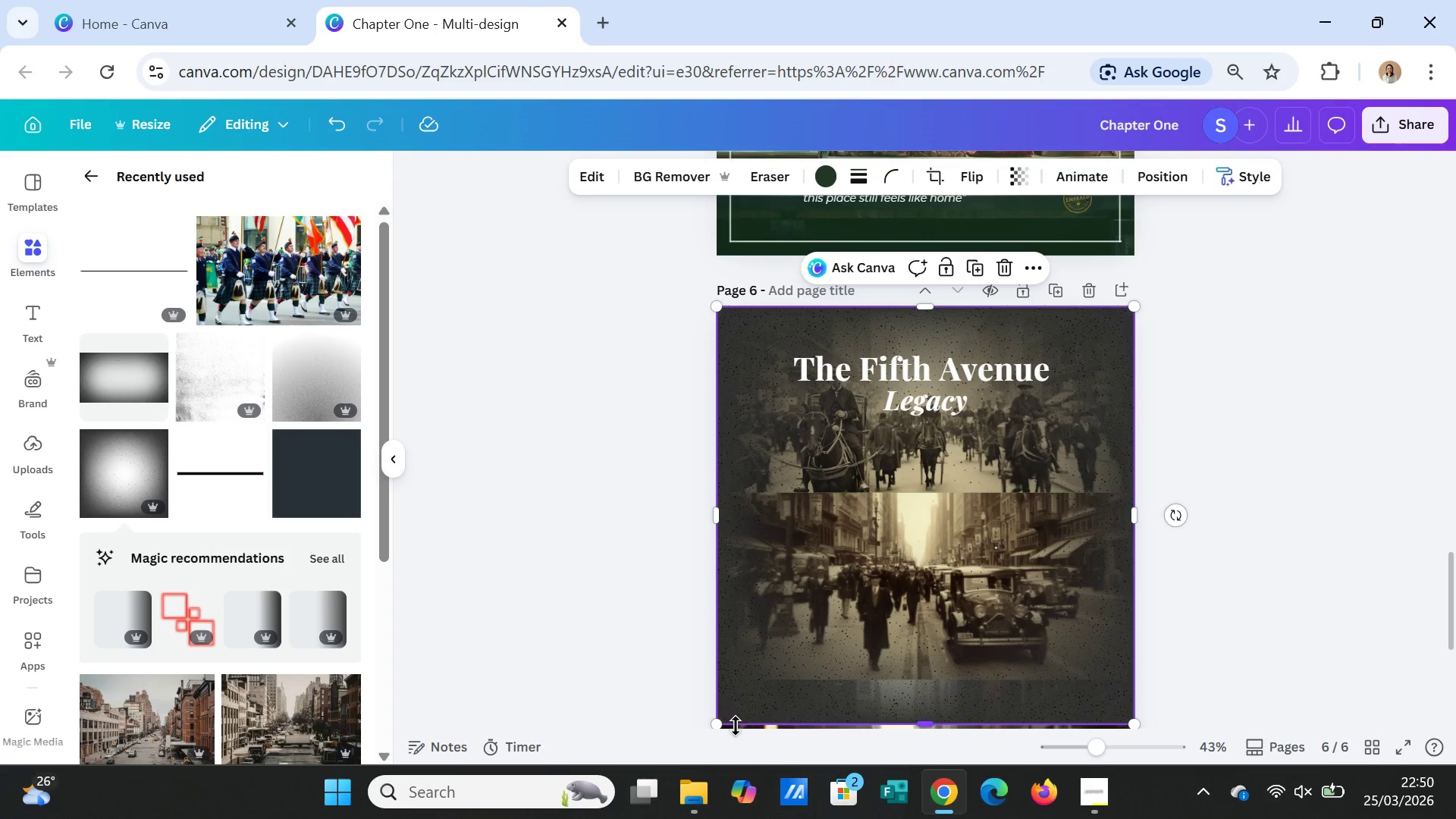 
left_click_drag(start_coordinate=[720, 725], to_coordinate=[867, 410])
 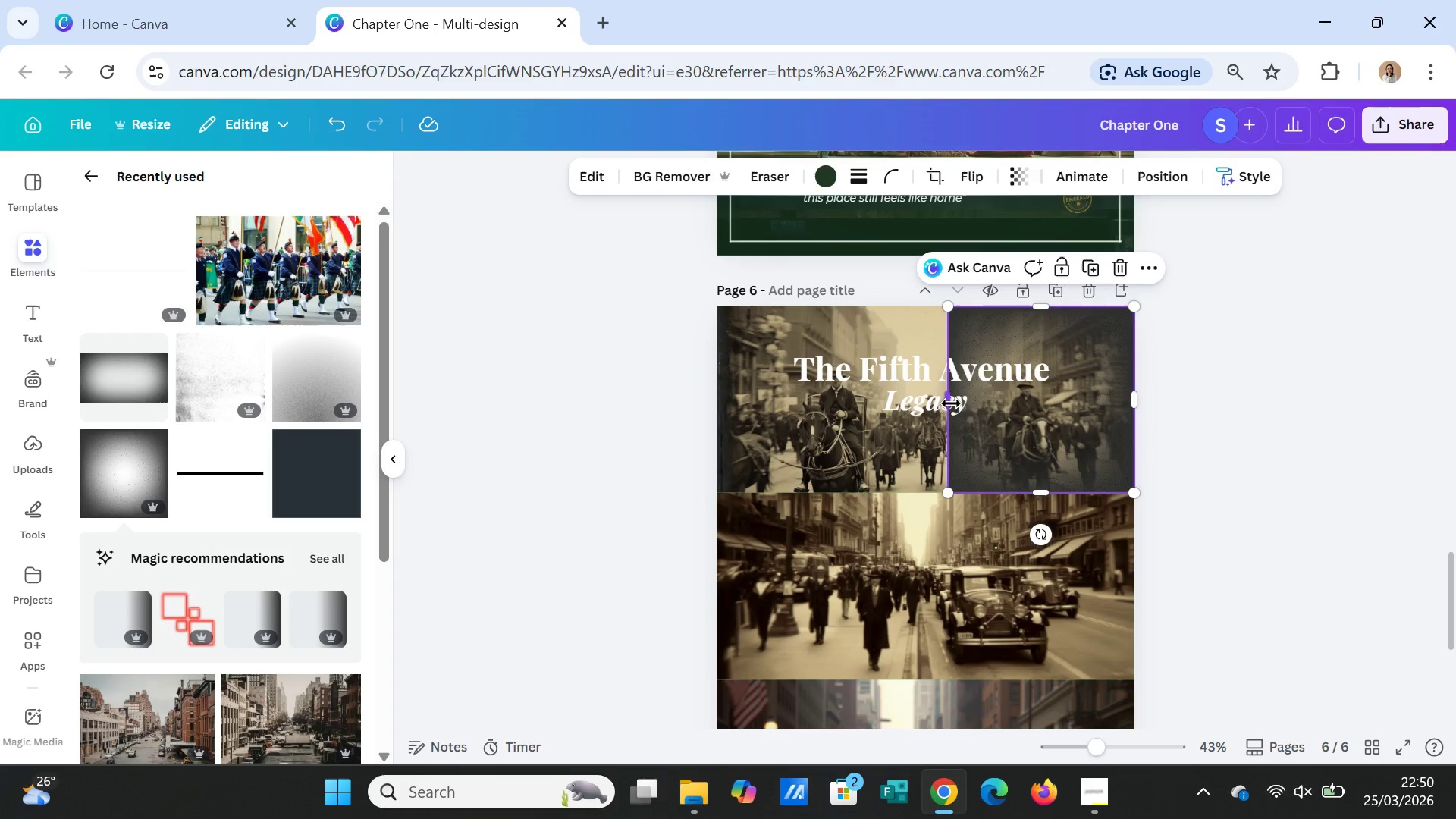 
left_click_drag(start_coordinate=[949, 400], to_coordinate=[717, 419])
 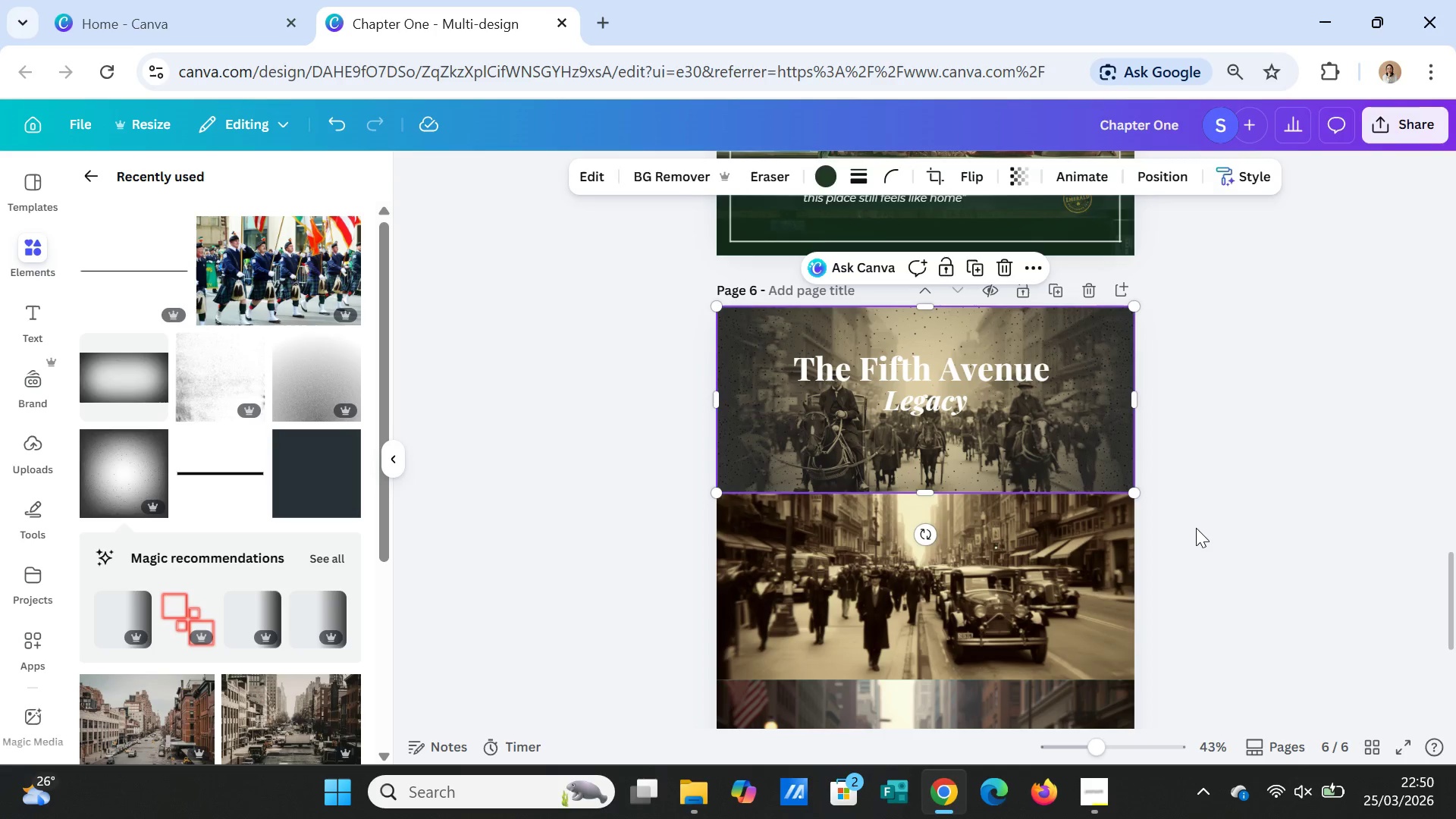 
left_click([1197, 528])
 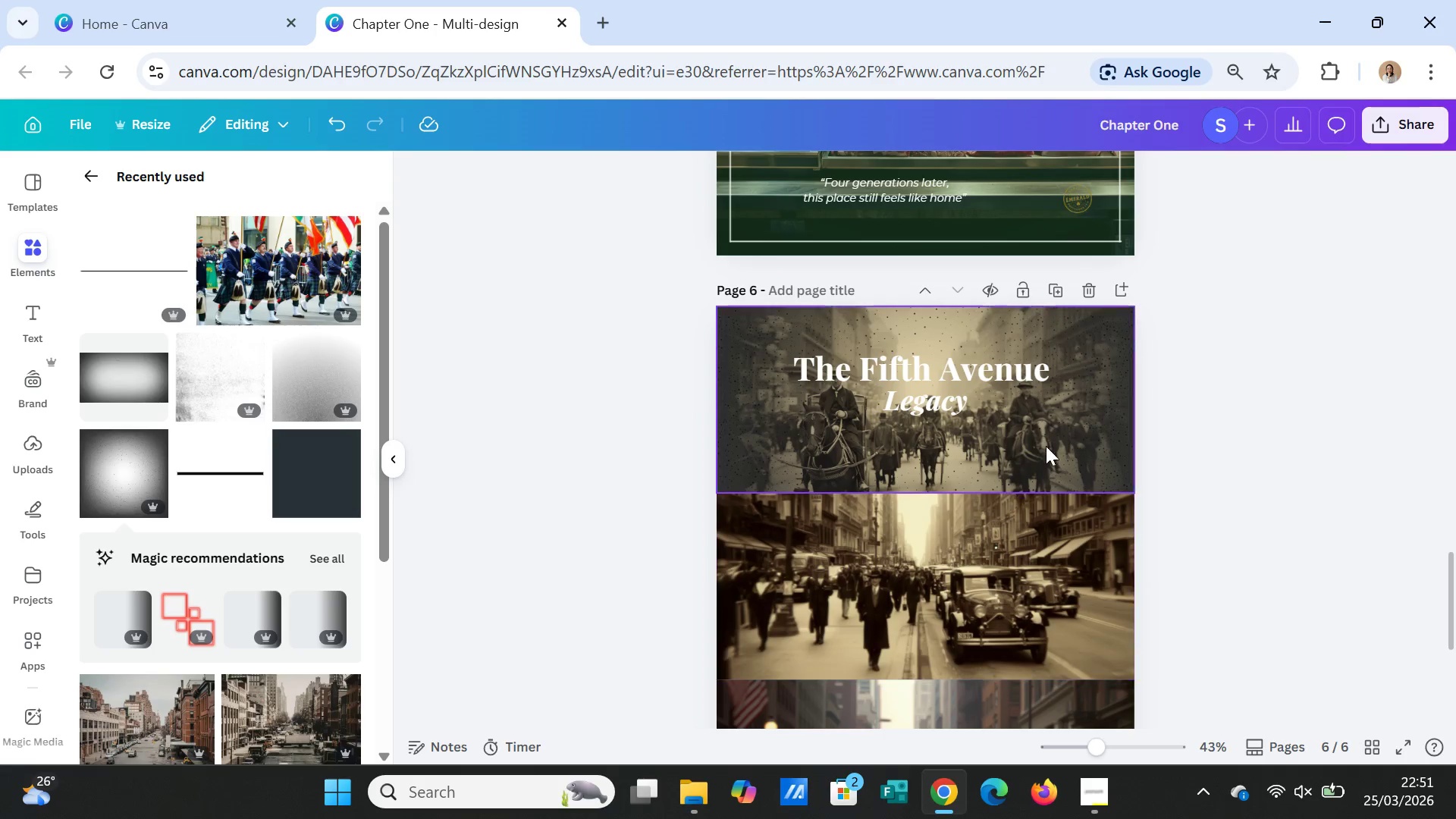 
left_click([1057, 432])
 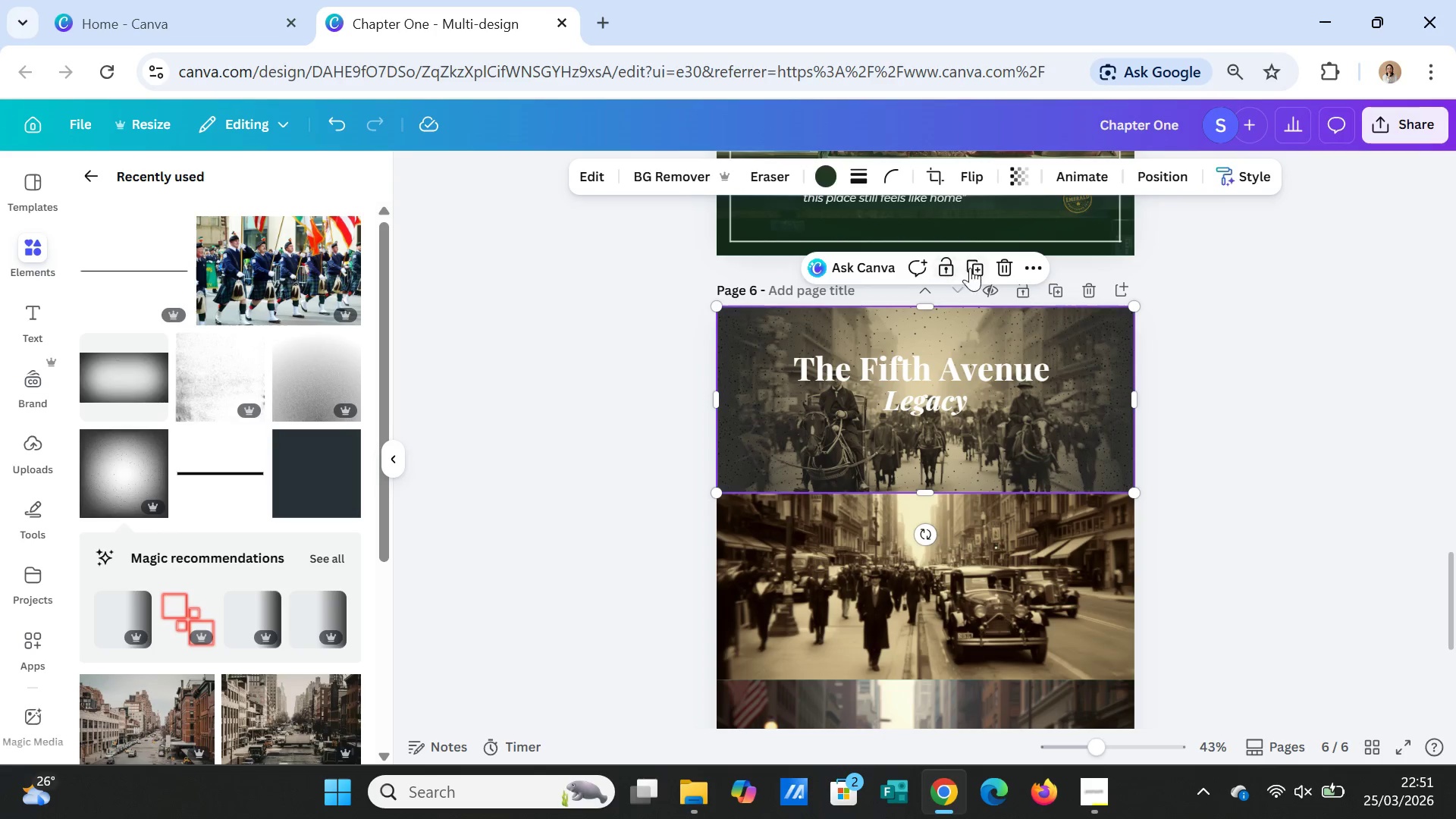 
left_click([973, 262])
 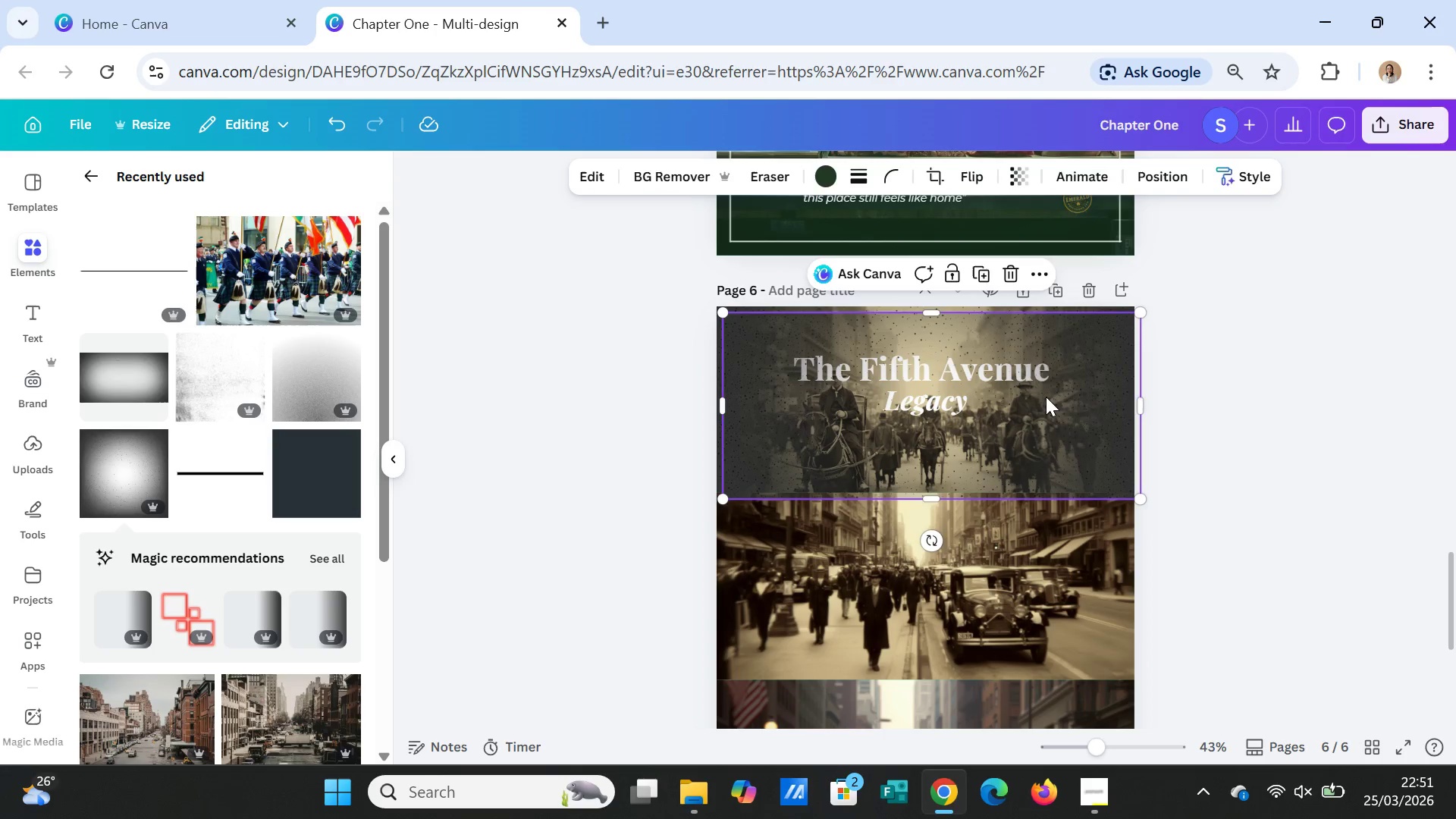 
left_click_drag(start_coordinate=[1046, 397], to_coordinate=[1037, 576])
 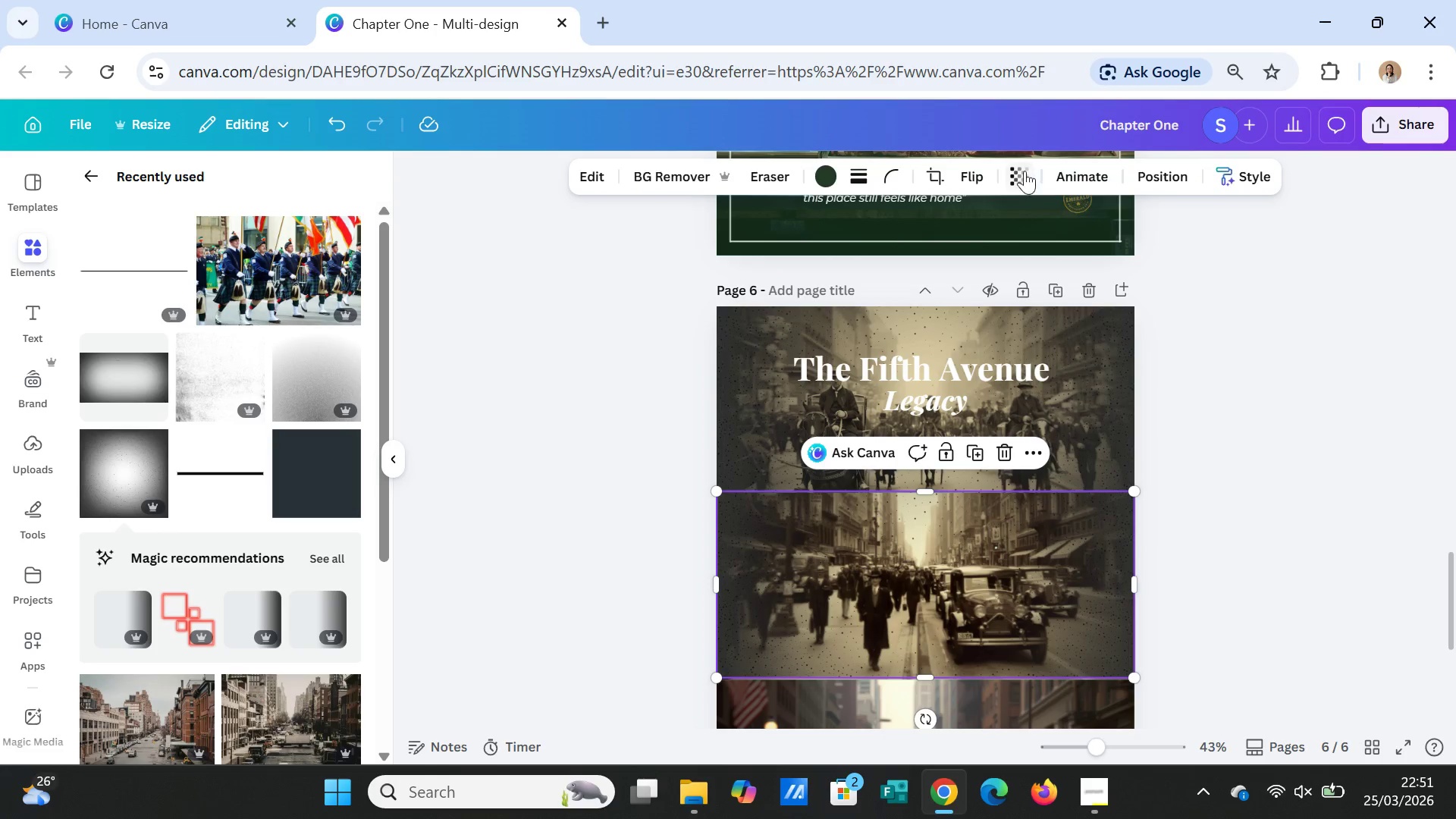 
left_click([1021, 171])
 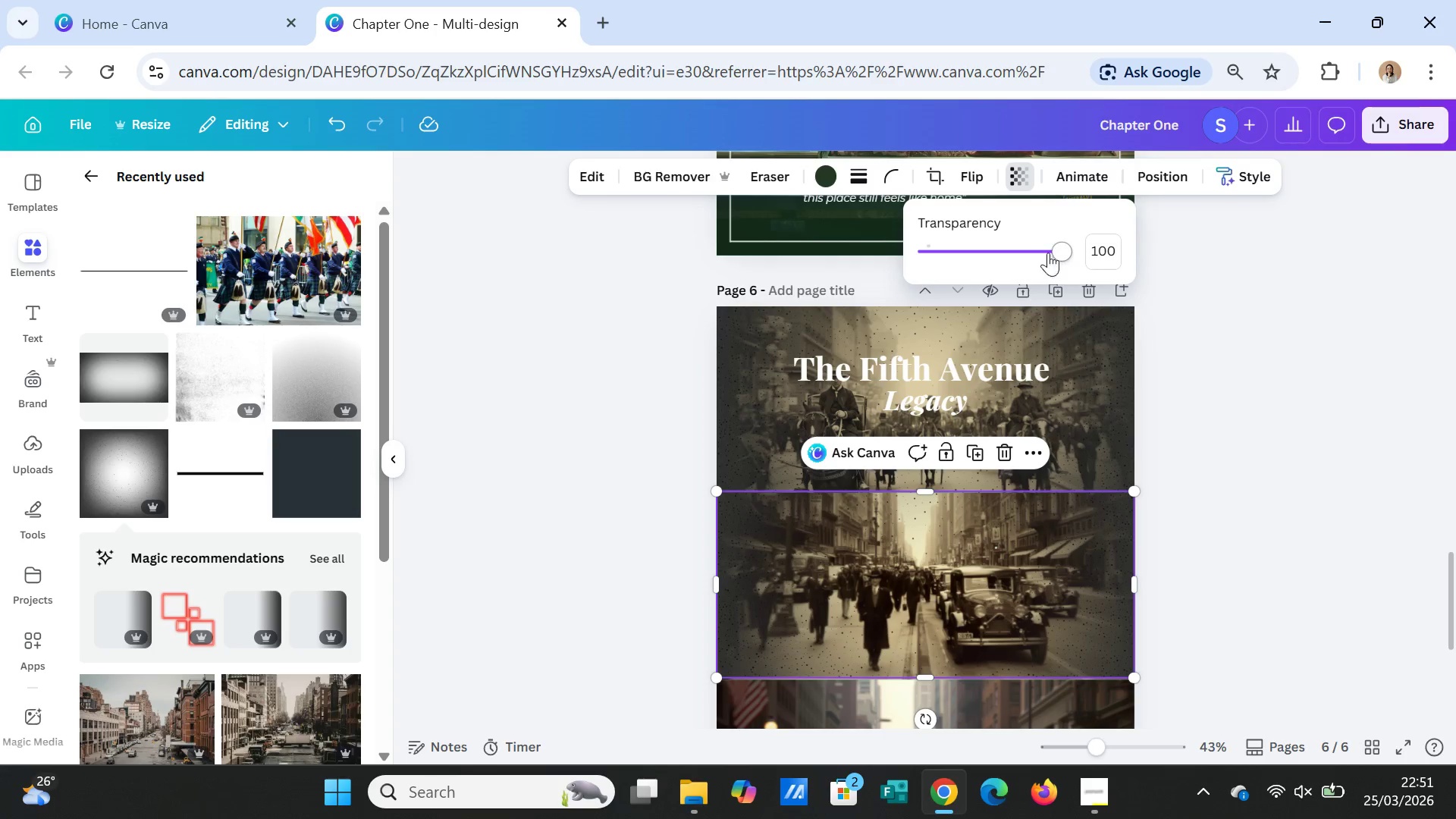 
left_click_drag(start_coordinate=[1056, 249], to_coordinate=[990, 251])
 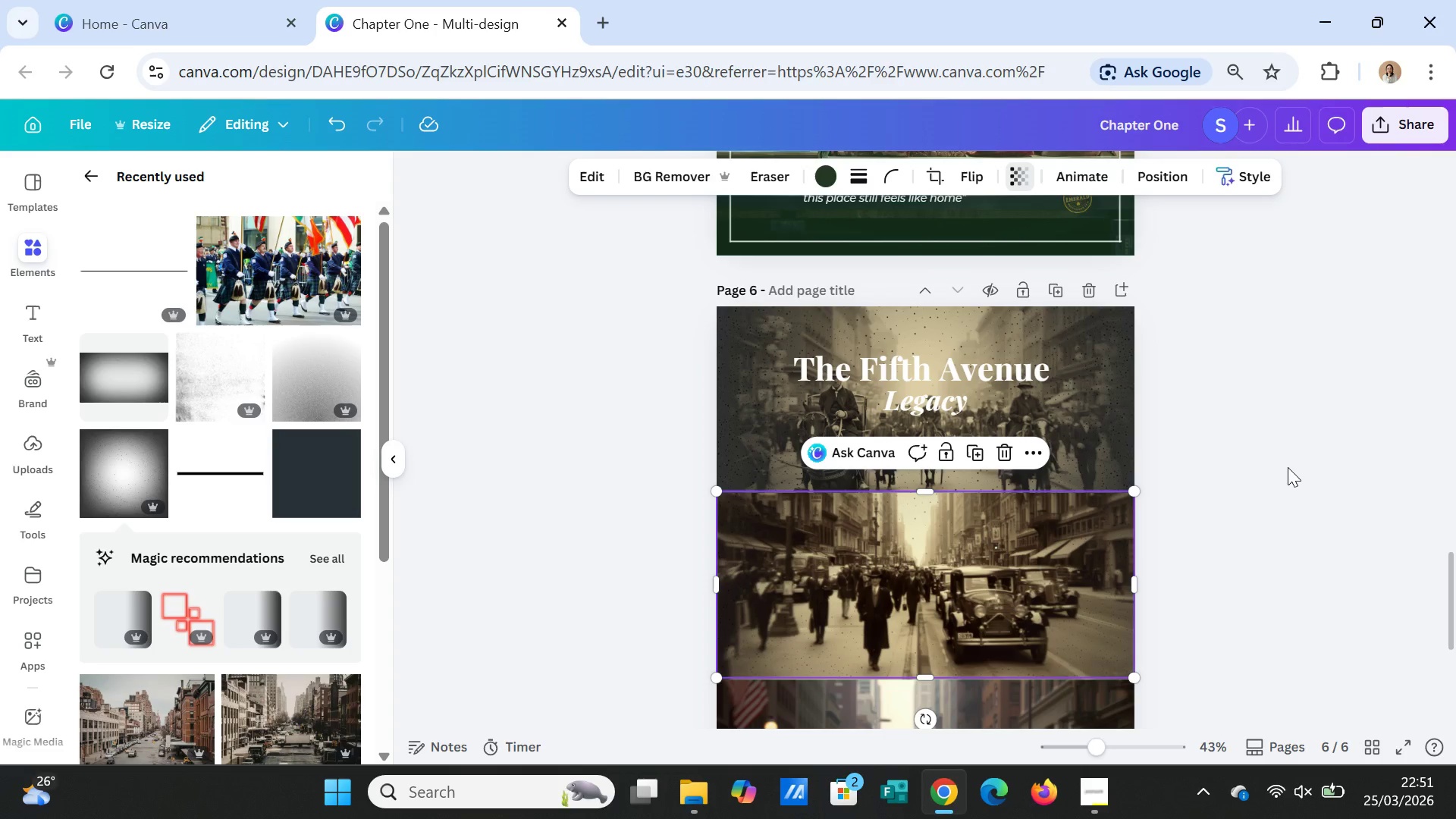 
left_click([1288, 467])
 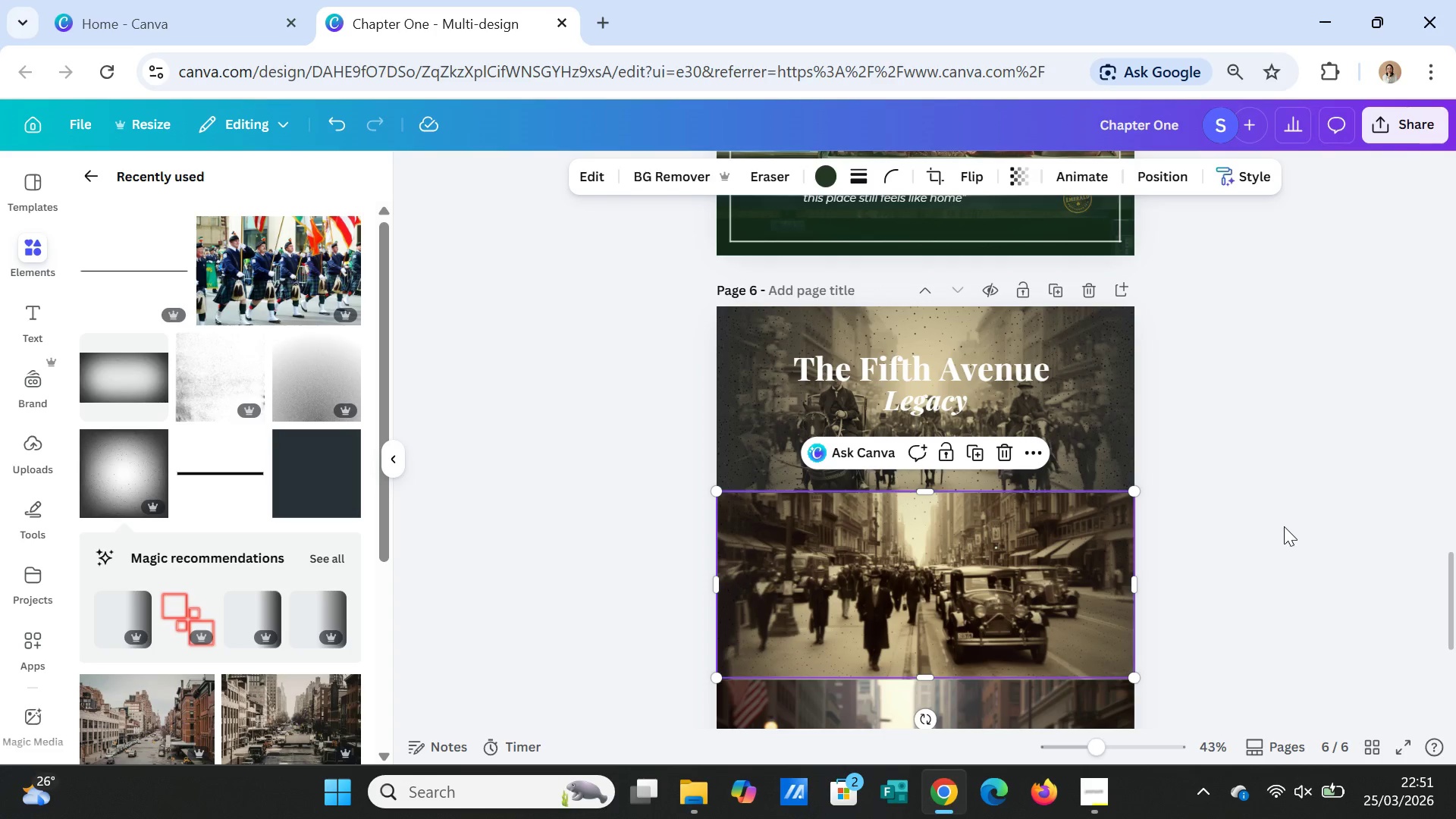 
left_click([1284, 526])
 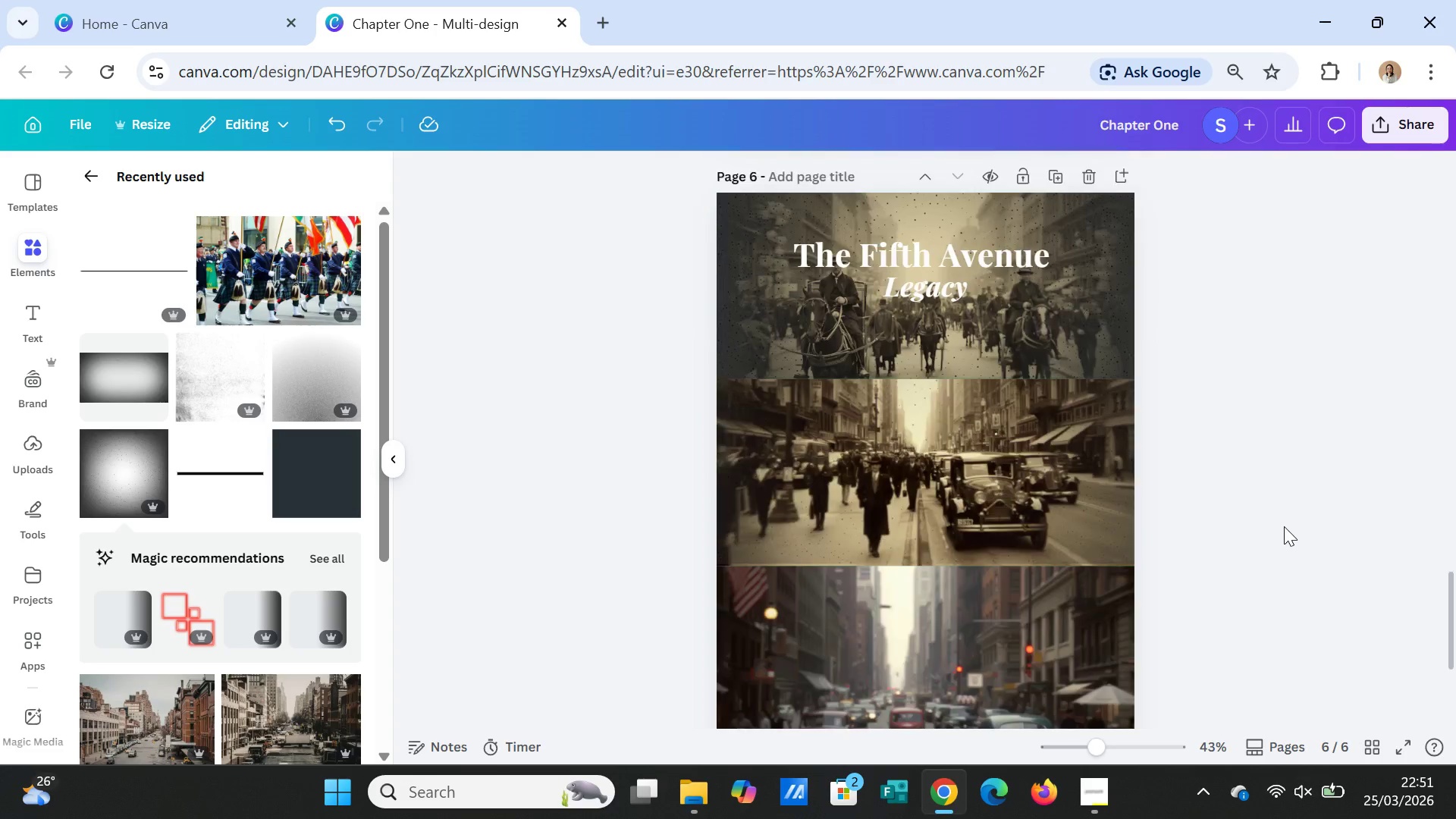 
scroll: coordinate [1284, 525], scroll_direction: down, amount: 2.0
 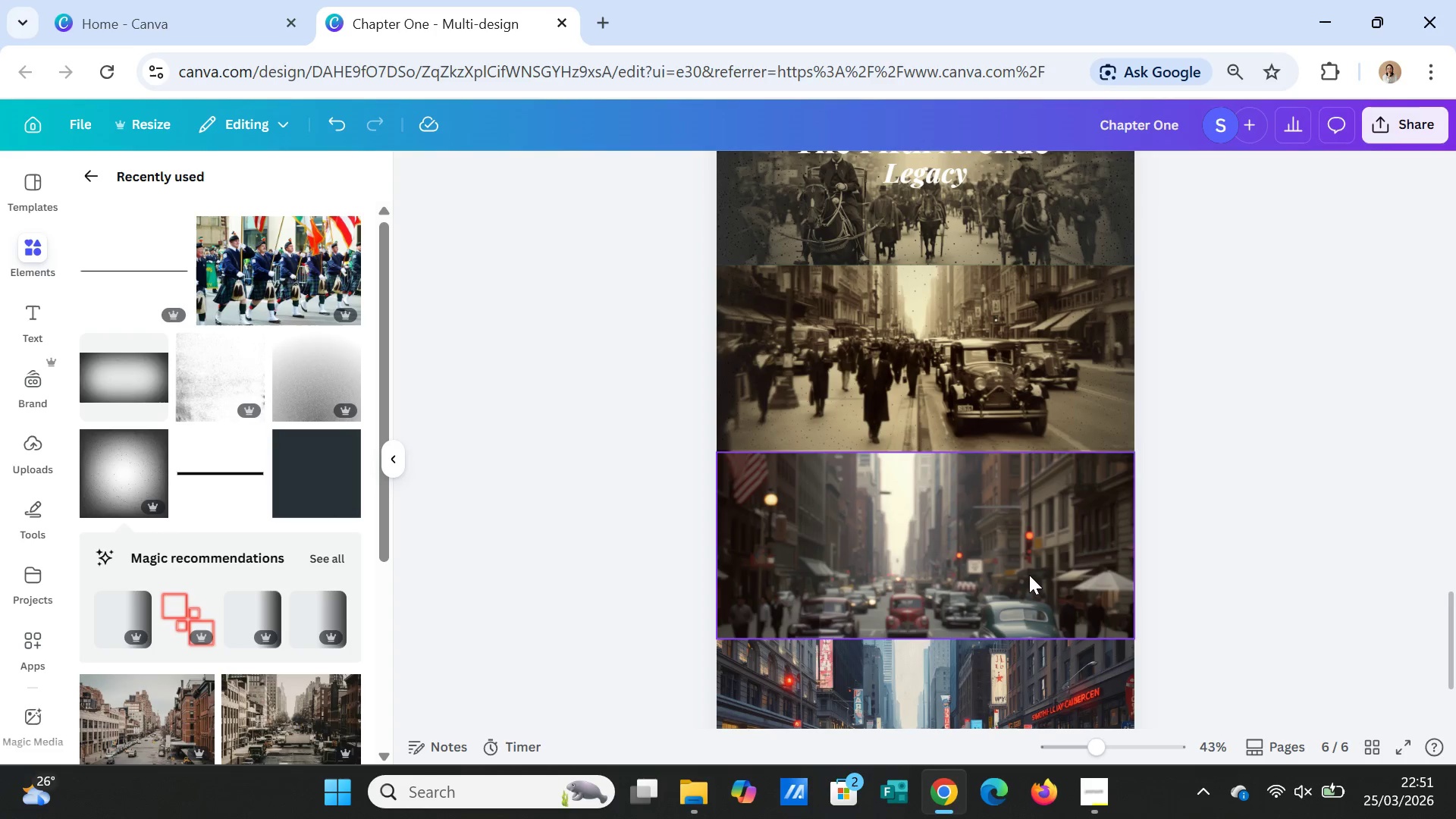 
left_click([1024, 576])
 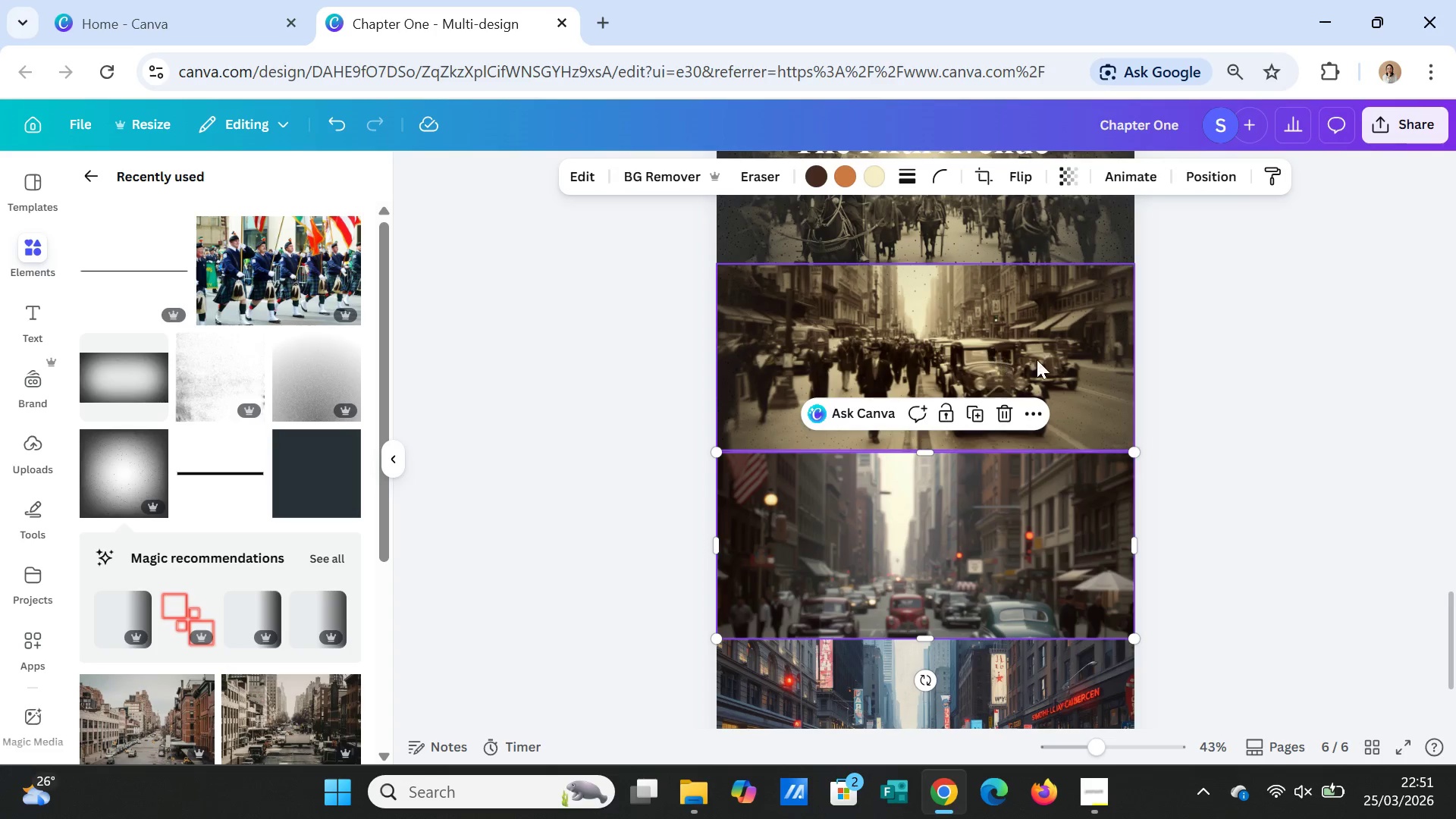 
left_click([1107, 349])
 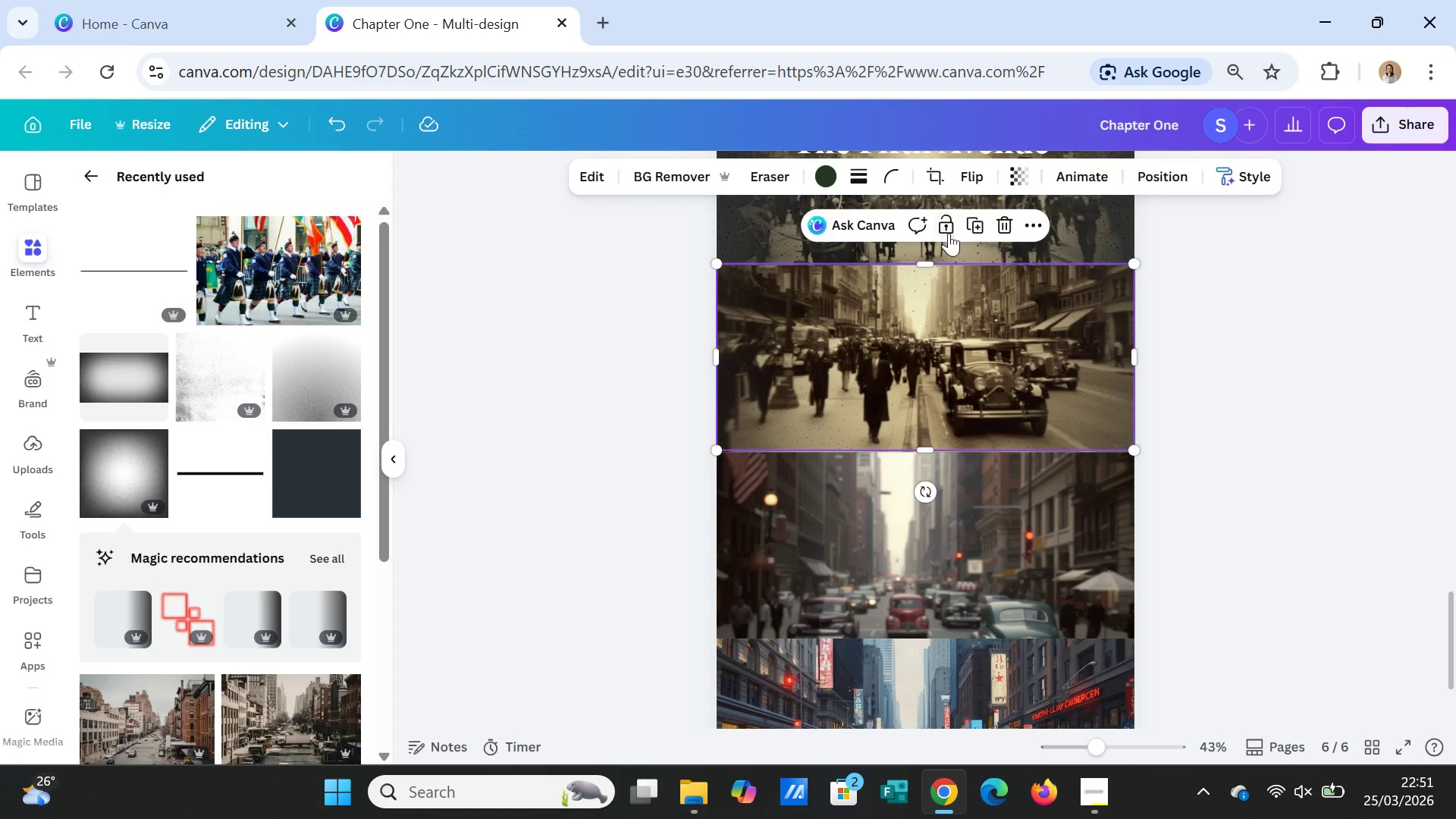 
left_click([974, 224])
 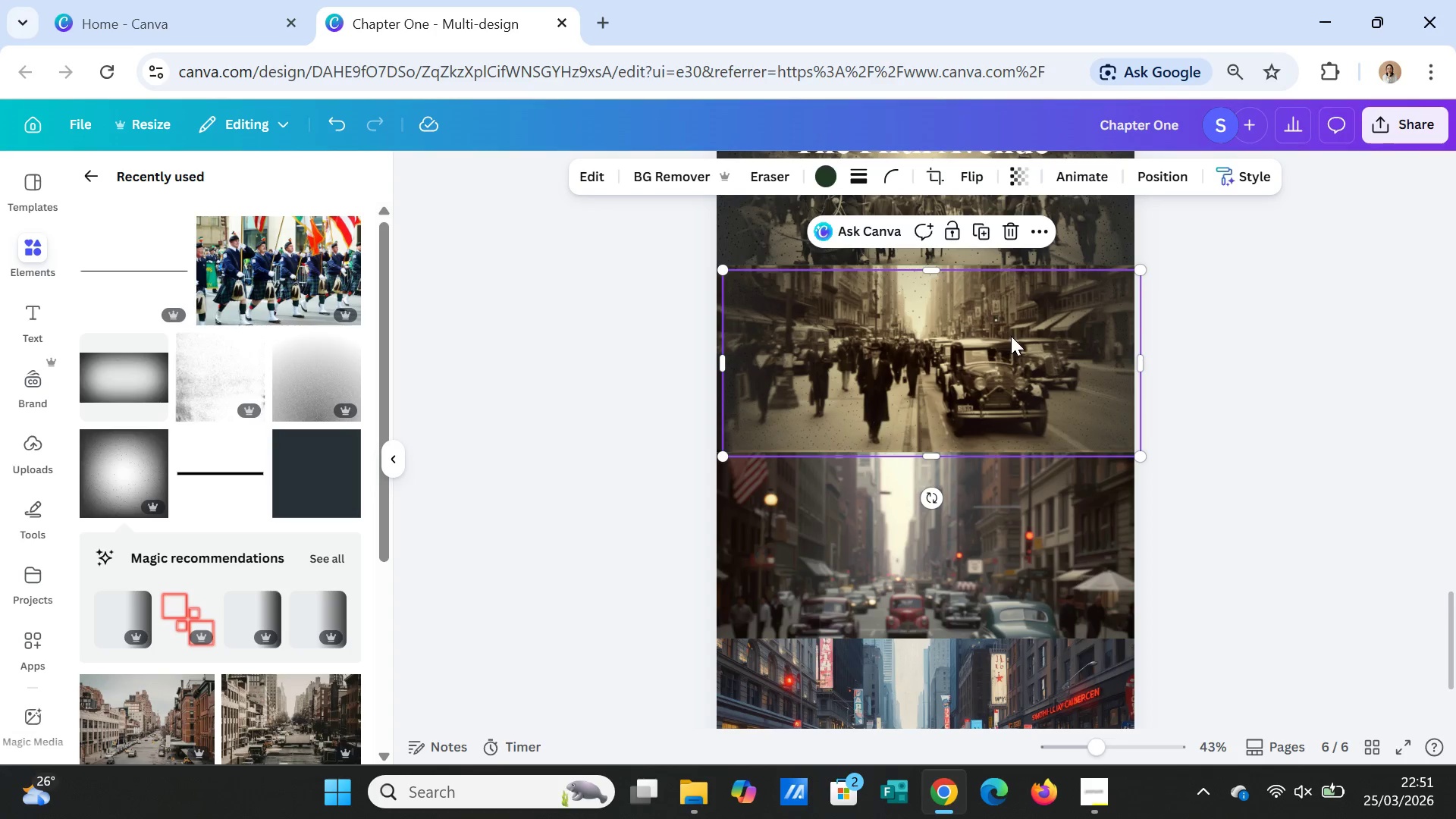 
left_click_drag(start_coordinate=[1011, 337], to_coordinate=[1007, 524])
 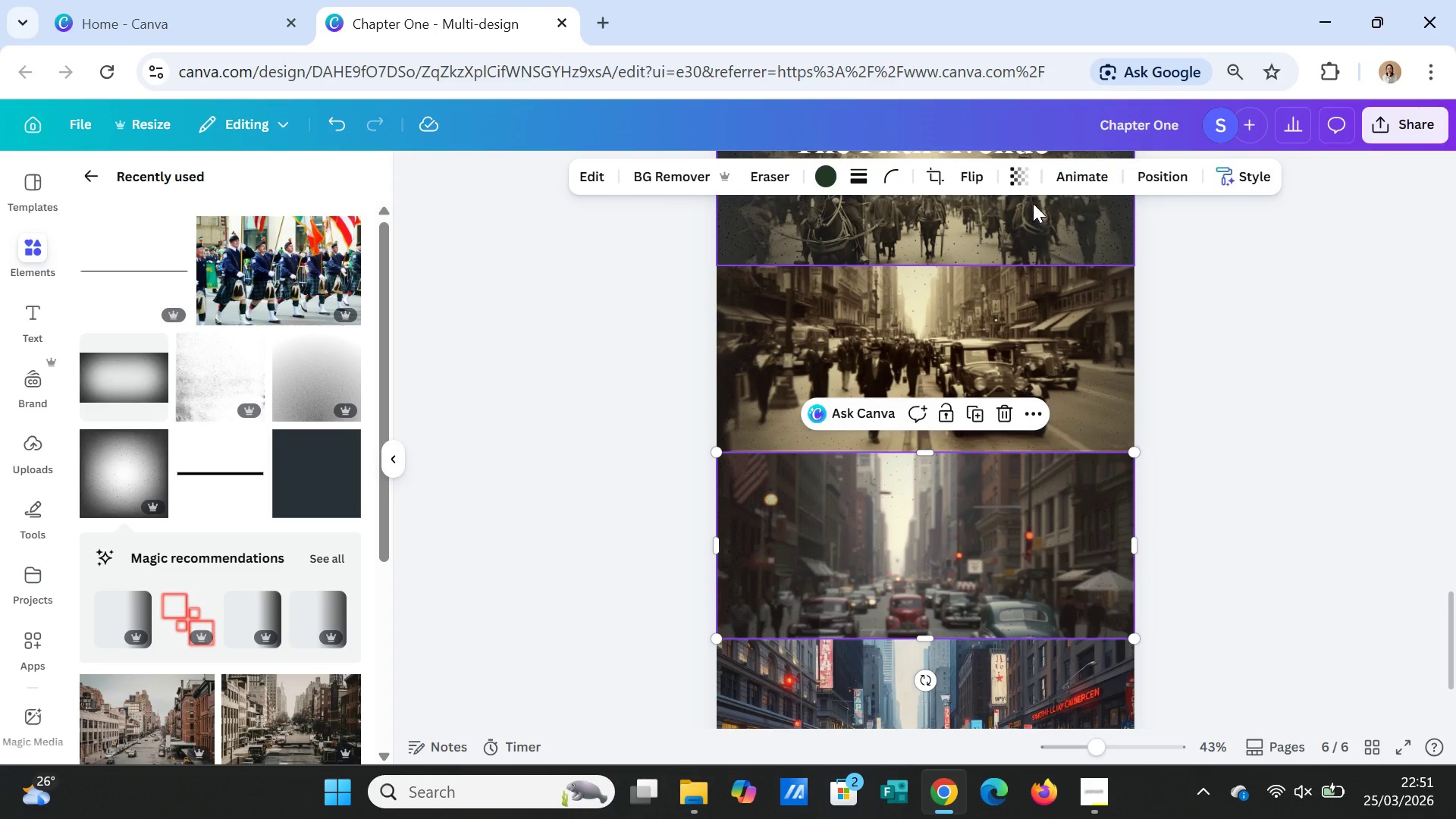 
left_click([1030, 177])
 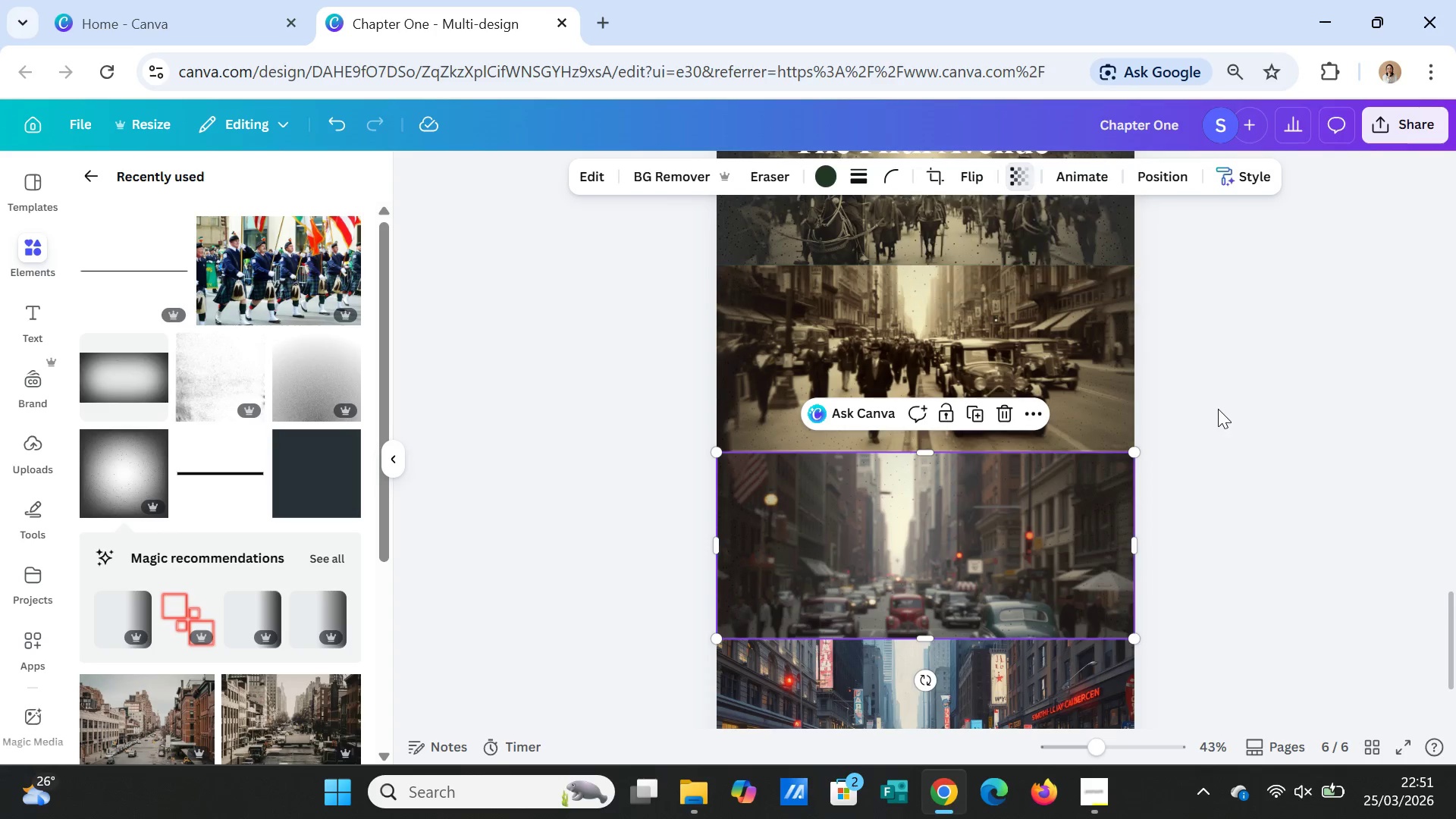 
double_click([1107, 393])
 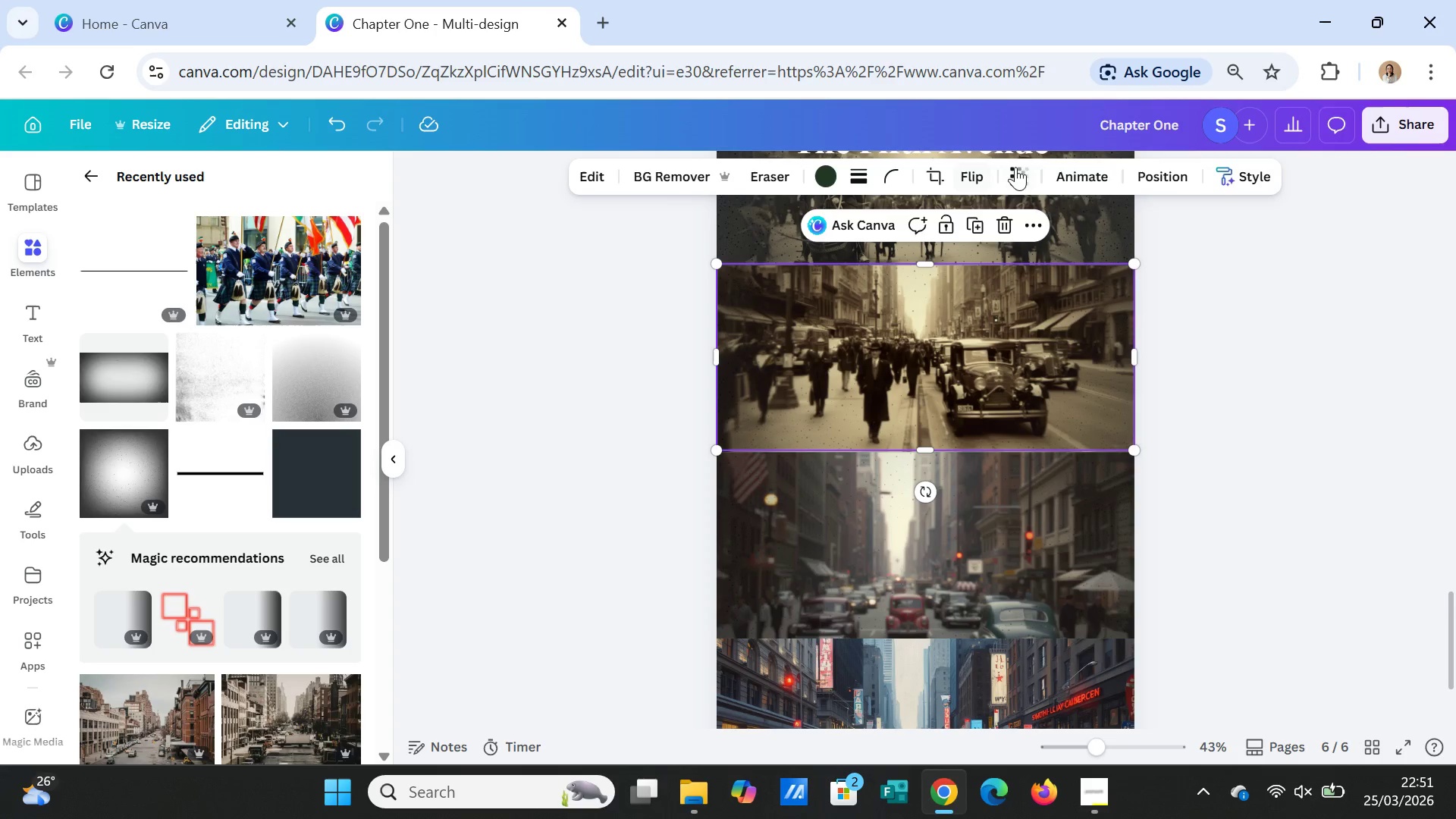 
left_click([1021, 165])
 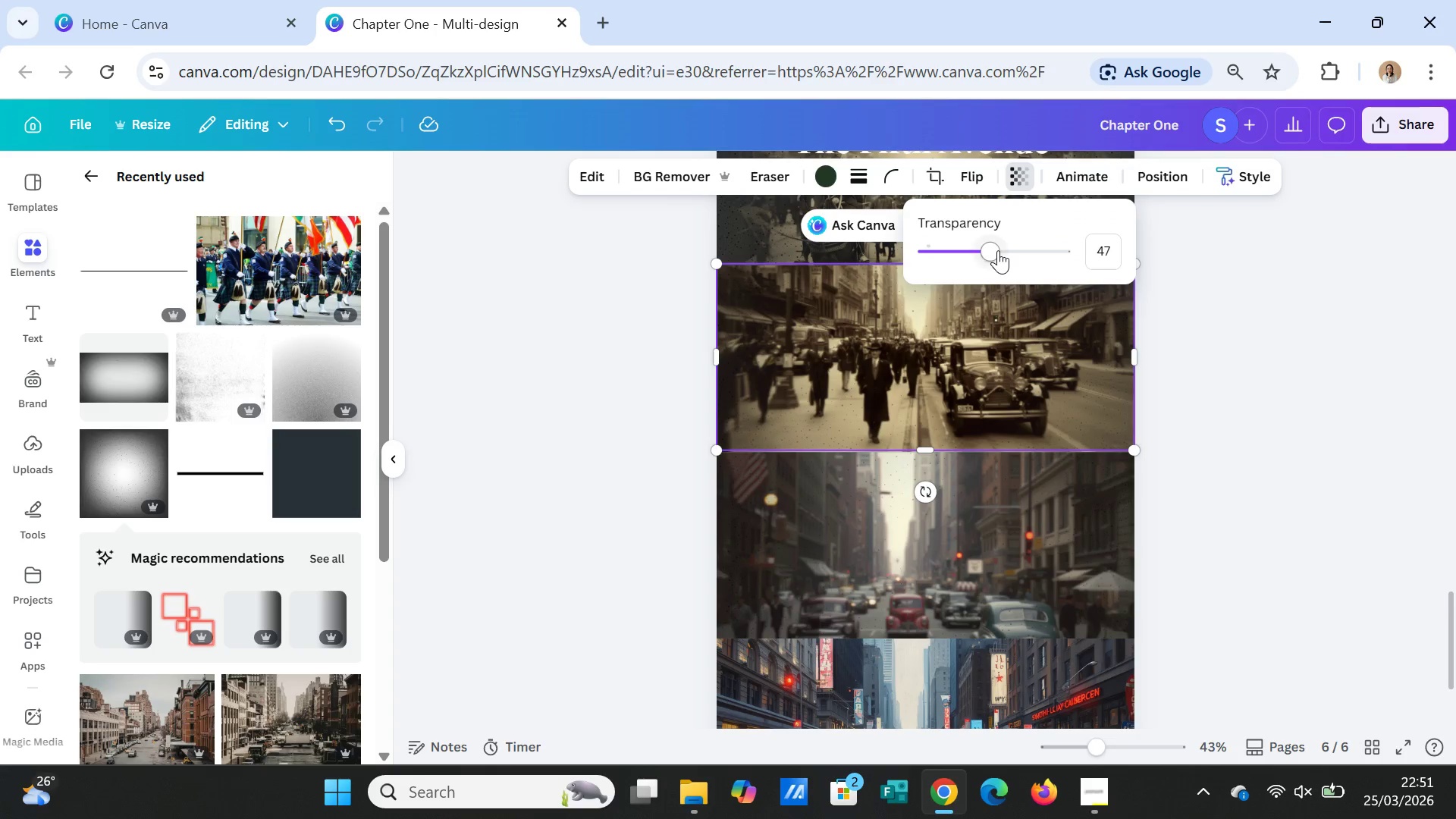 
left_click_drag(start_coordinate=[997, 250], to_coordinate=[1036, 254])
 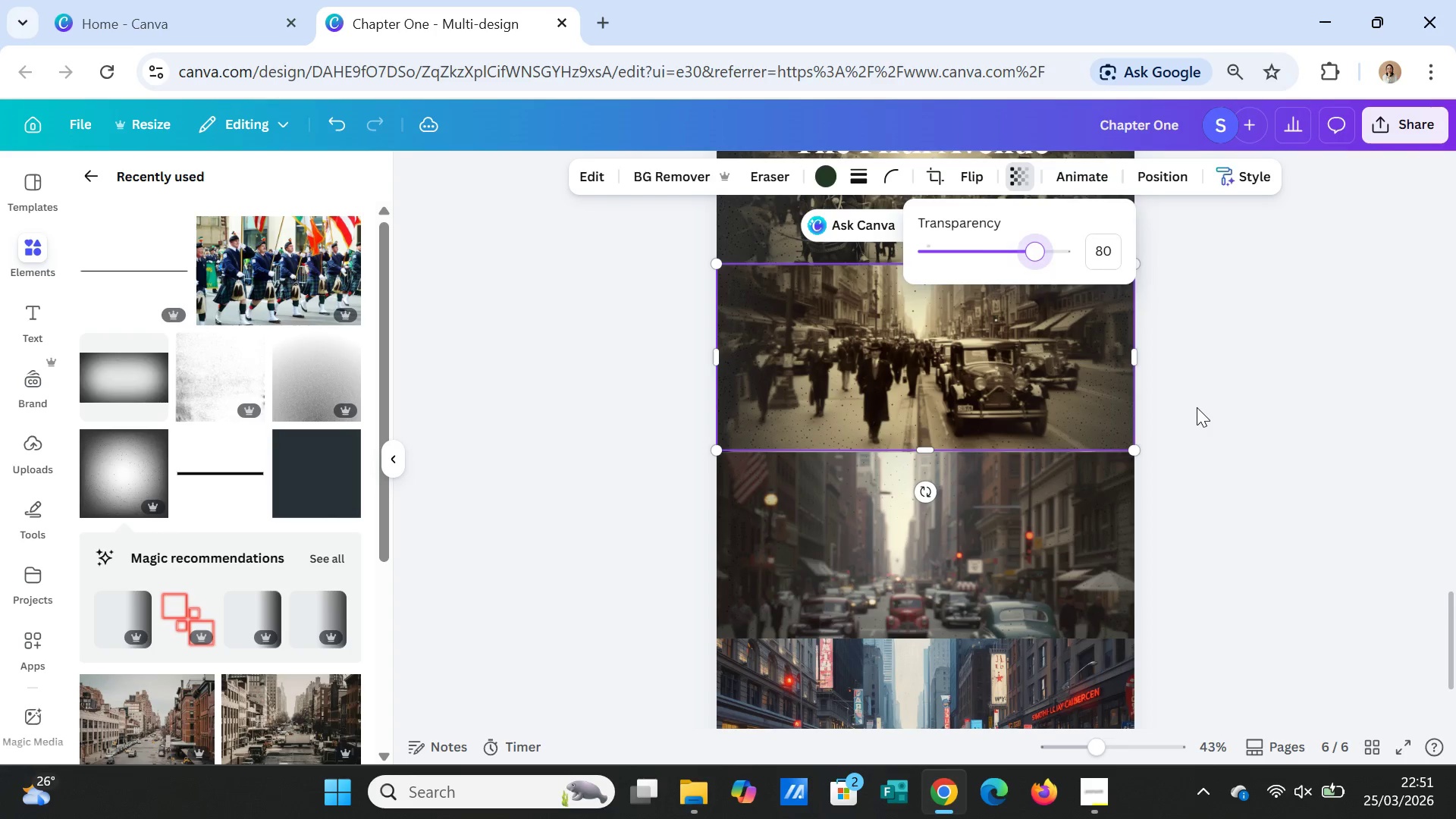 
left_click([1197, 407])
 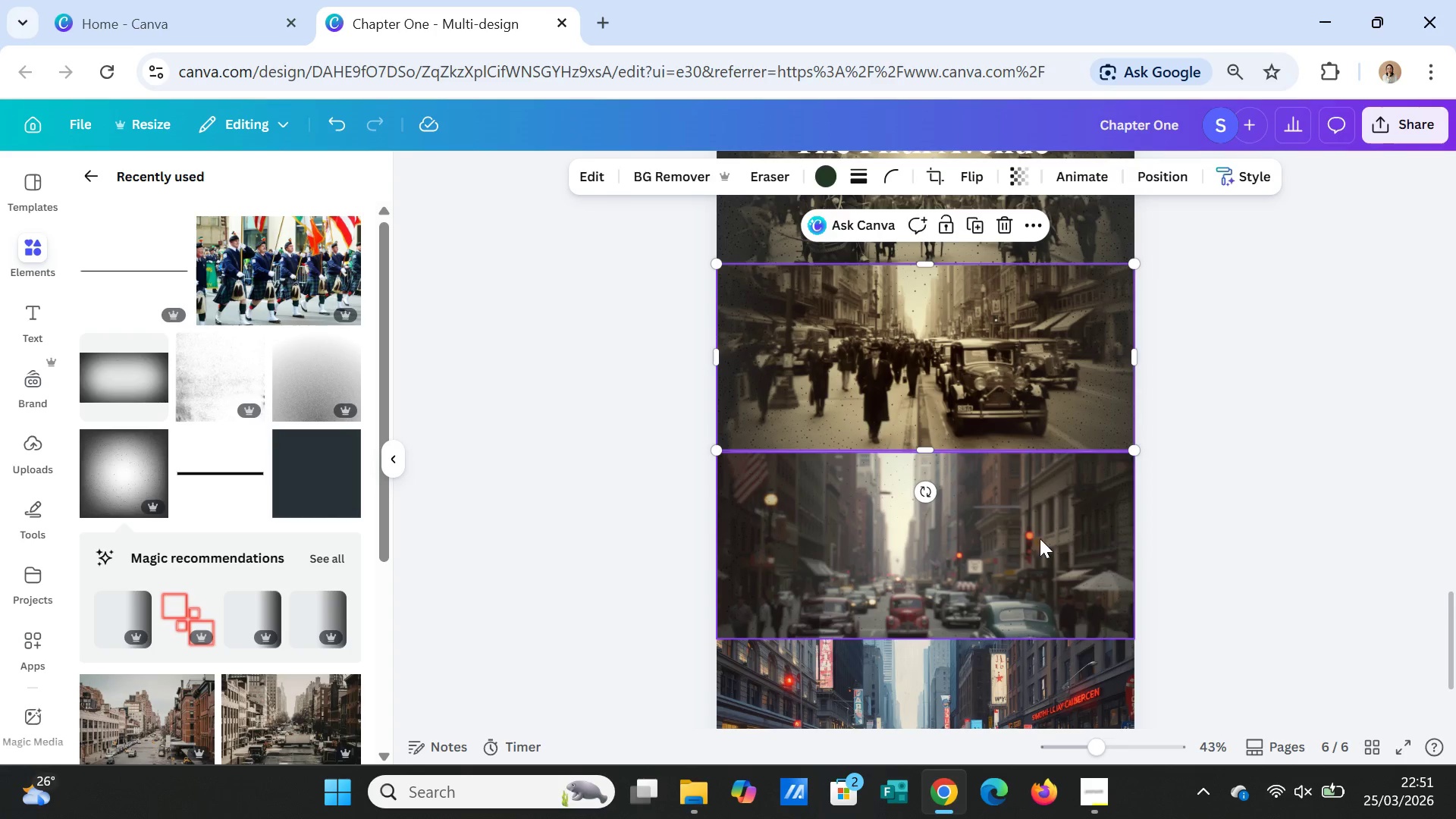 
left_click([1037, 538])
 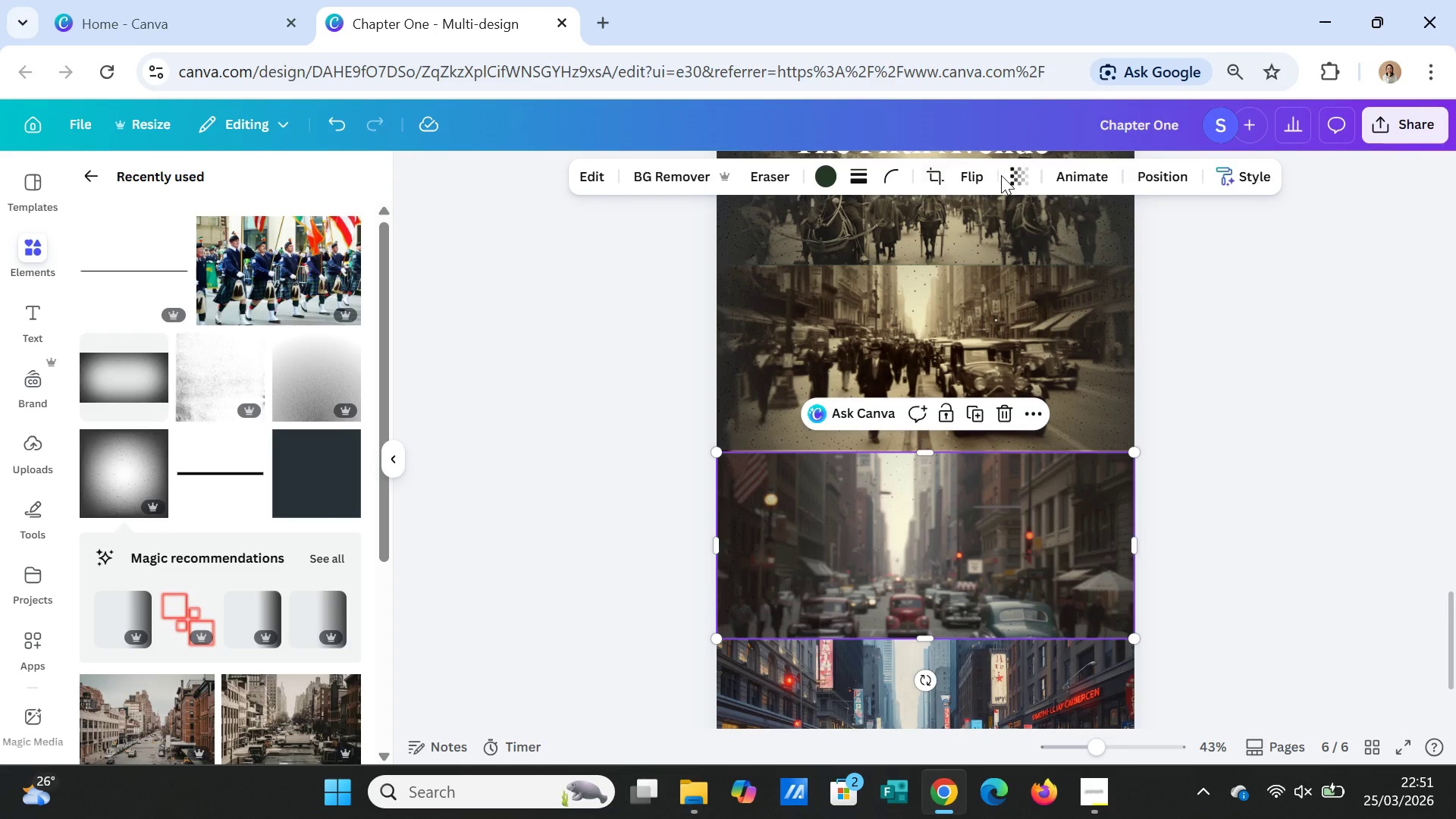 
left_click([1014, 174])
 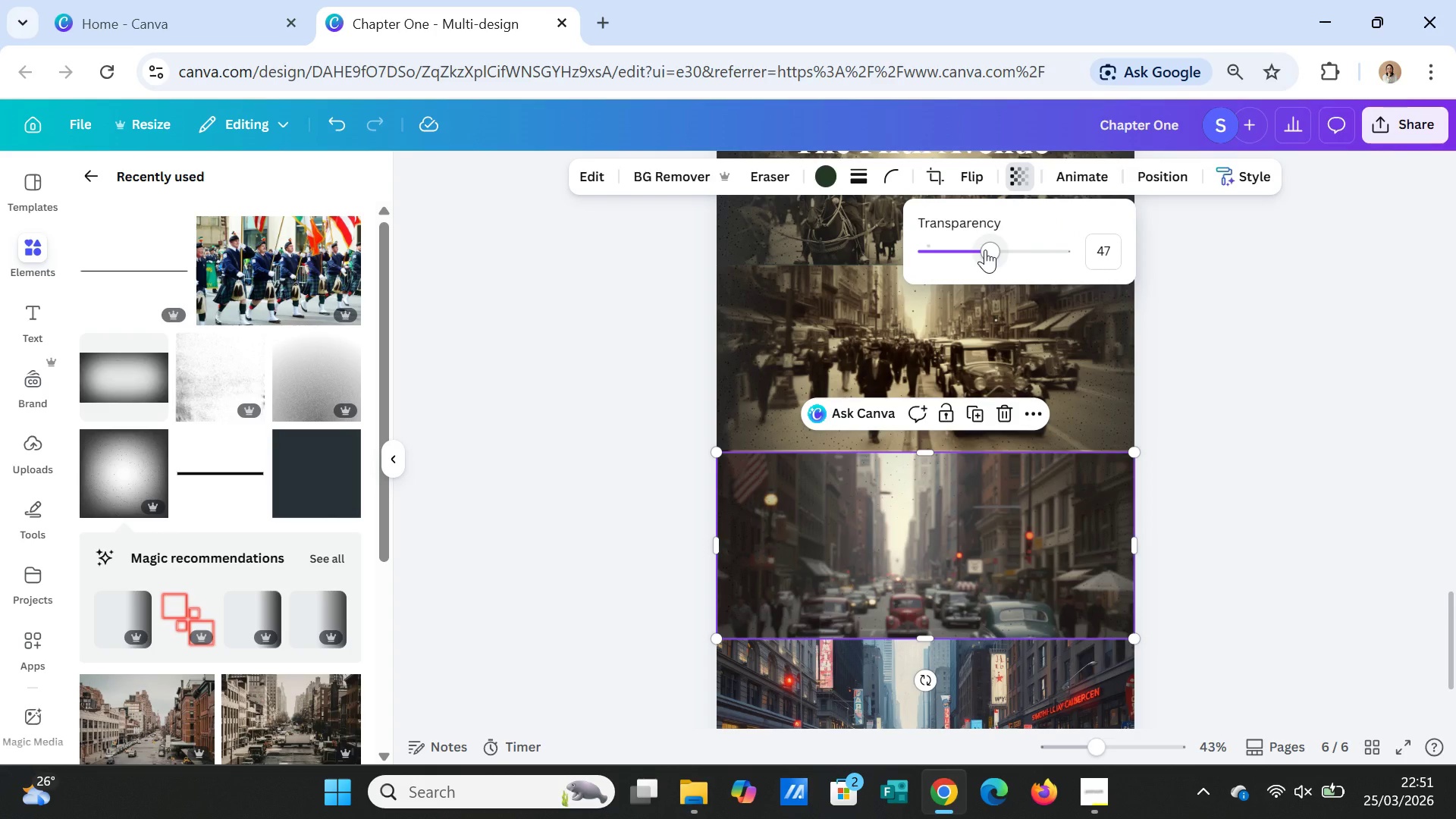 
left_click_drag(start_coordinate=[985, 249], to_coordinate=[1001, 249])
 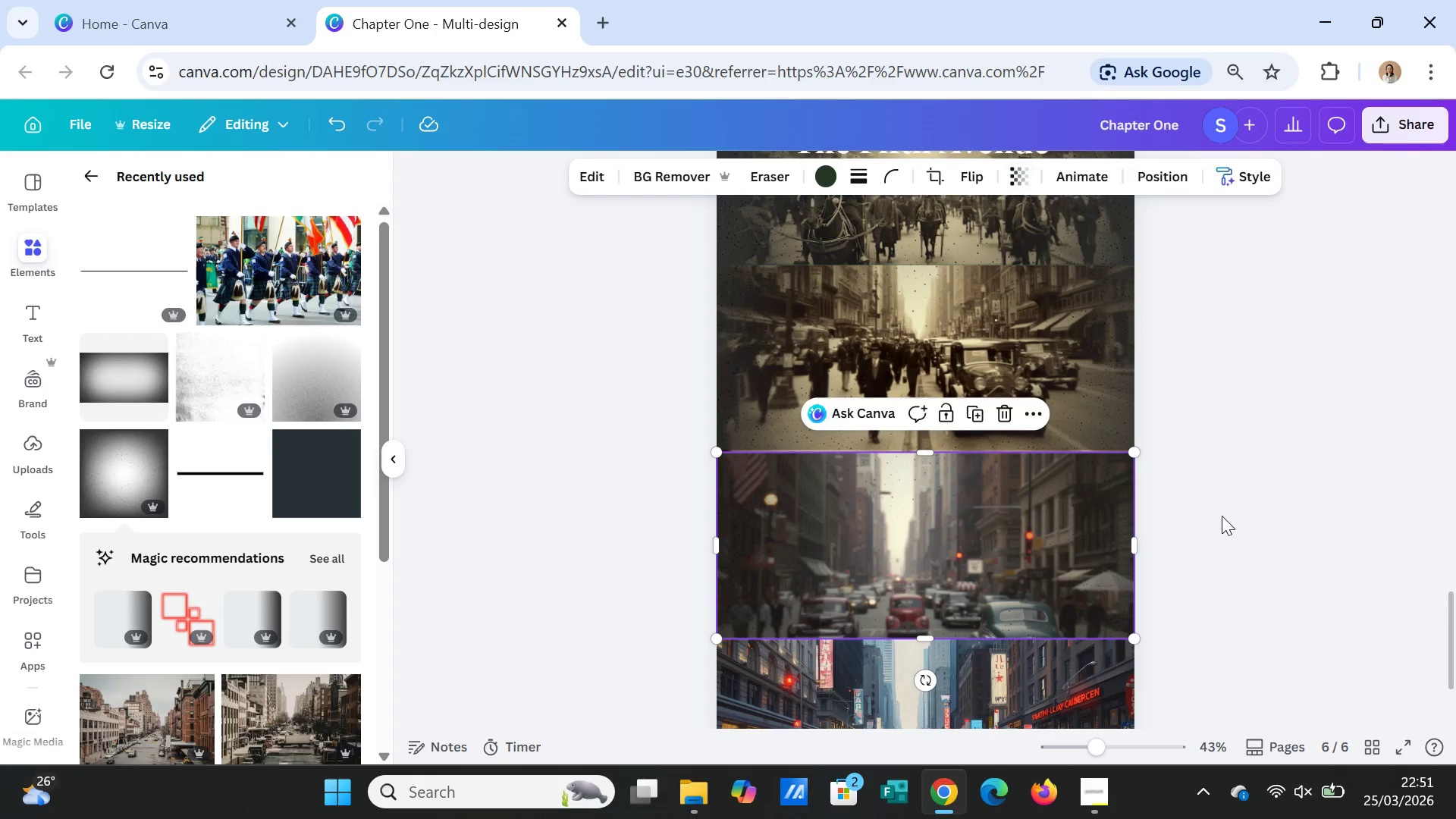 
double_click([1222, 516])
 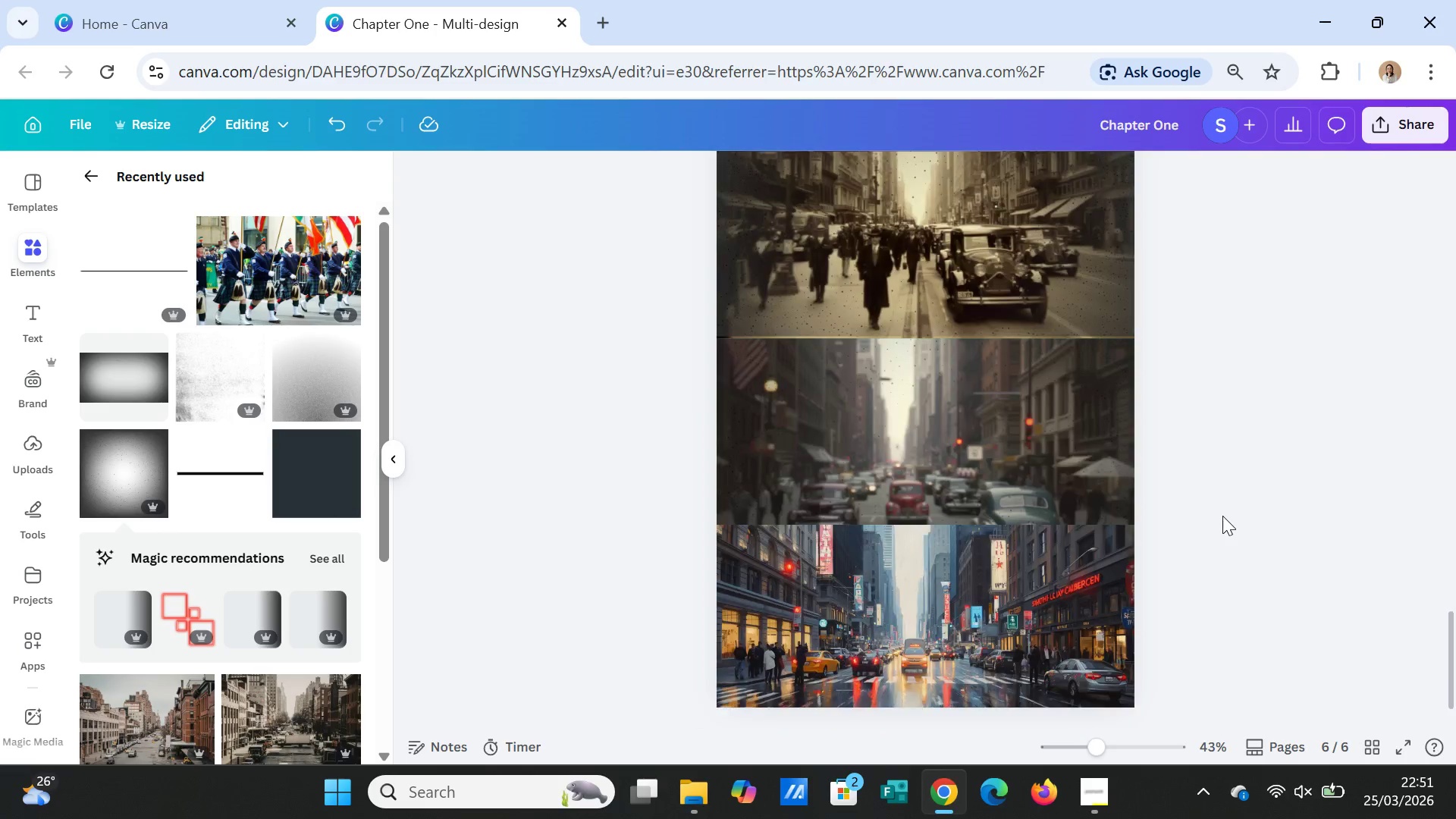 
scroll: coordinate [1222, 510], scroll_direction: down, amount: 2.0
 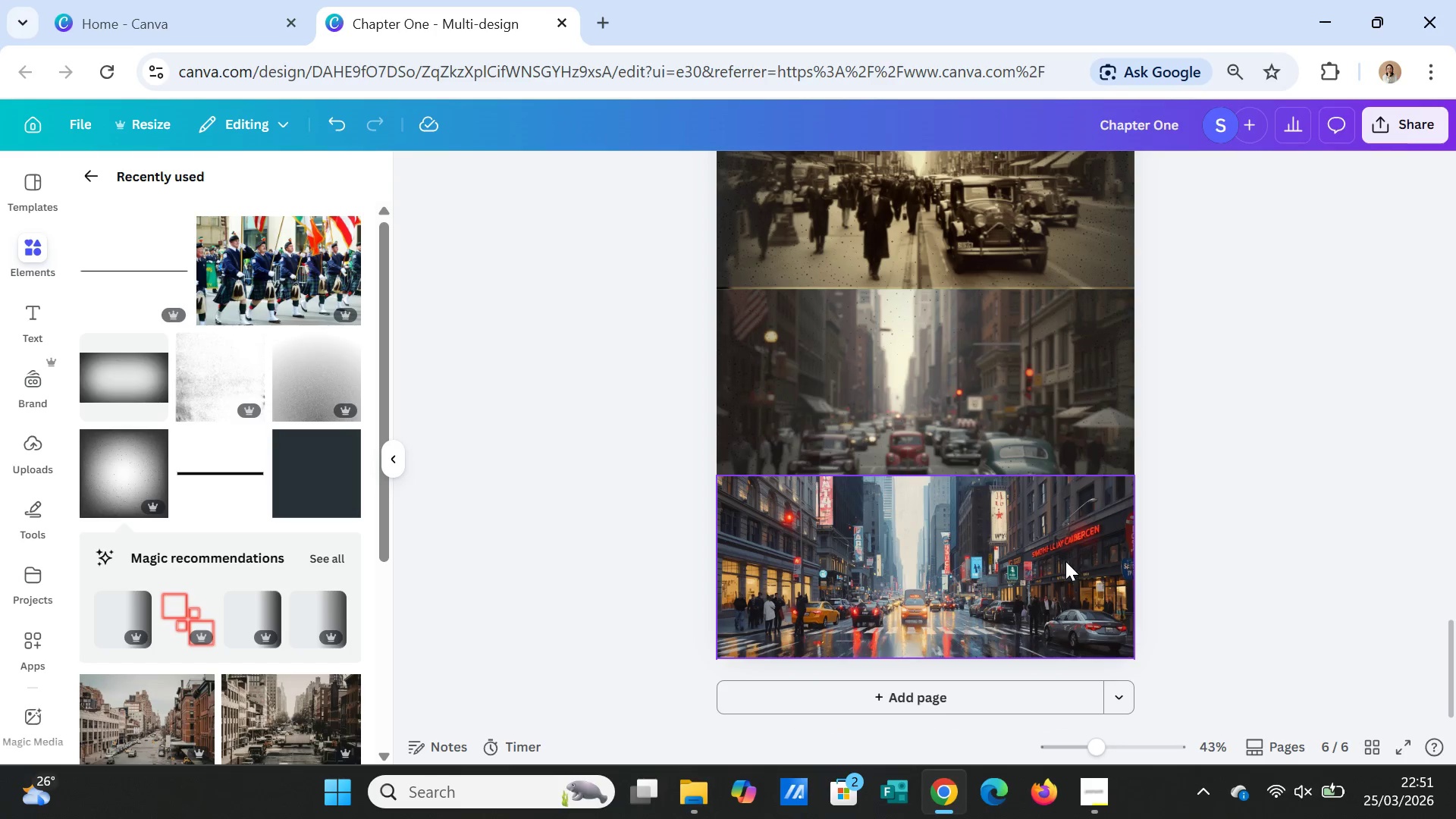 
left_click([1065, 561])
 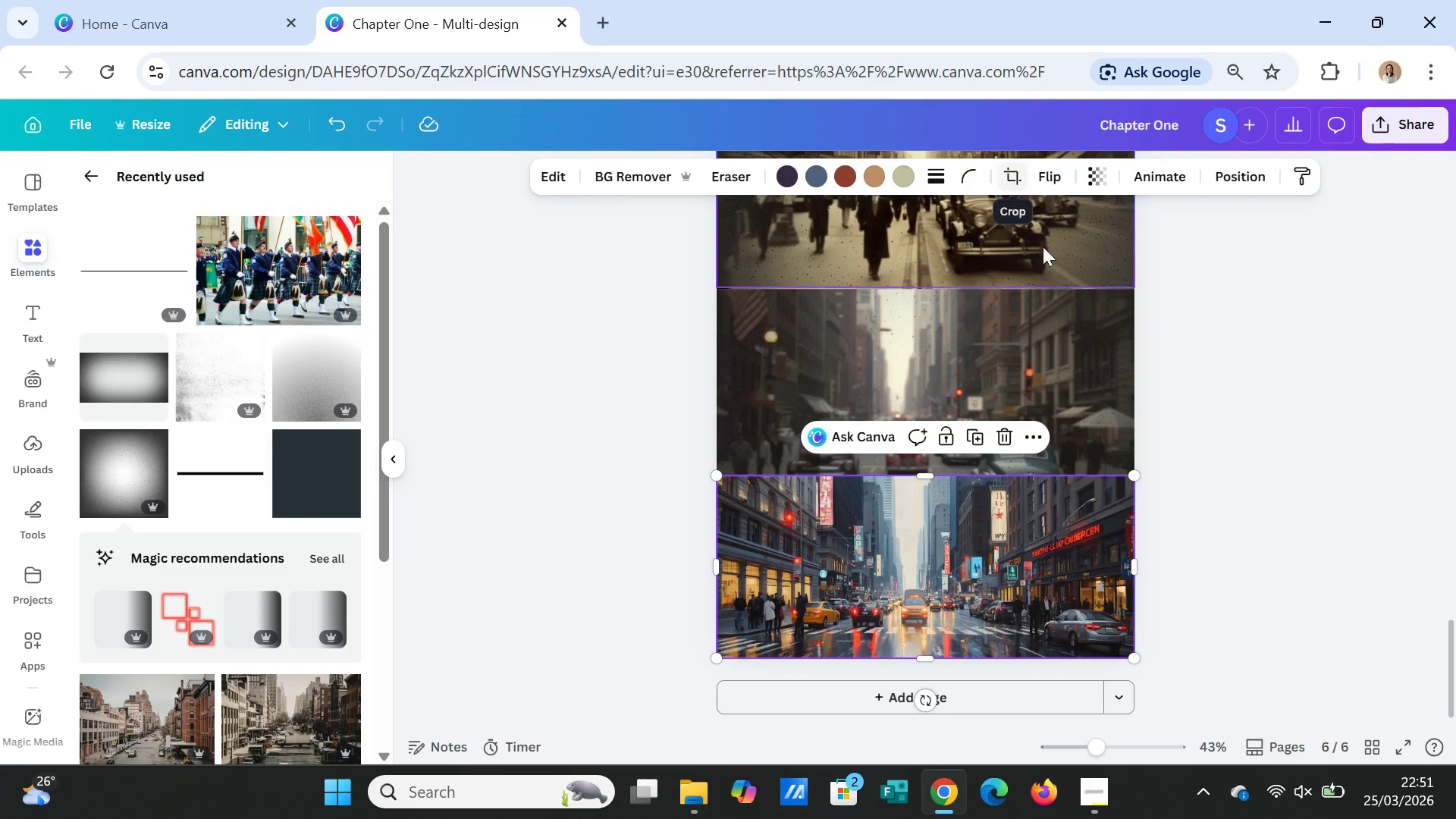 
left_click([1097, 343])
 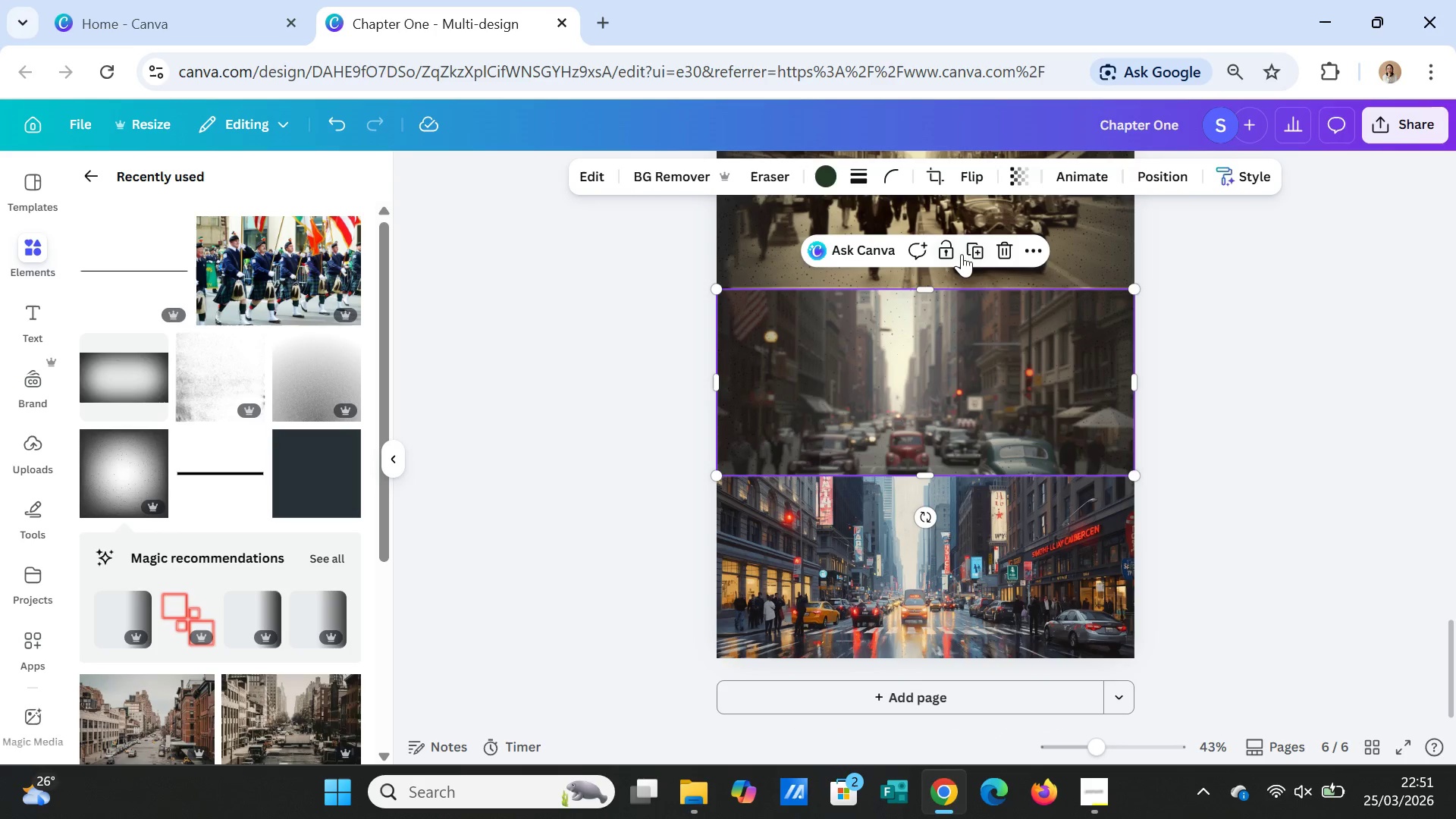 
left_click([977, 249])
 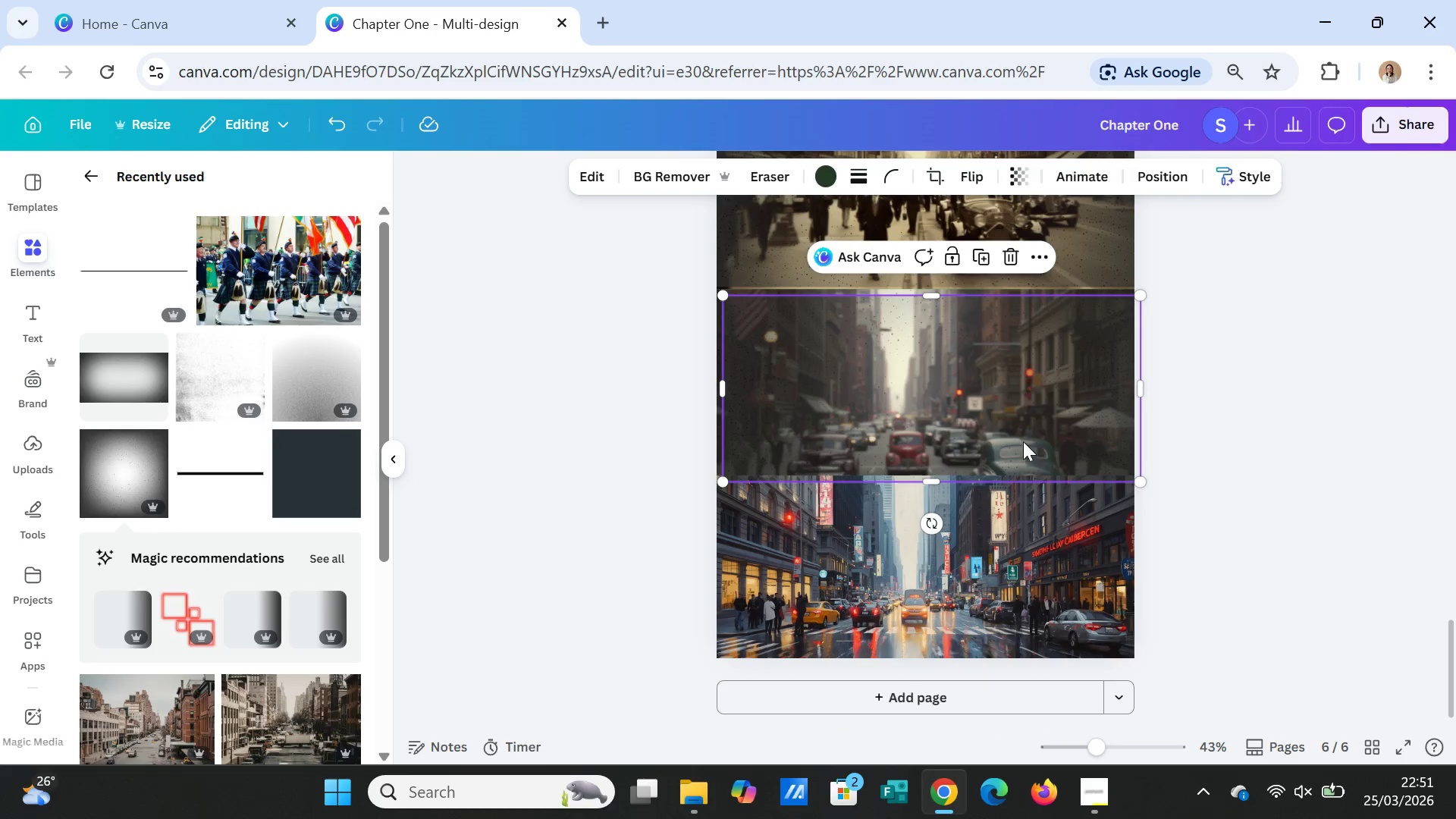 
left_click_drag(start_coordinate=[1023, 441], to_coordinate=[1022, 618])
 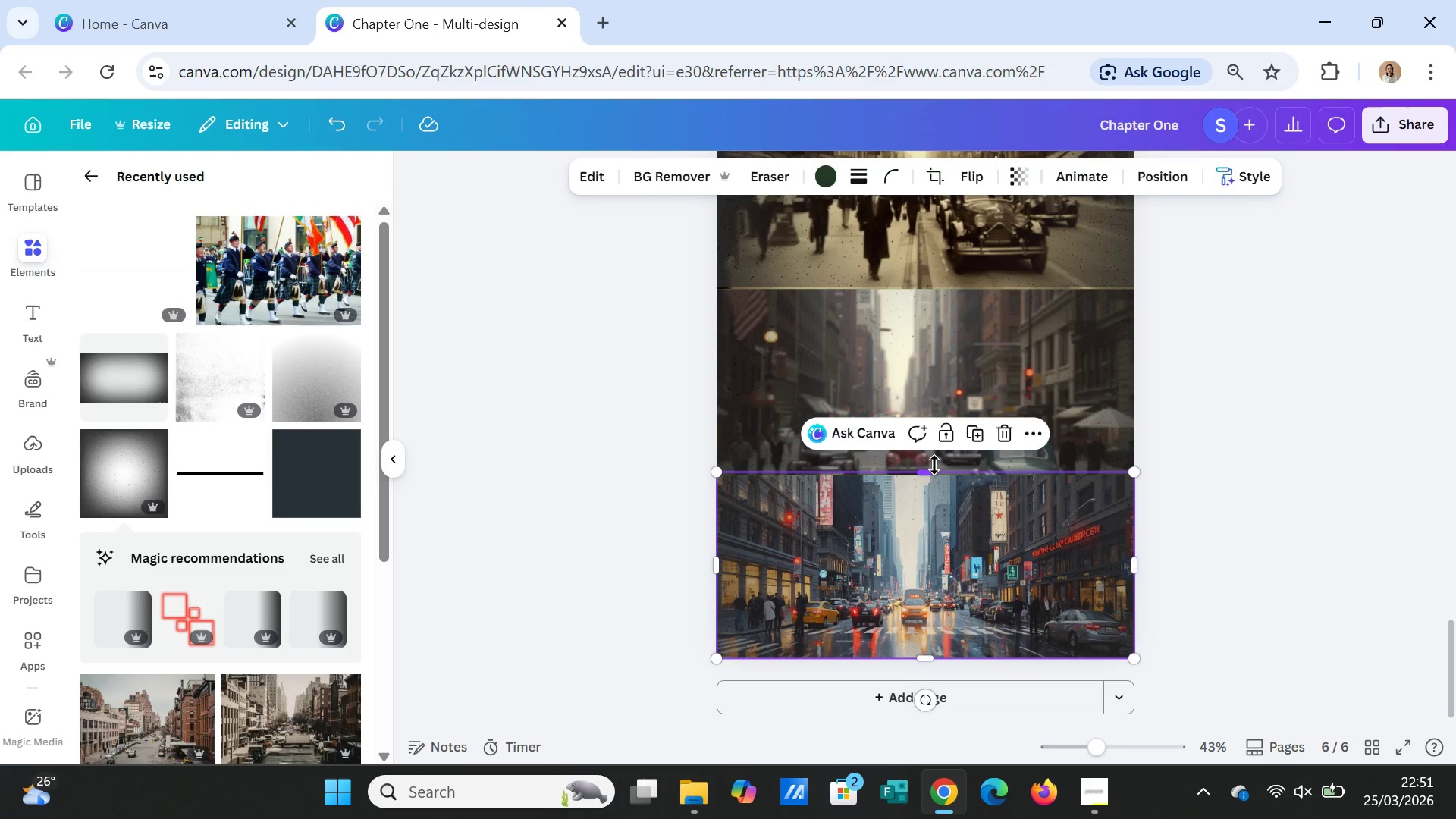 
left_click_drag(start_coordinate=[934, 465], to_coordinate=[938, 468])
 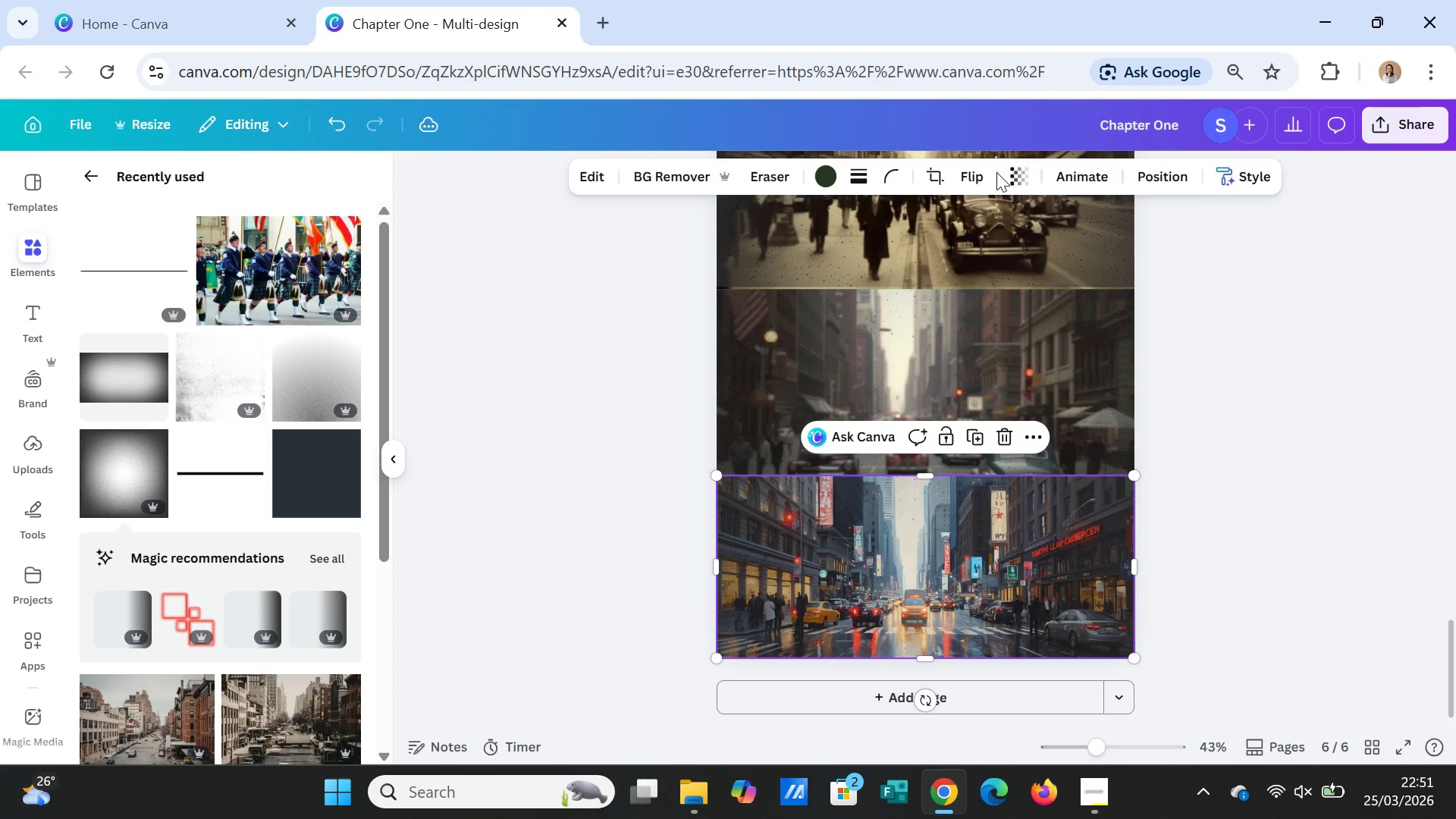 
left_click([1021, 170])
 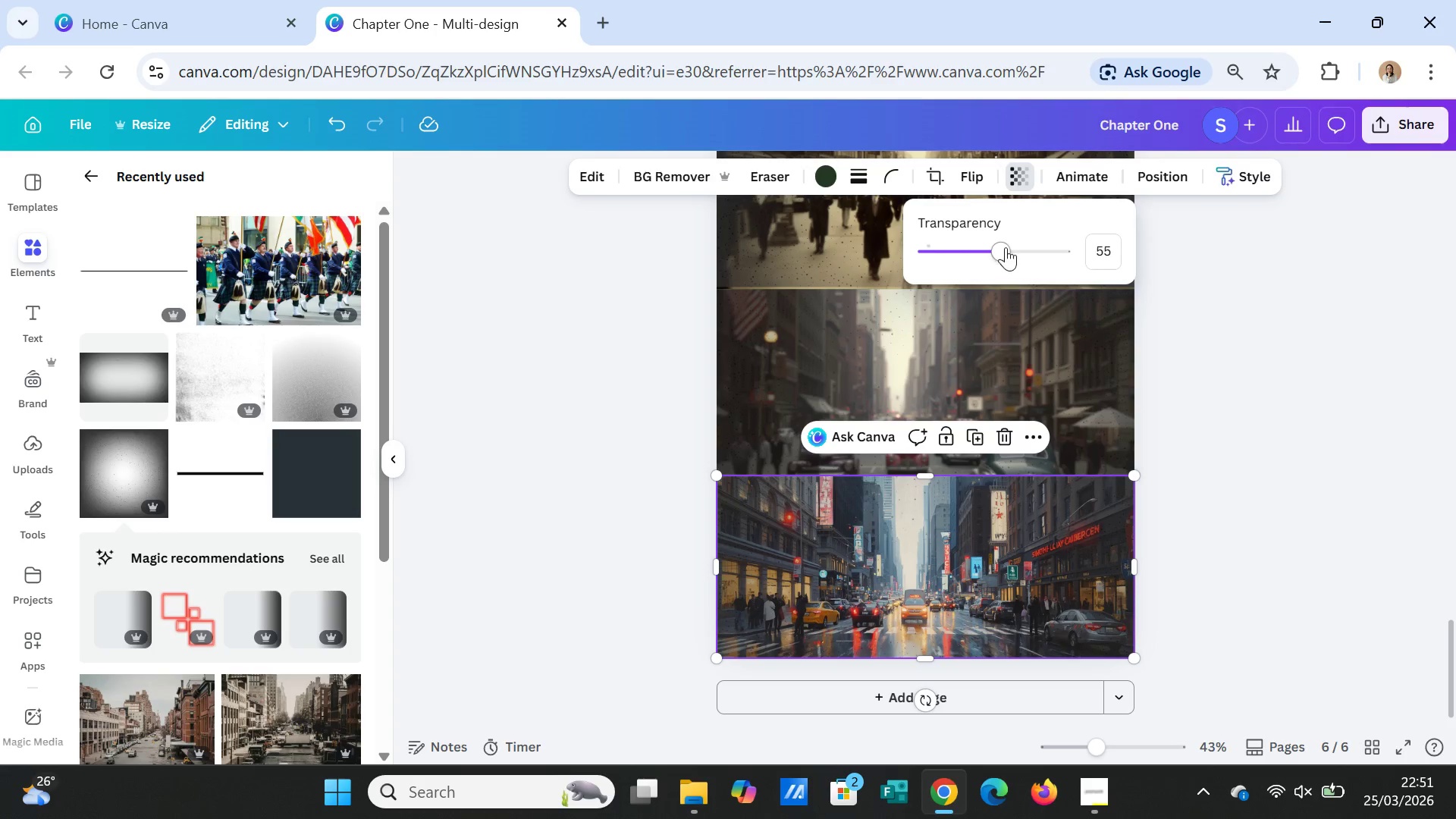 
left_click_drag(start_coordinate=[1002, 247], to_coordinate=[948, 240])
 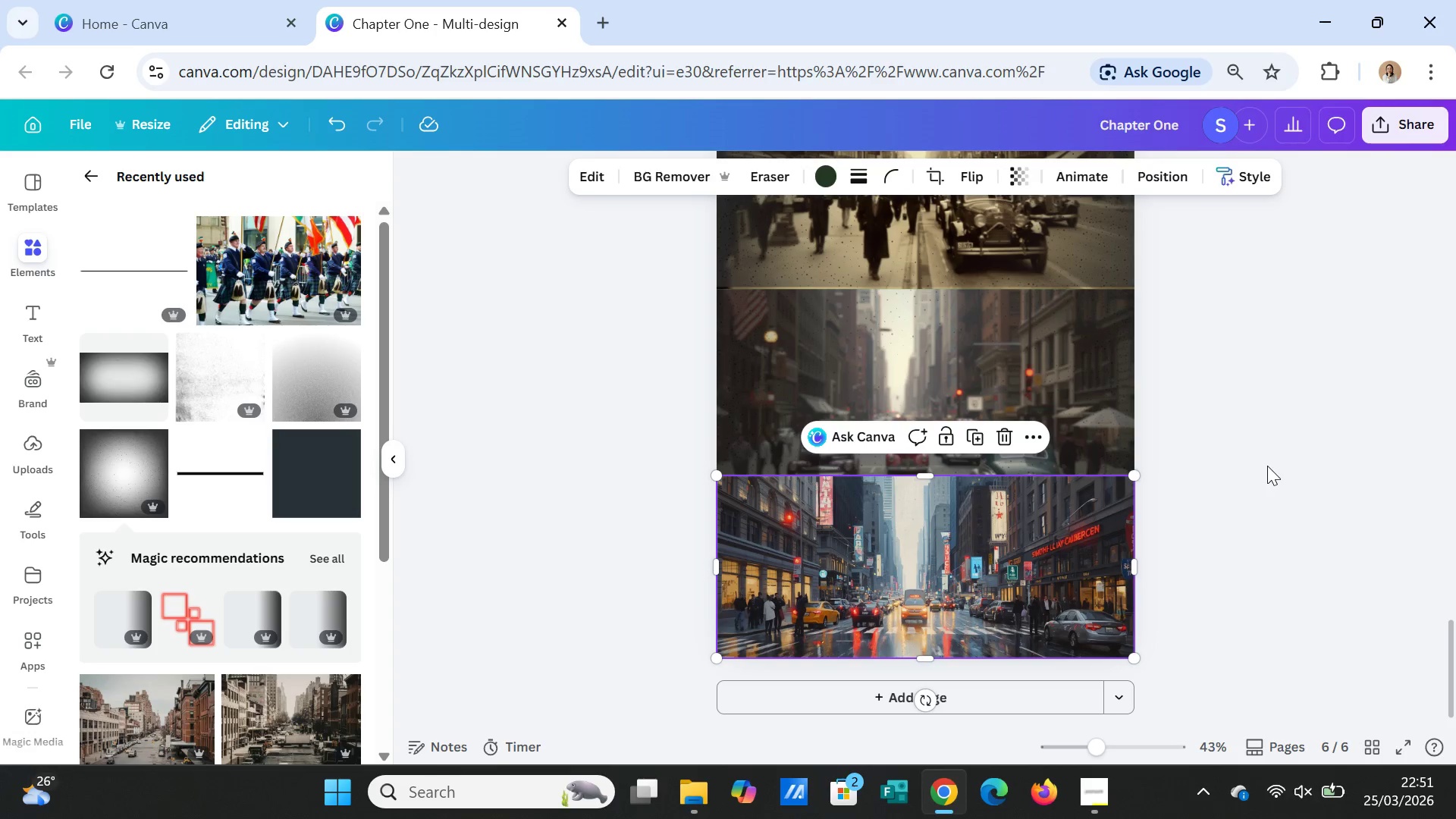 
double_click([1267, 466])
 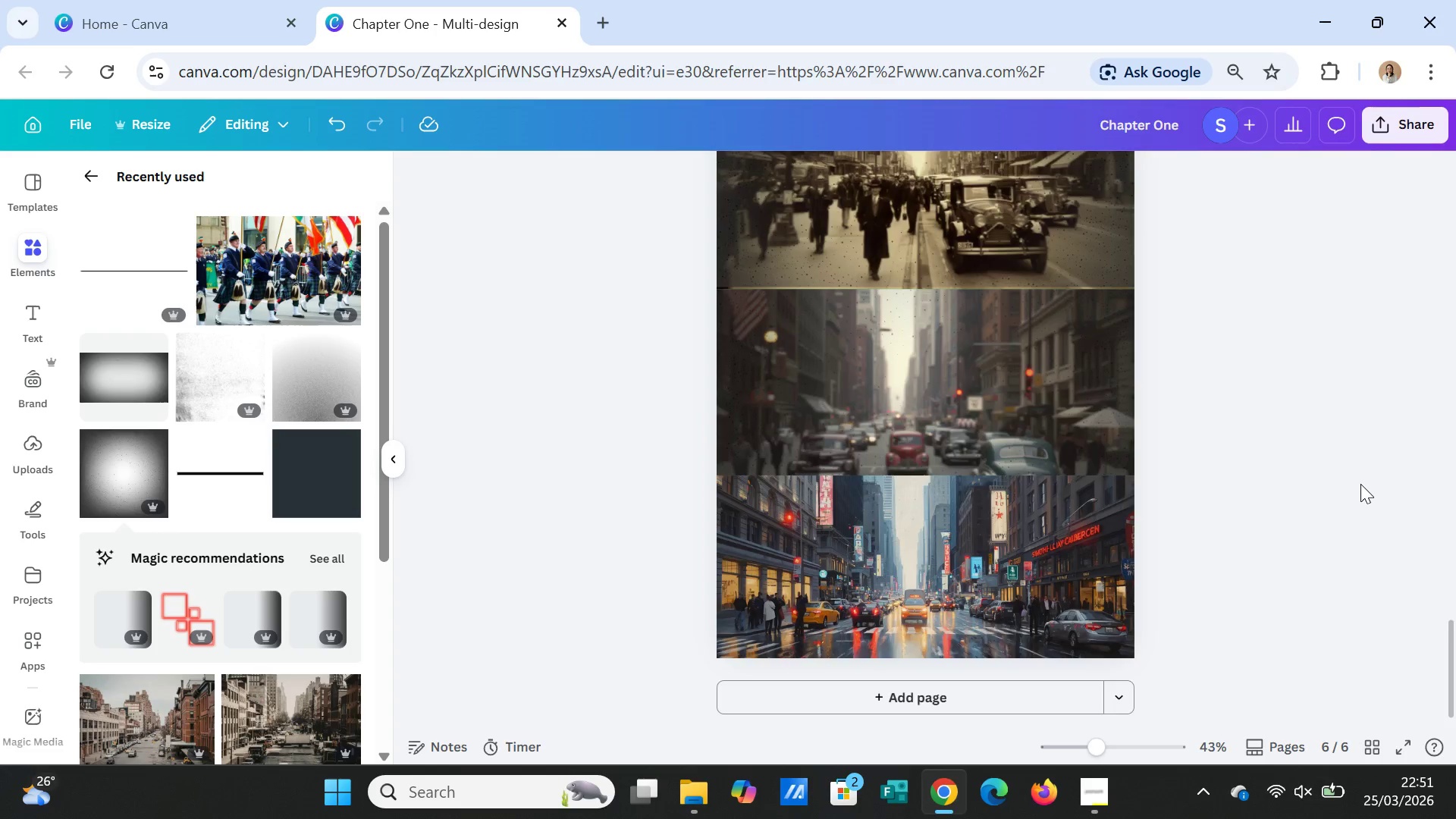 
scroll: coordinate [1367, 488], scroll_direction: up, amount: 3.0
 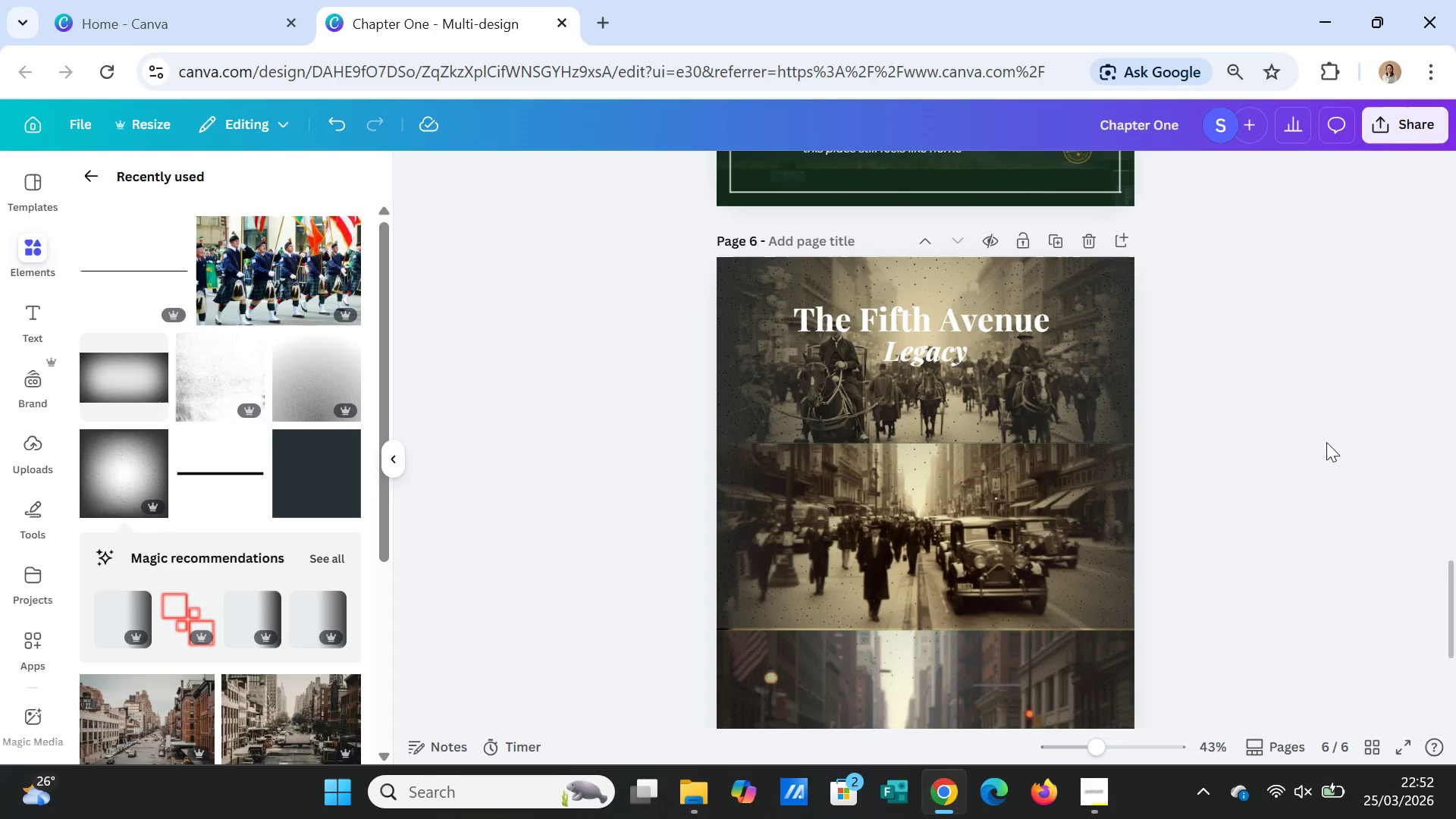 
left_click([963, 336])
 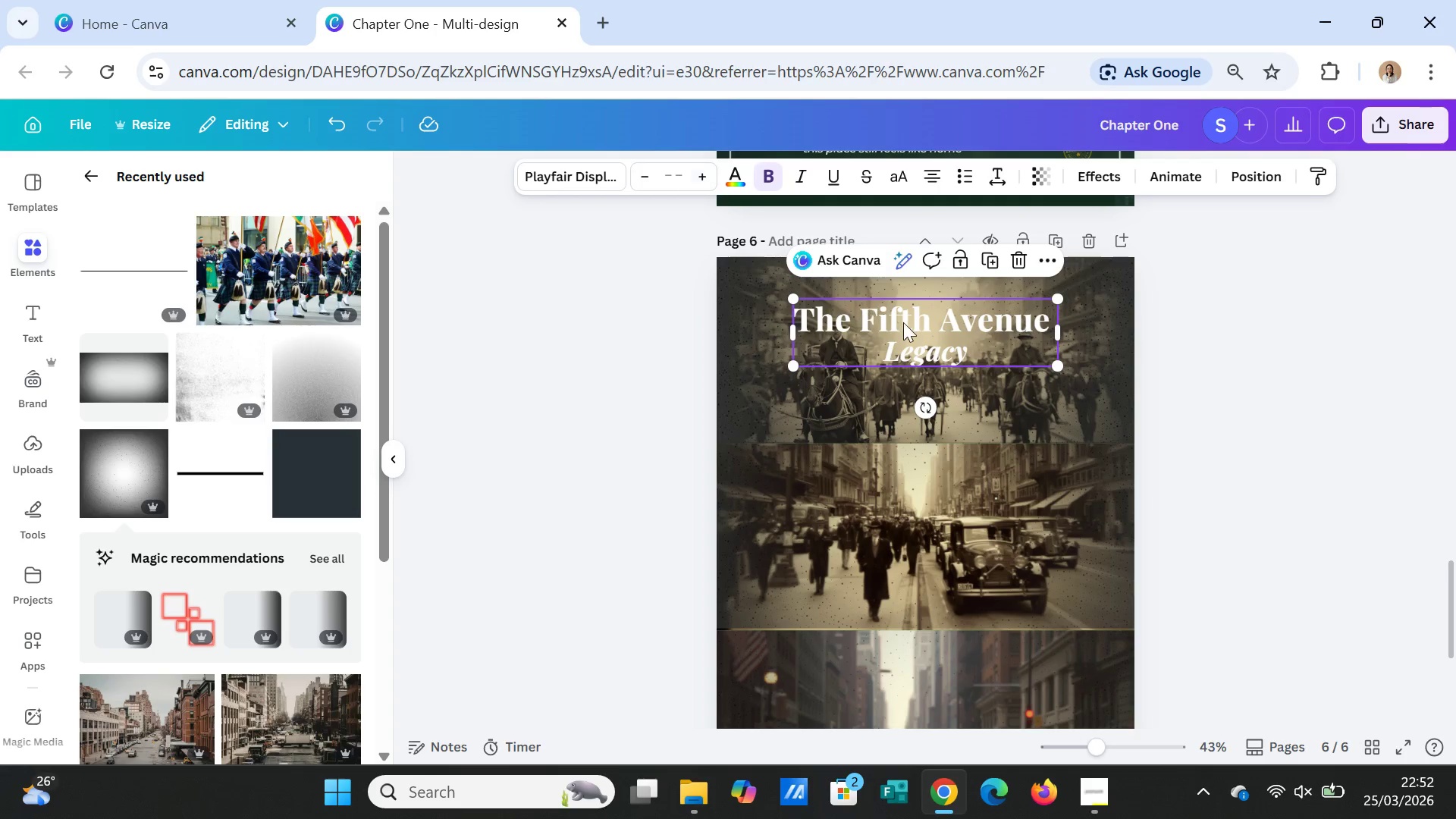 
double_click([907, 315])
 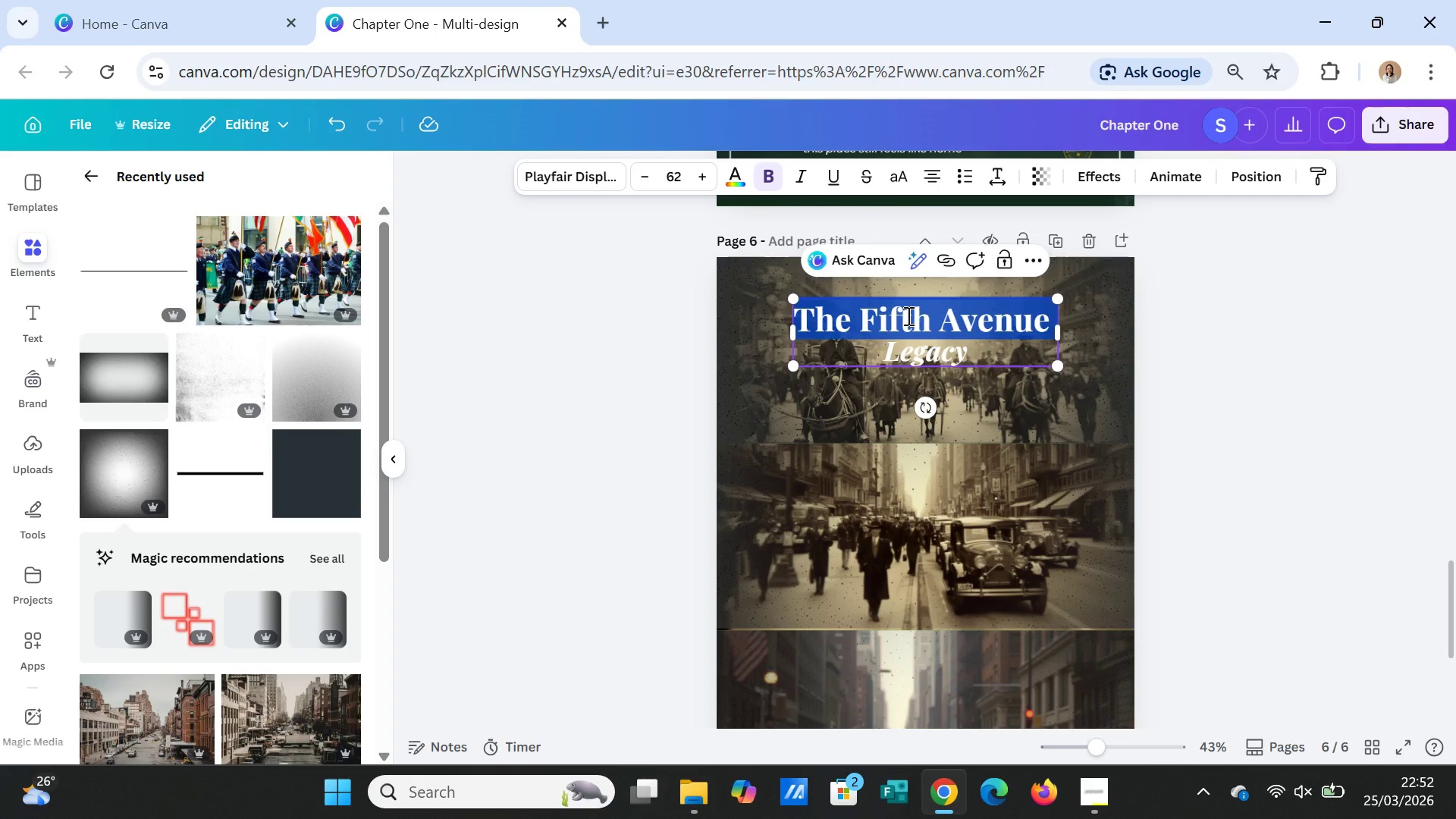 
triple_click([907, 315])
 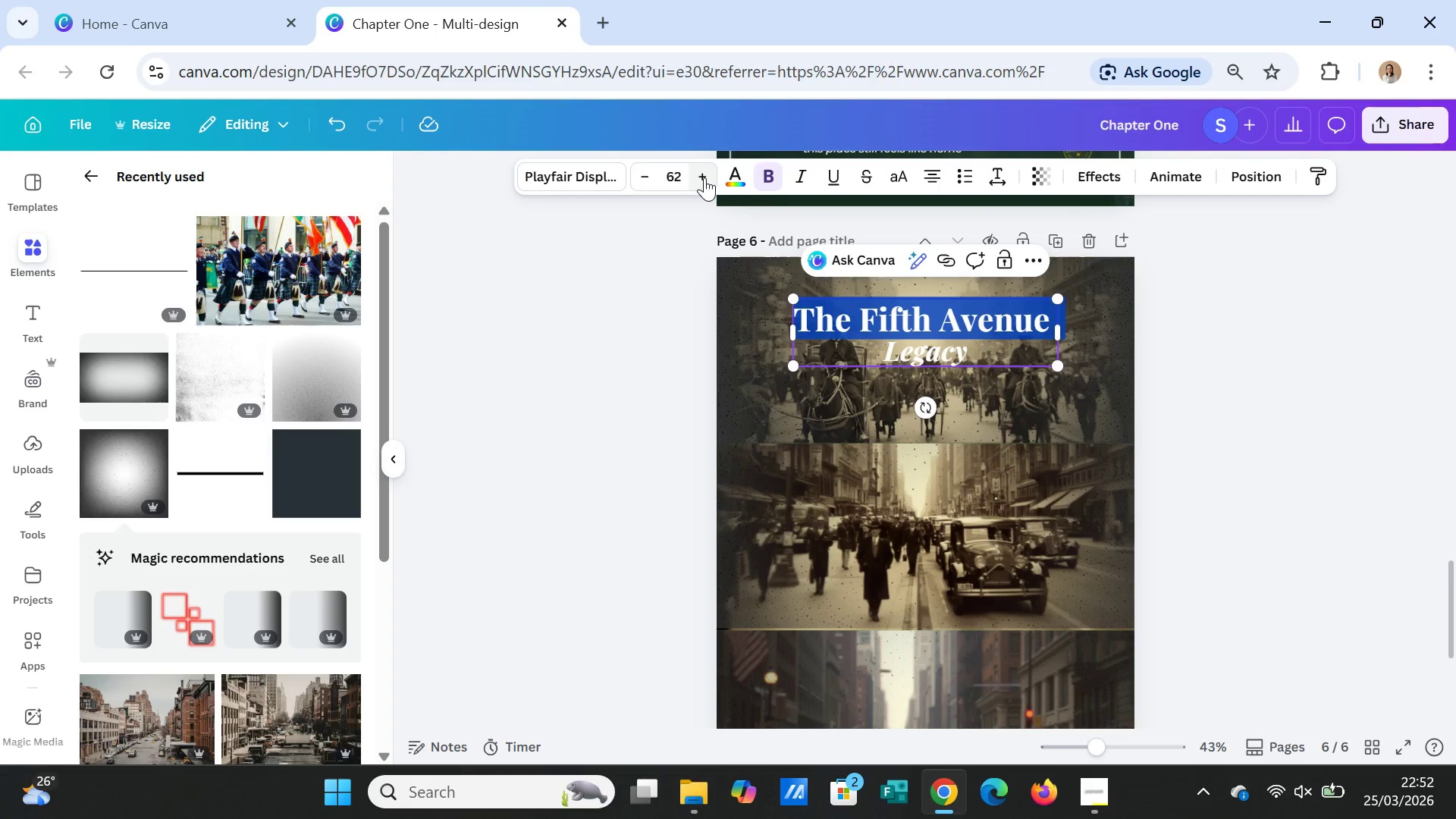 
double_click([705, 177])
 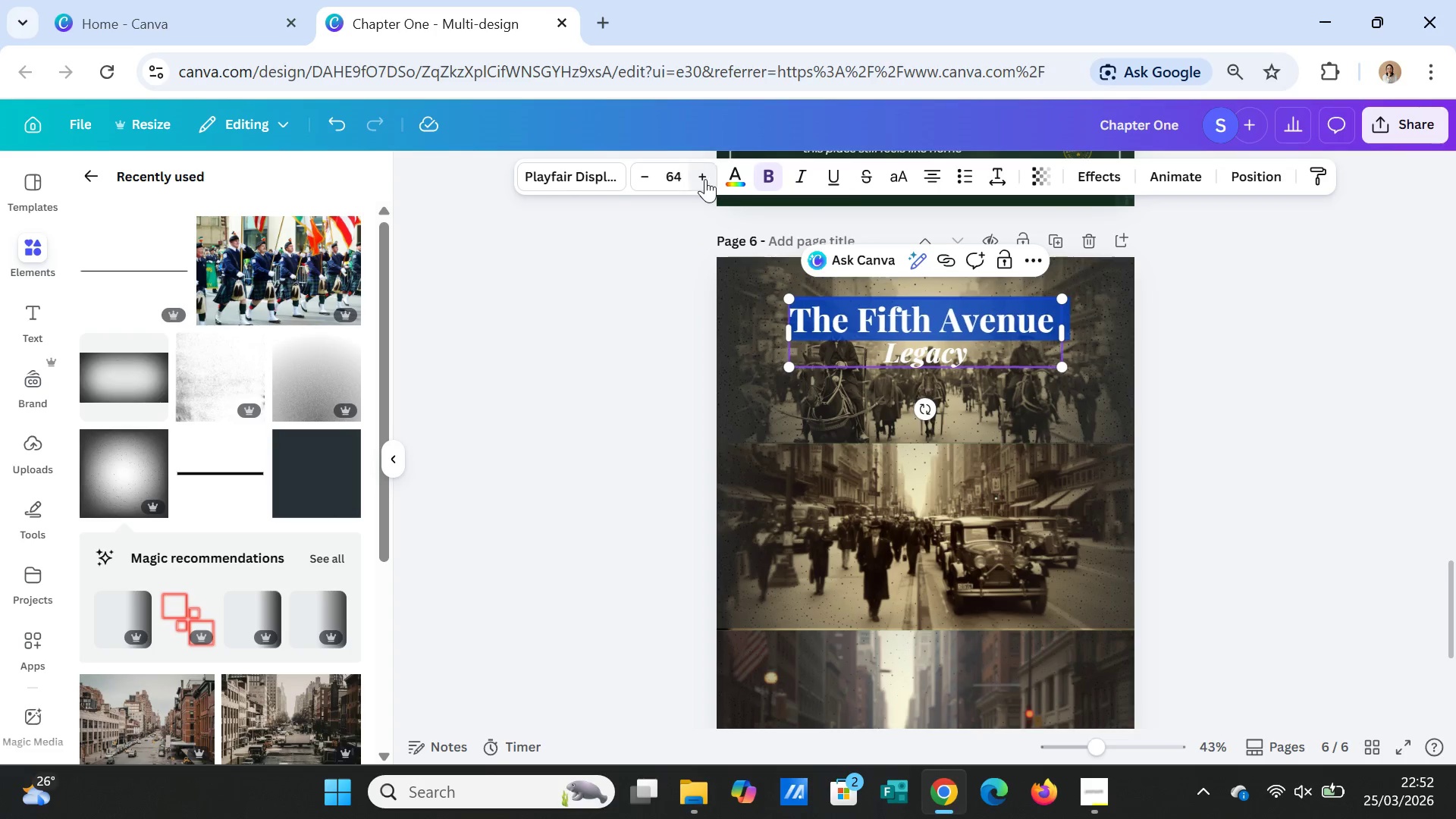 
triple_click([705, 179])
 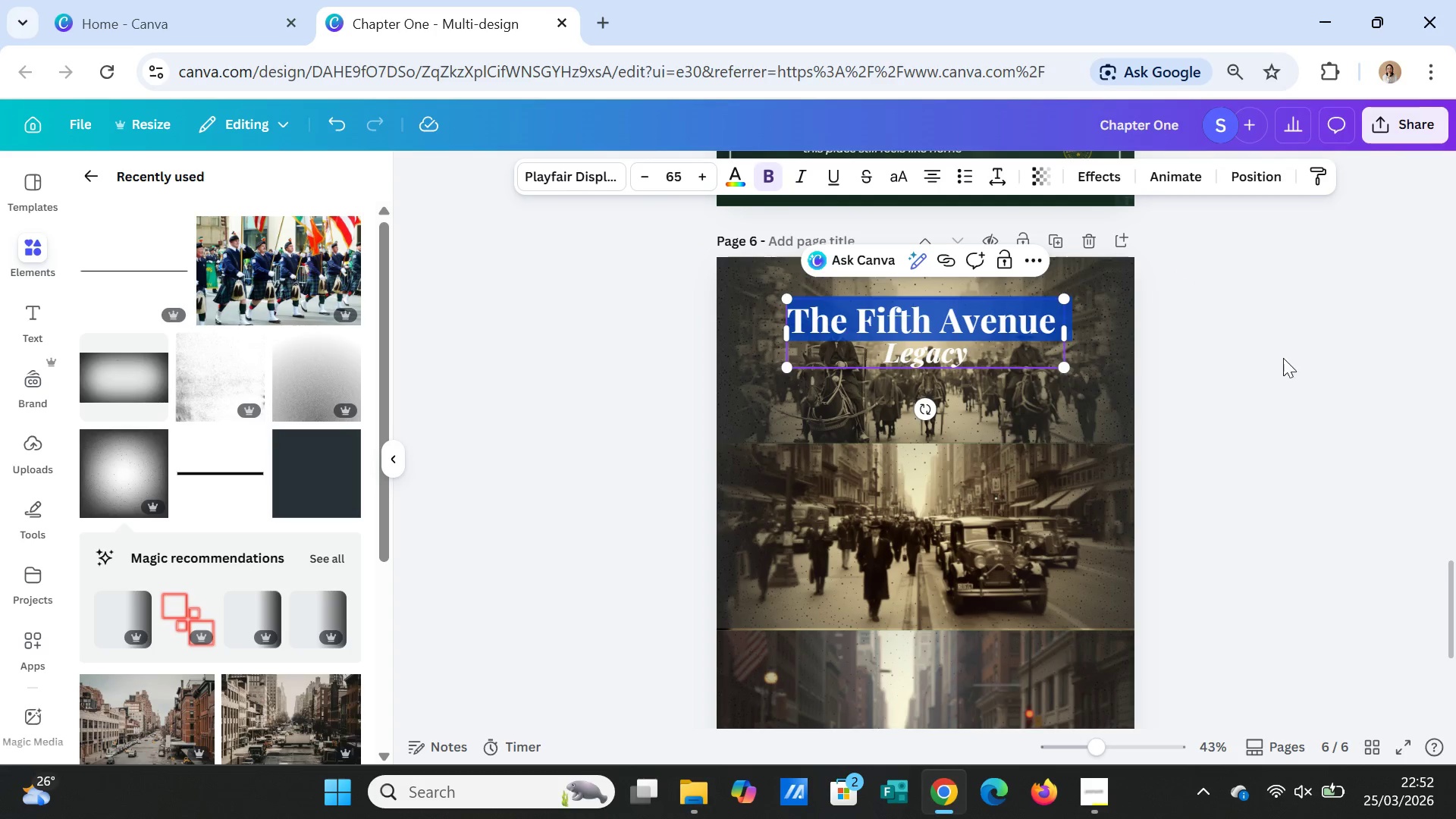 
left_click([1256, 435])
 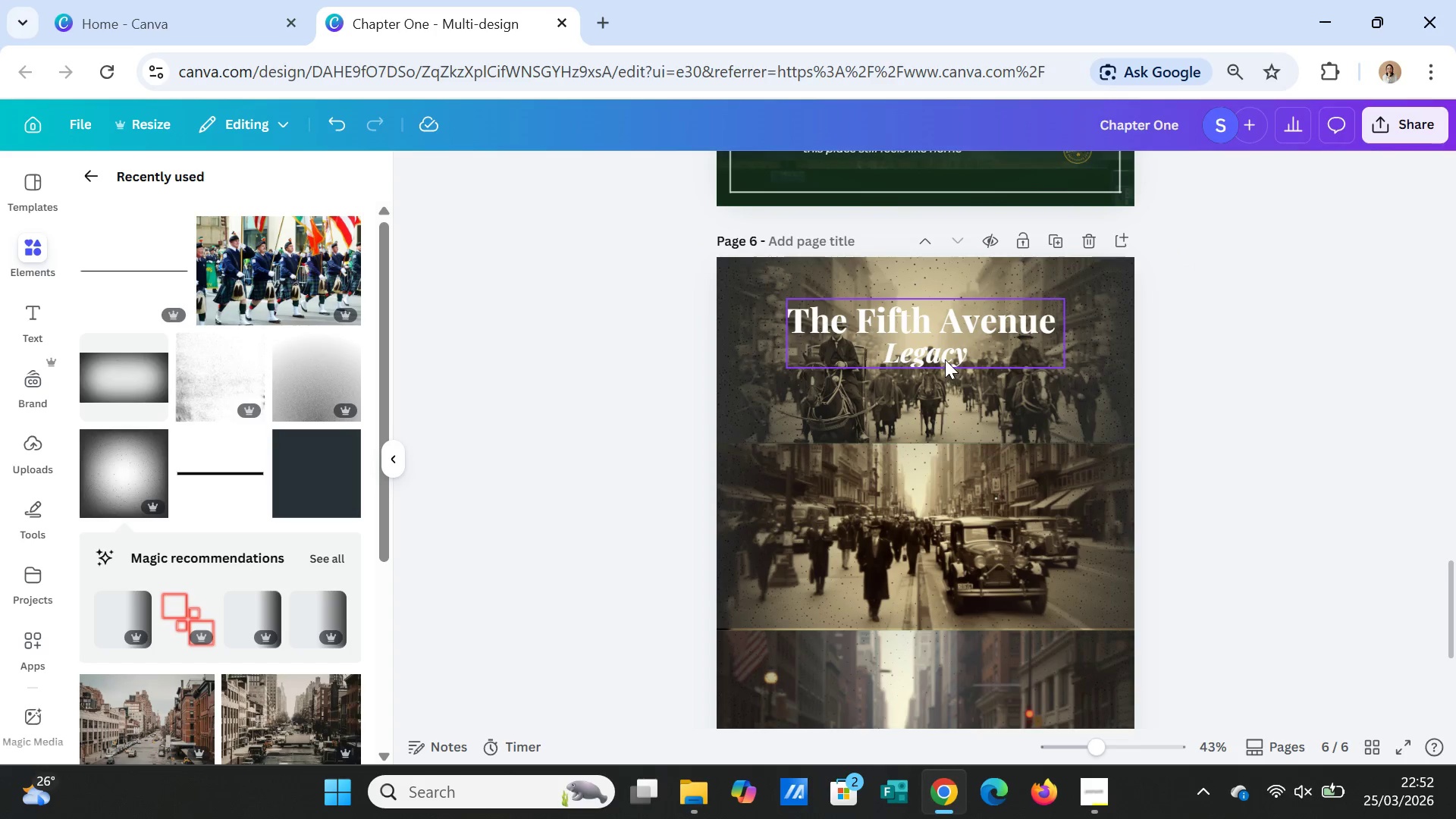 
double_click([945, 359])
 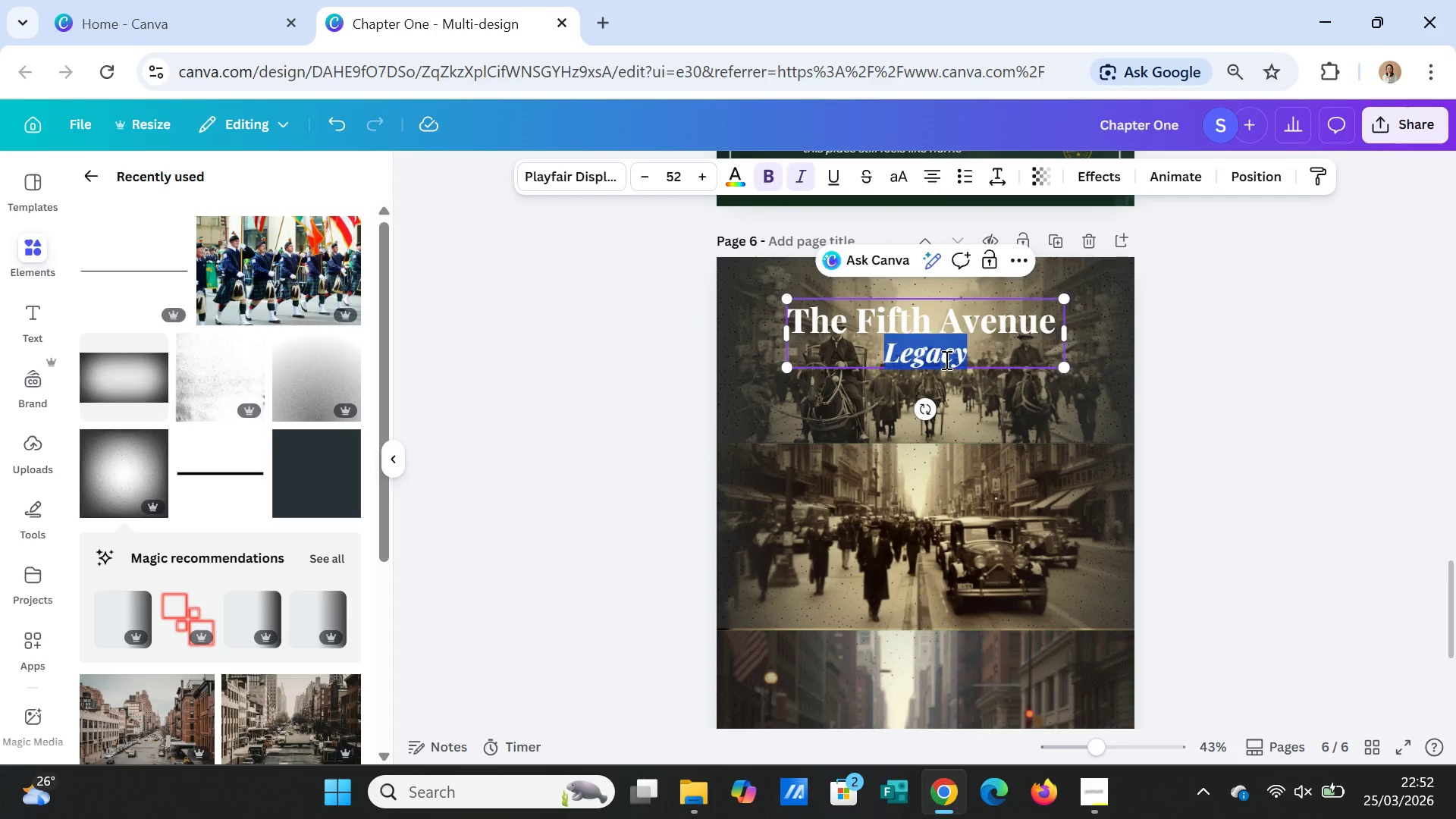 
double_click([945, 359])
 